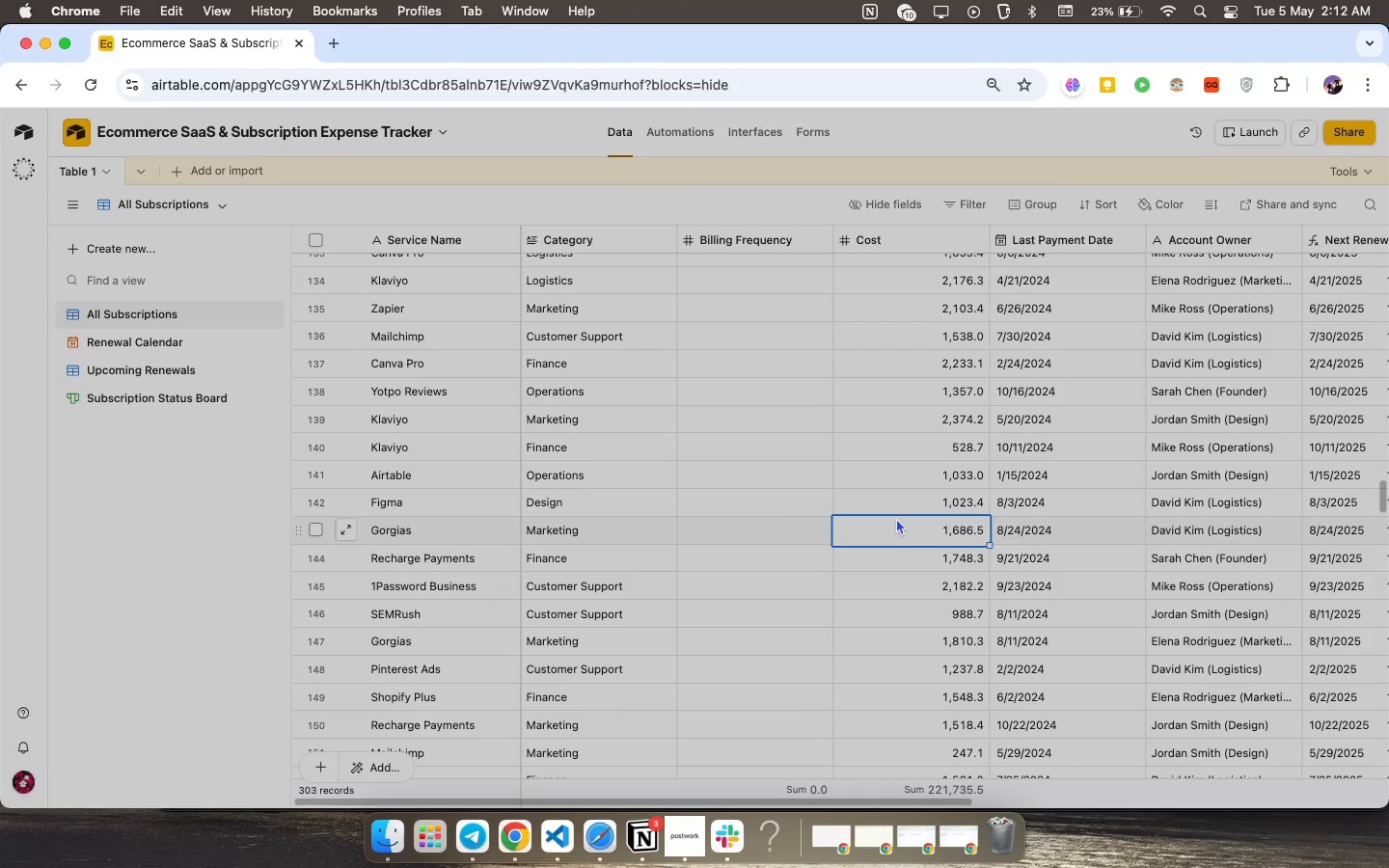 
left_click([896, 518])
 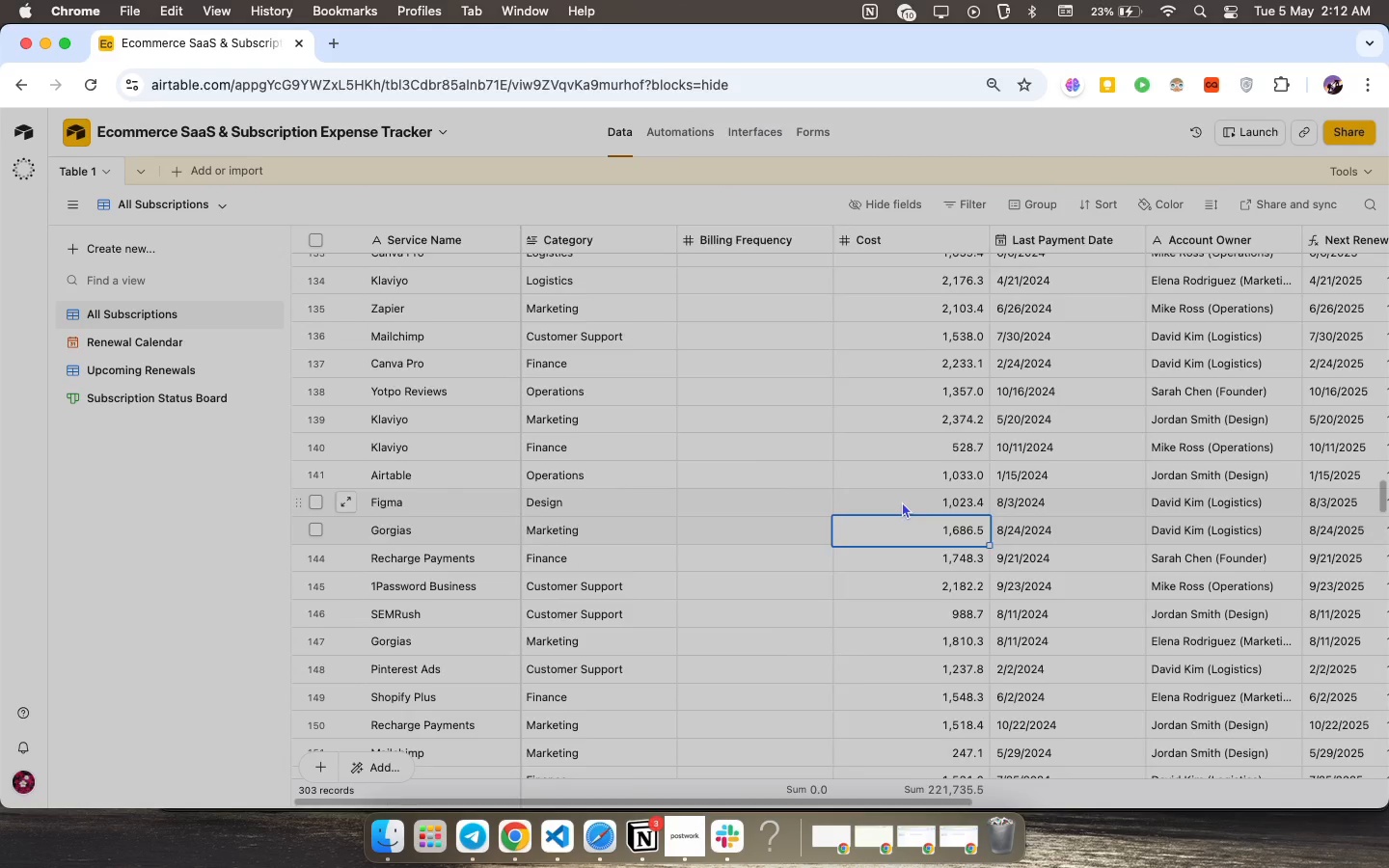 
scroll: coordinate [768, 627], scroll_direction: up, amount: 269.0
 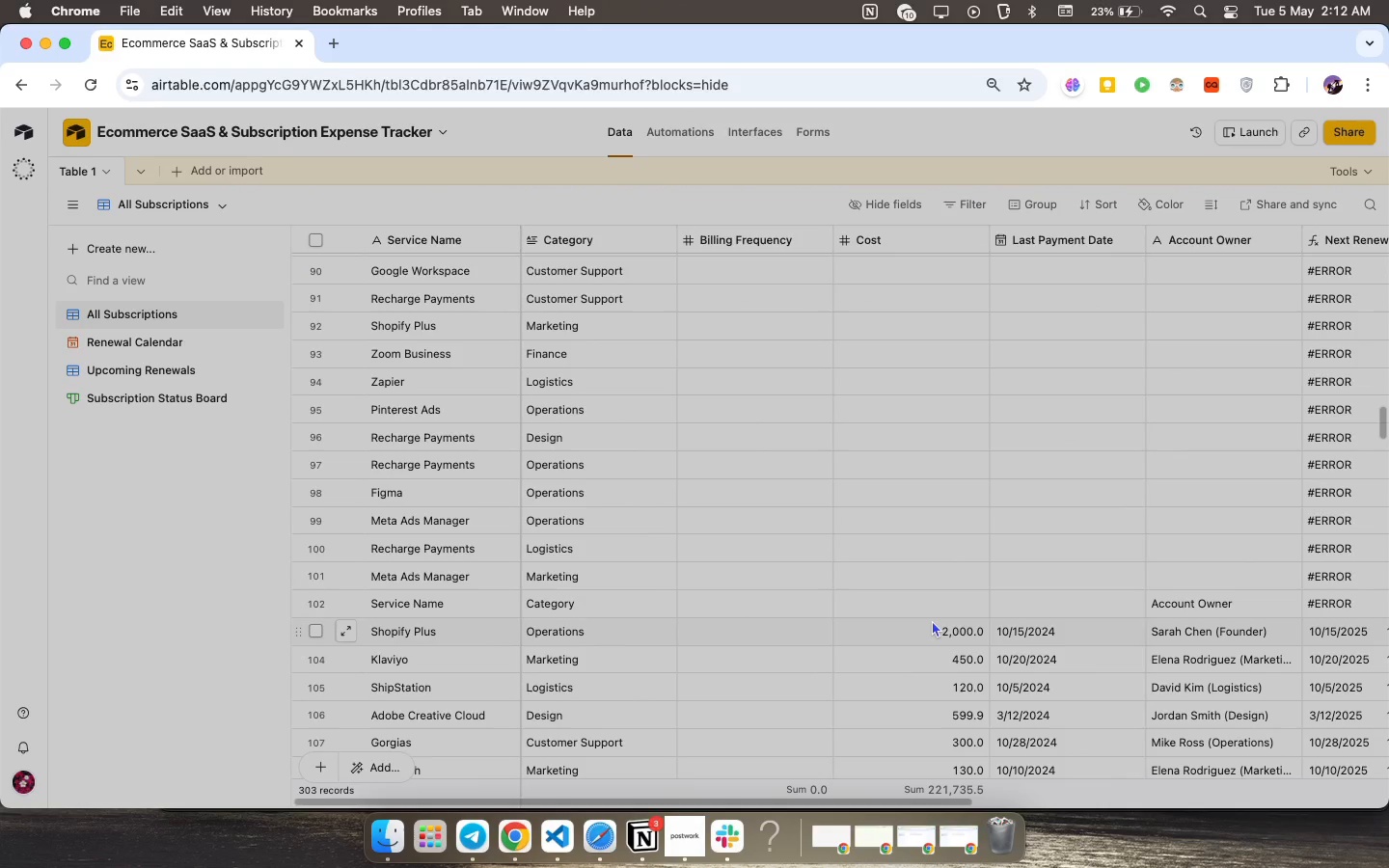 
scroll: coordinate [932, 620], scroll_direction: down, amount: 81.0
 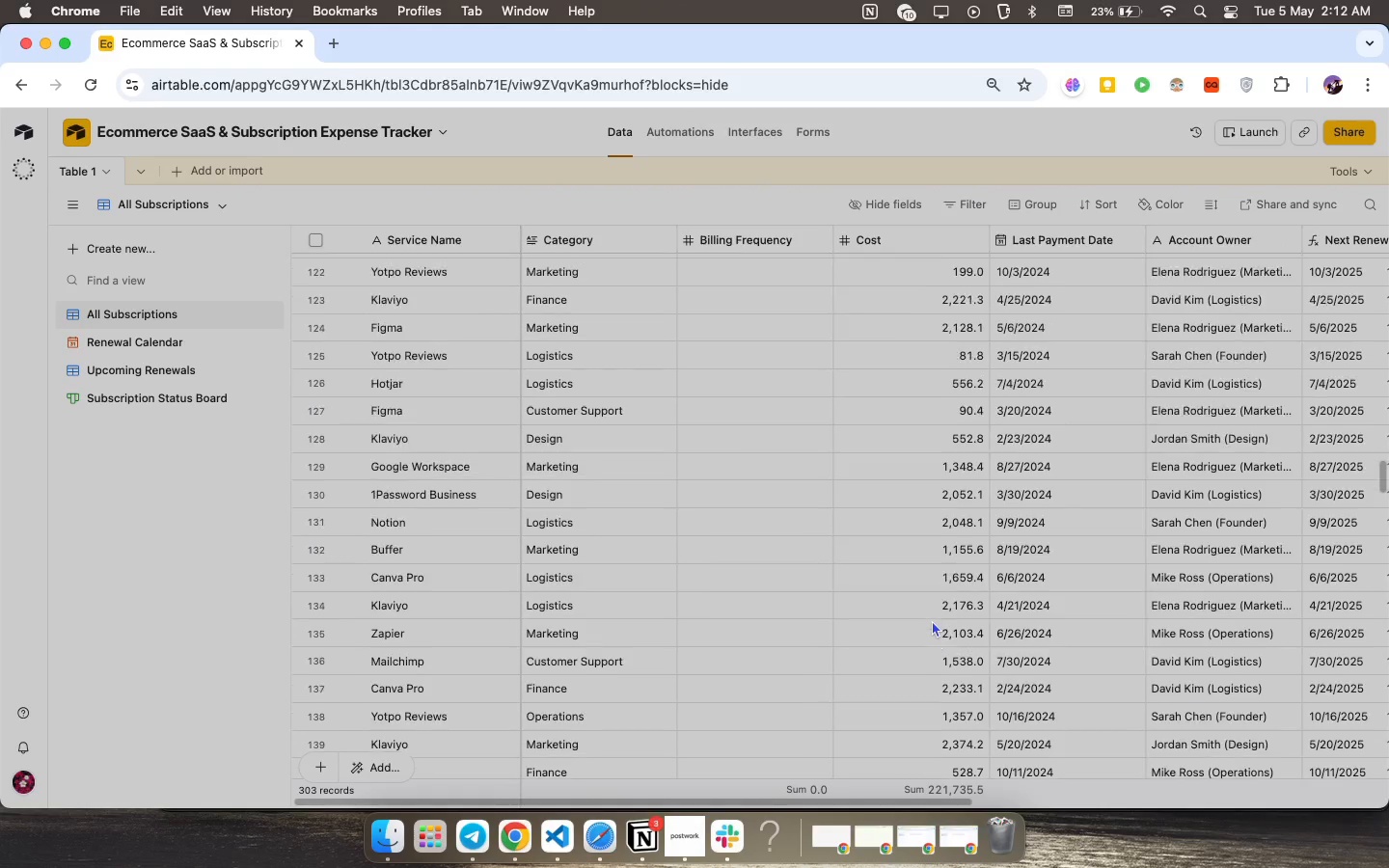 
wait(16.36)
 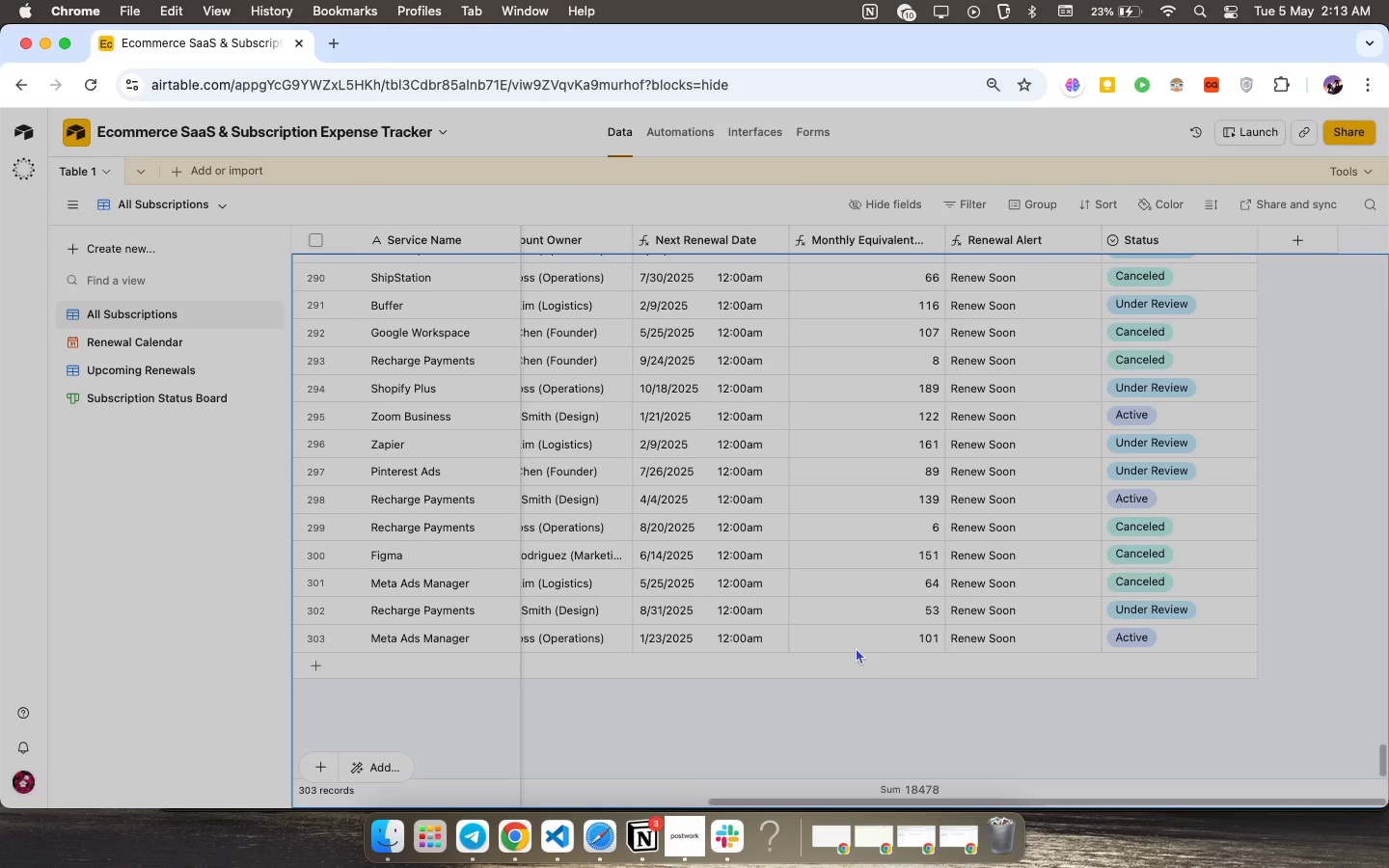 
left_click_drag(start_coordinate=[1174, 656], to_coordinate=[543, 444])
 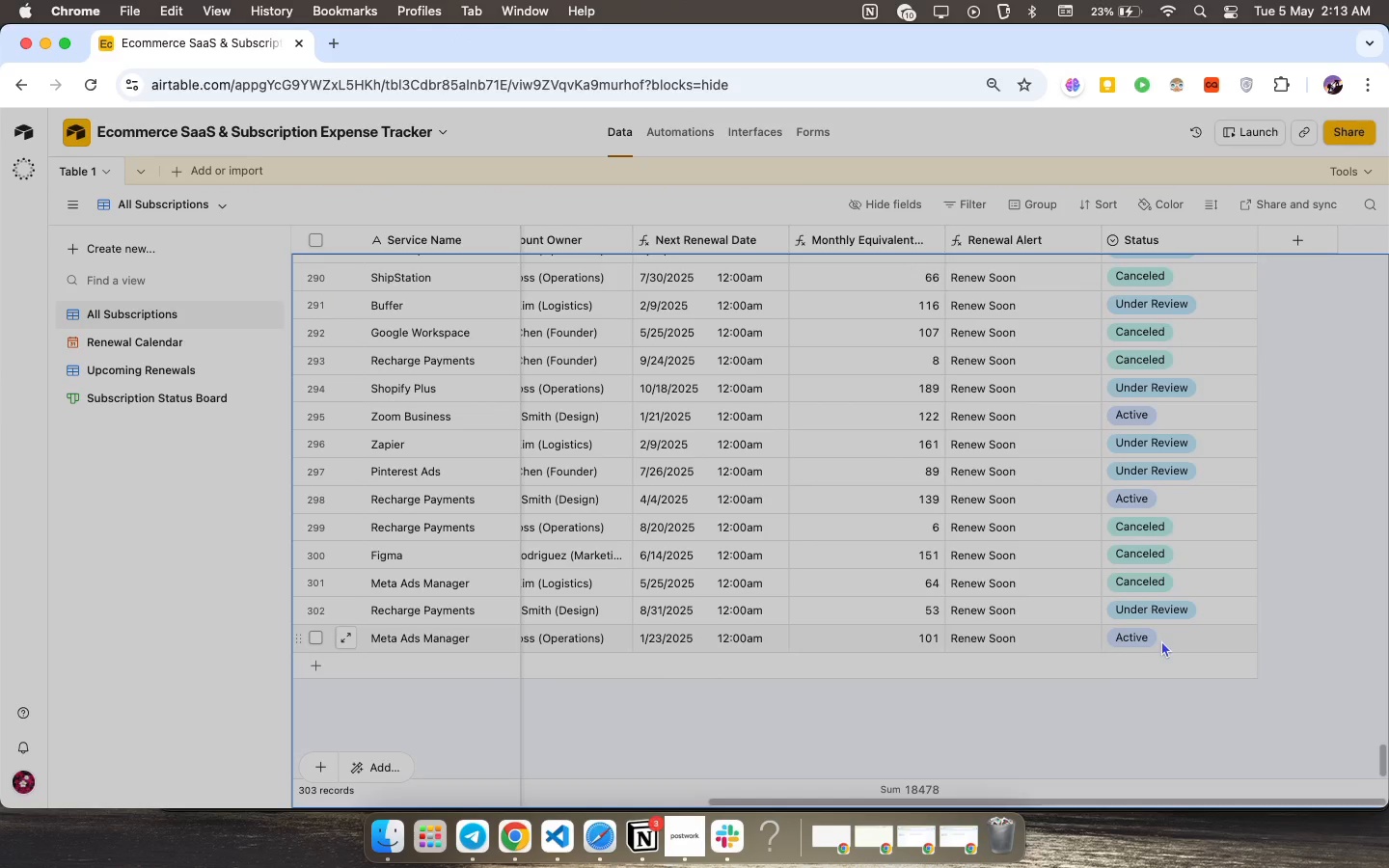 
scroll: coordinate [1174, 656], scroll_direction: down, amount: 845.0
 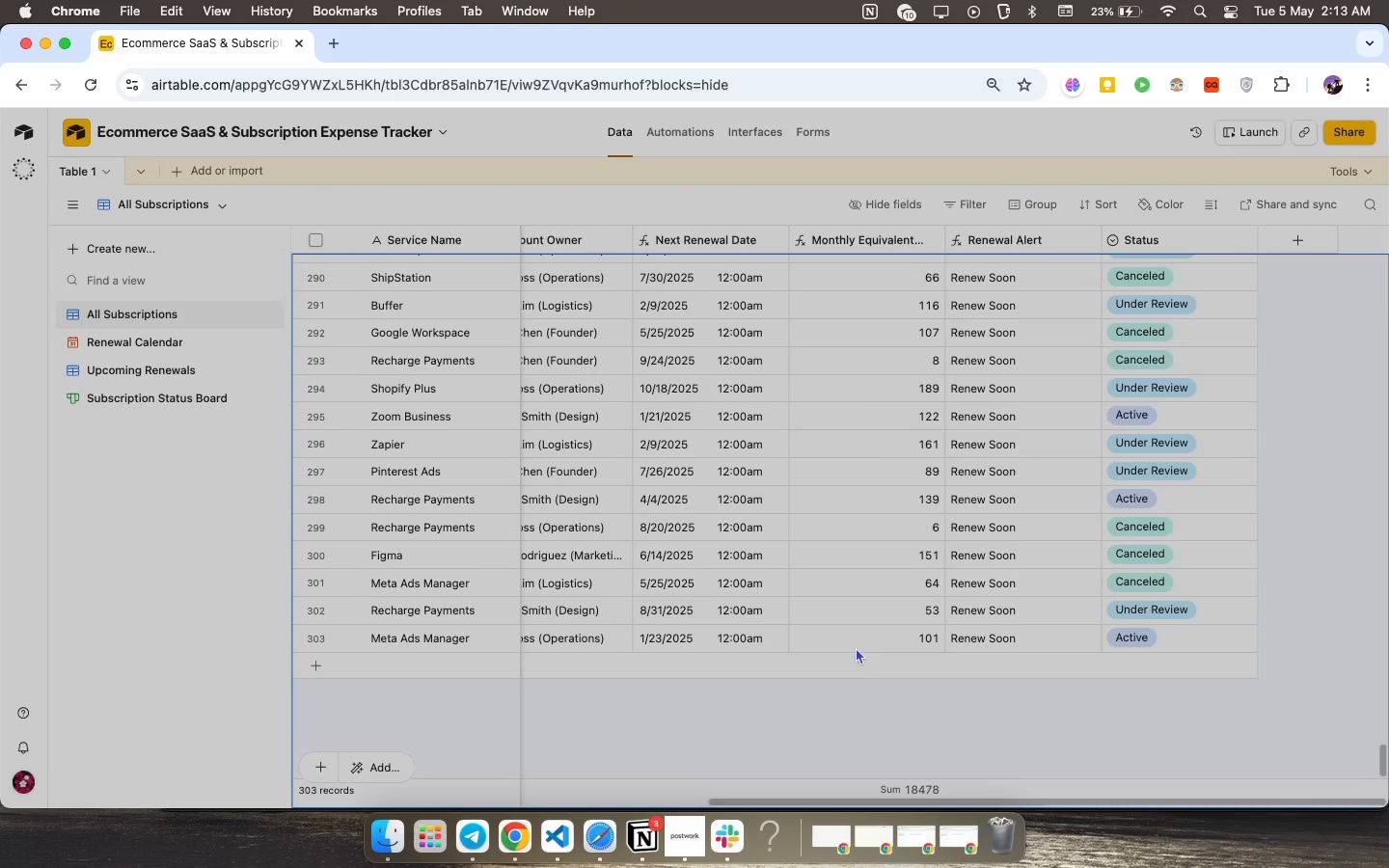 
left_click_drag(start_coordinate=[1163, 640], to_coordinate=[721, 641])
 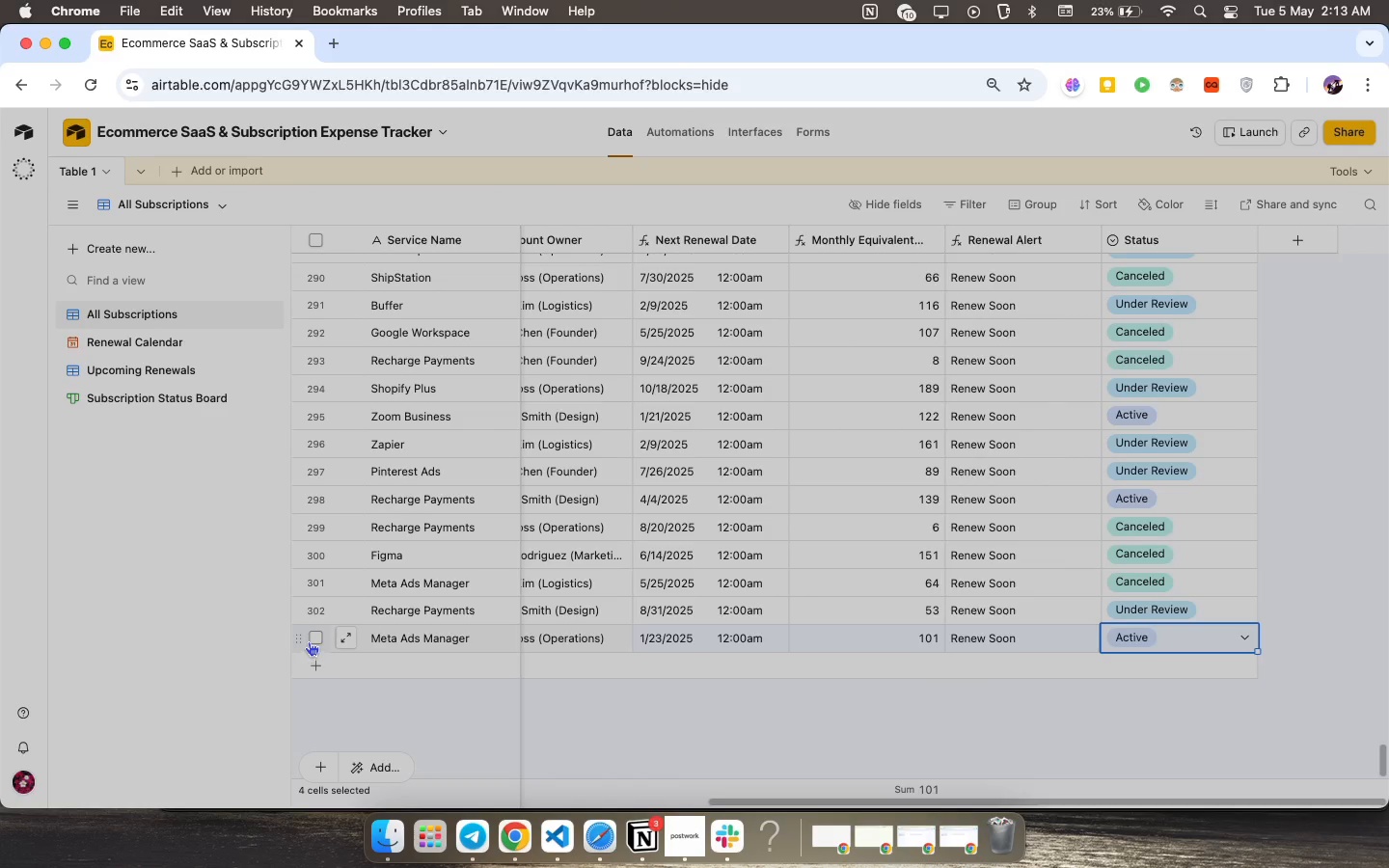 
left_click_drag(start_coordinate=[308, 638], to_coordinate=[296, 258])
 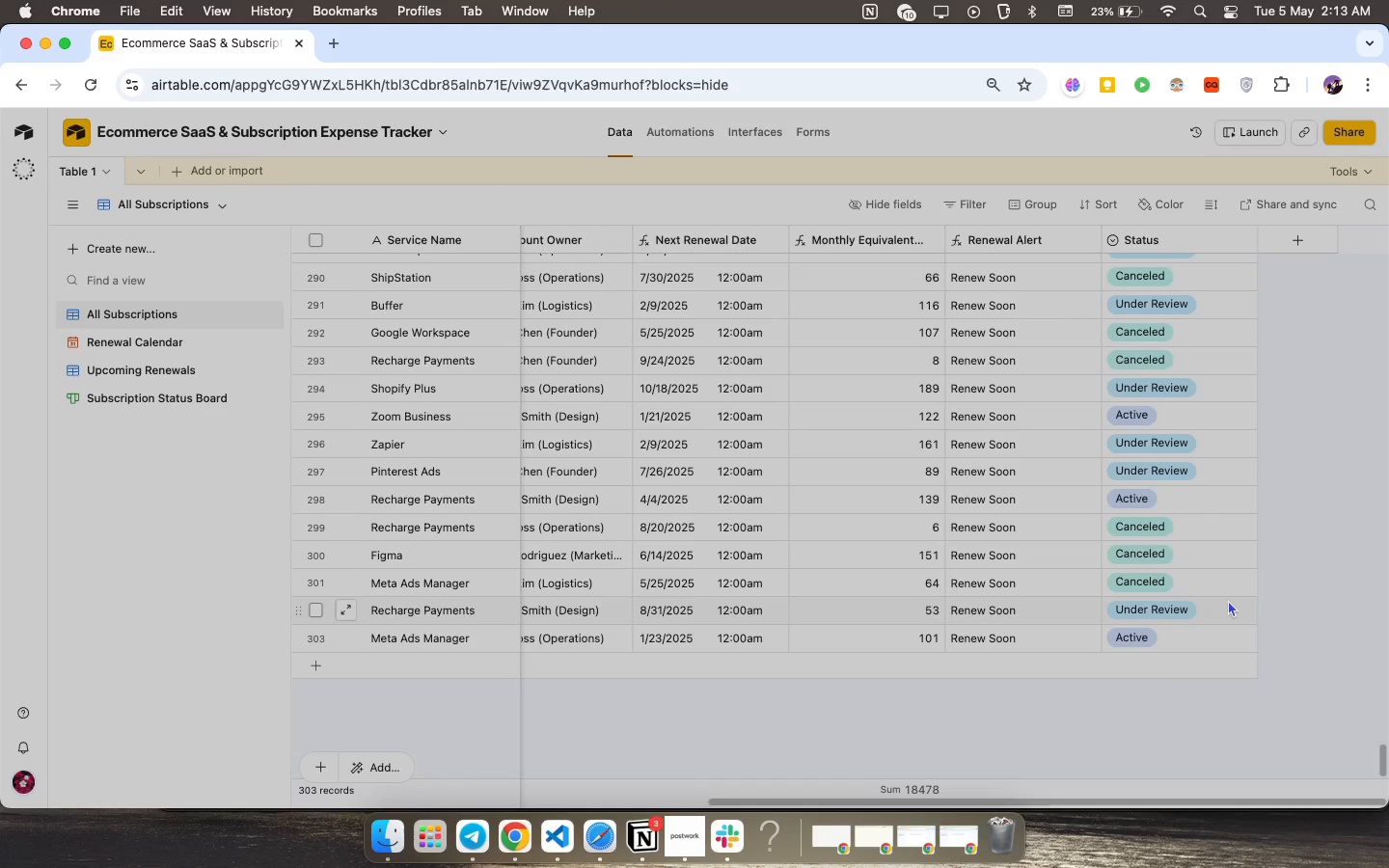 
left_click_drag(start_coordinate=[1238, 636], to_coordinate=[350, 289])
 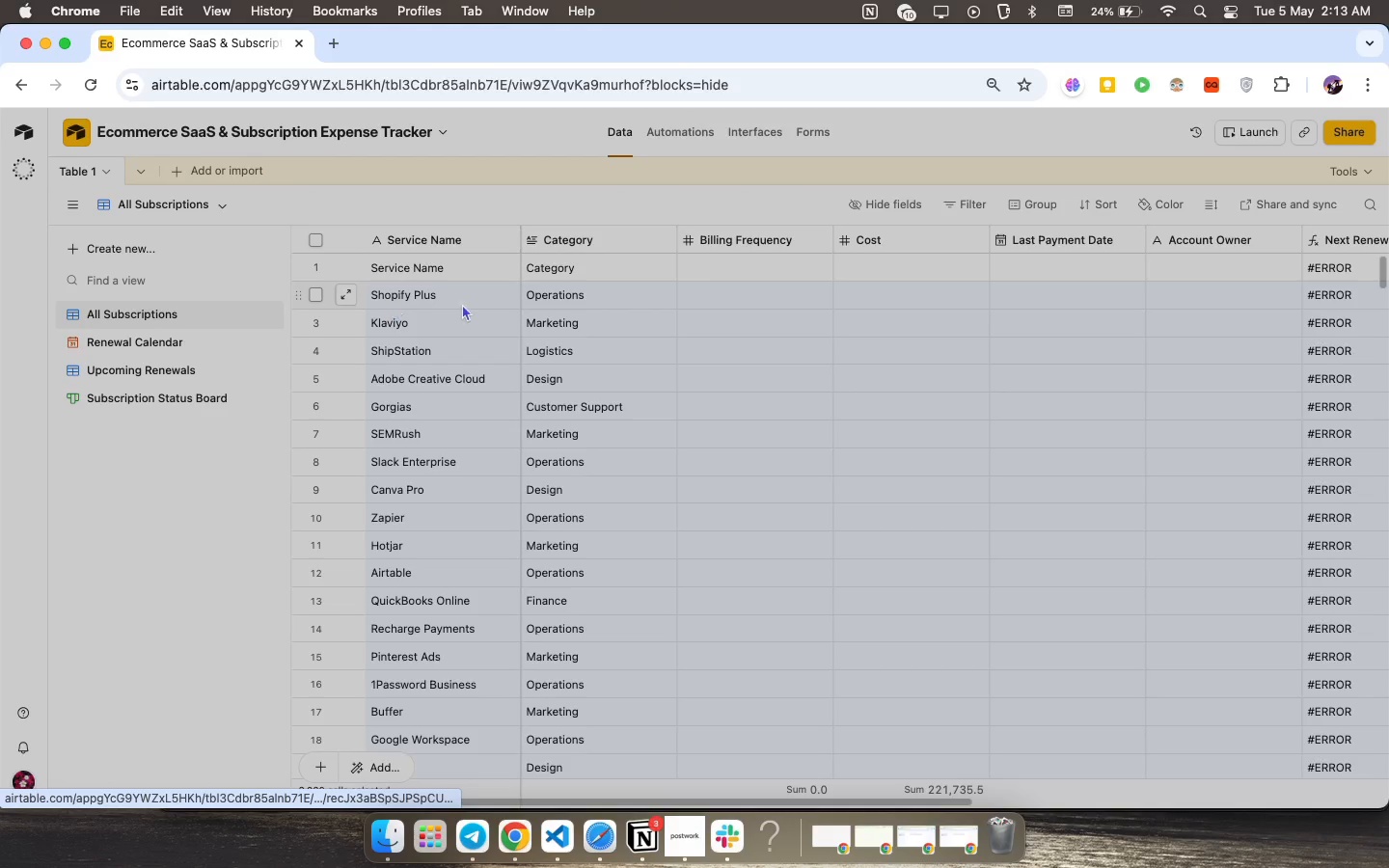 
mouse_move([467, 306])
 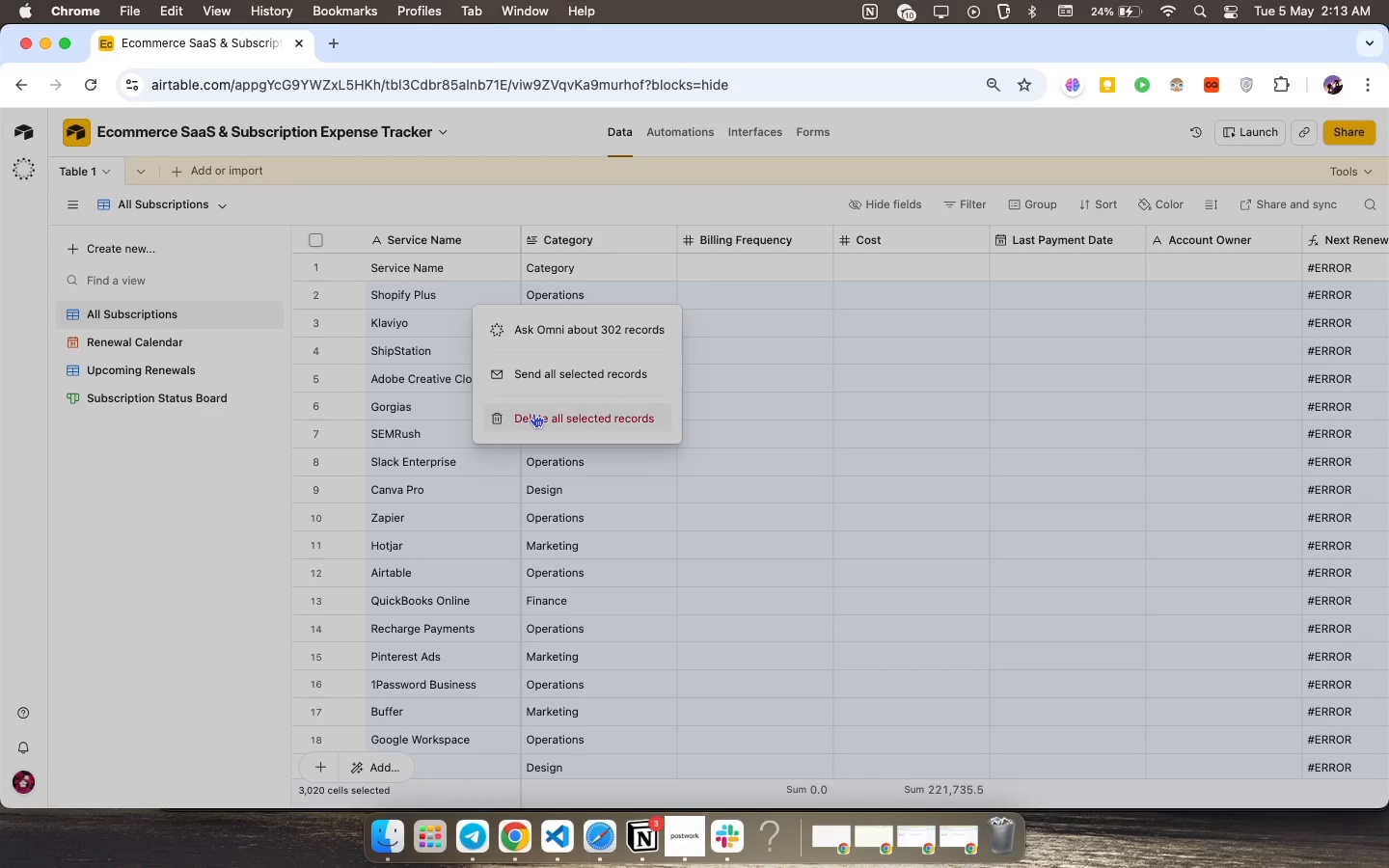 
left_click([533, 413])
 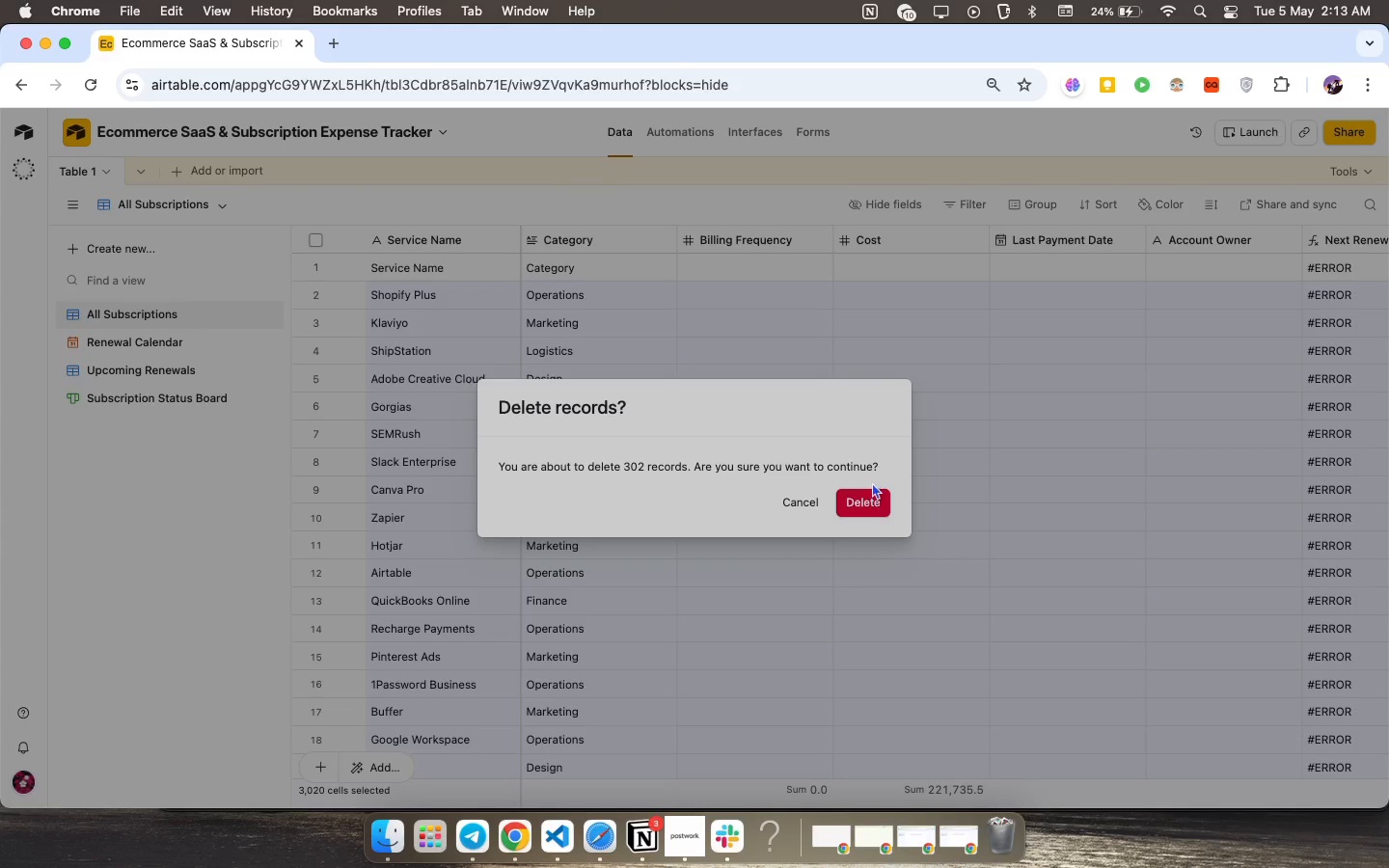 
left_click([868, 497])
 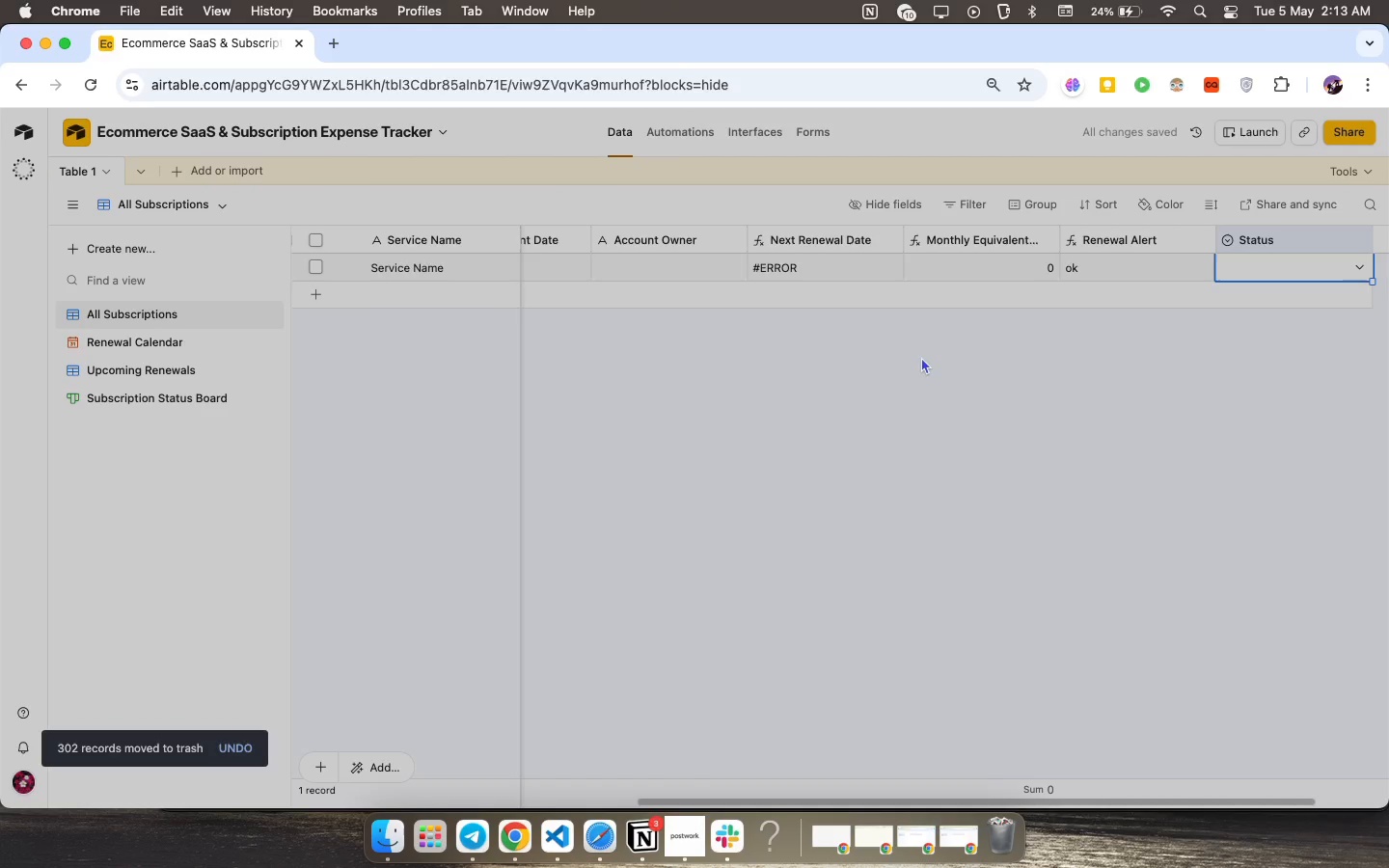 
scroll: coordinate [854, 334], scroll_direction: up, amount: 127.0
 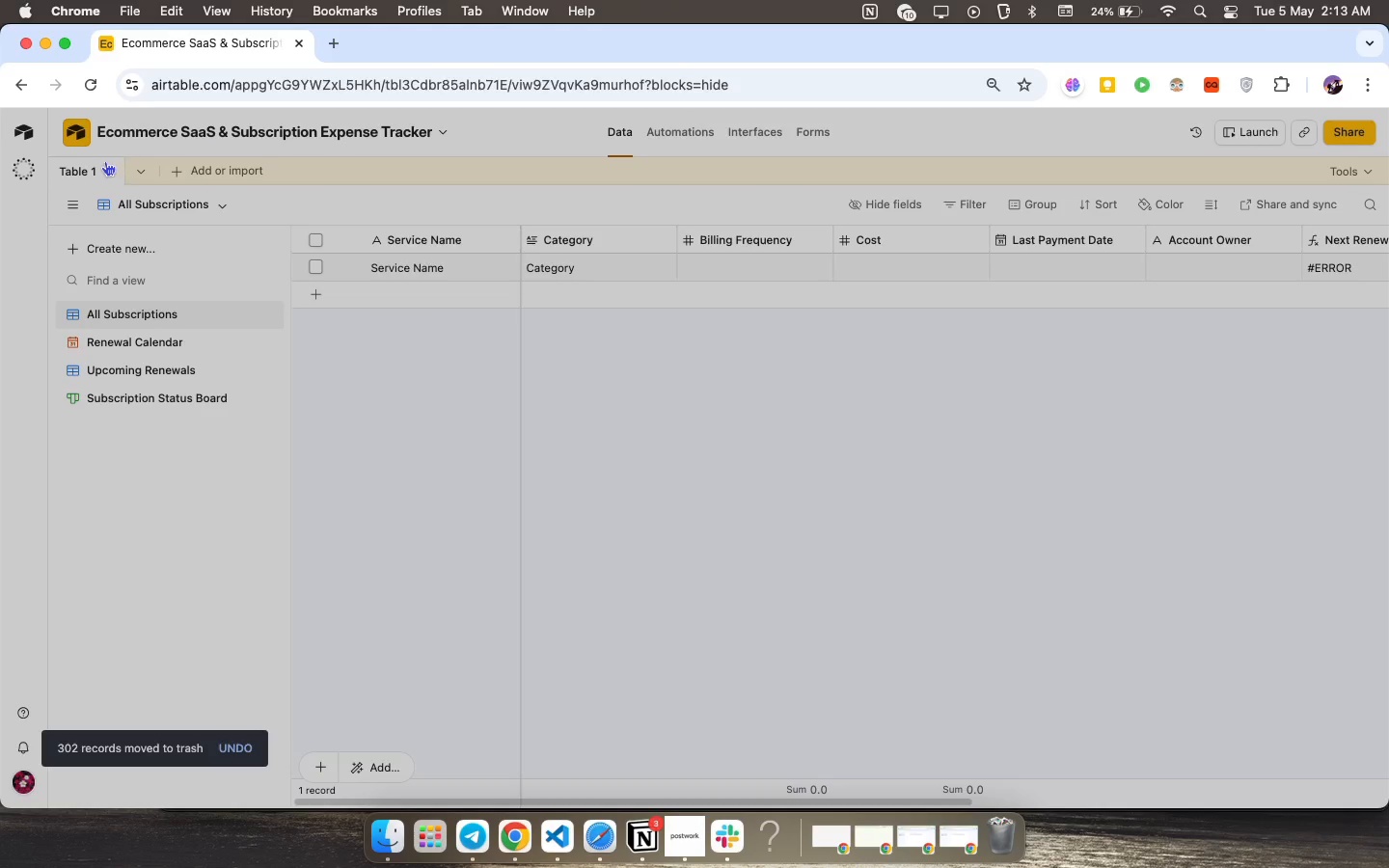 
right_click([83, 164])
 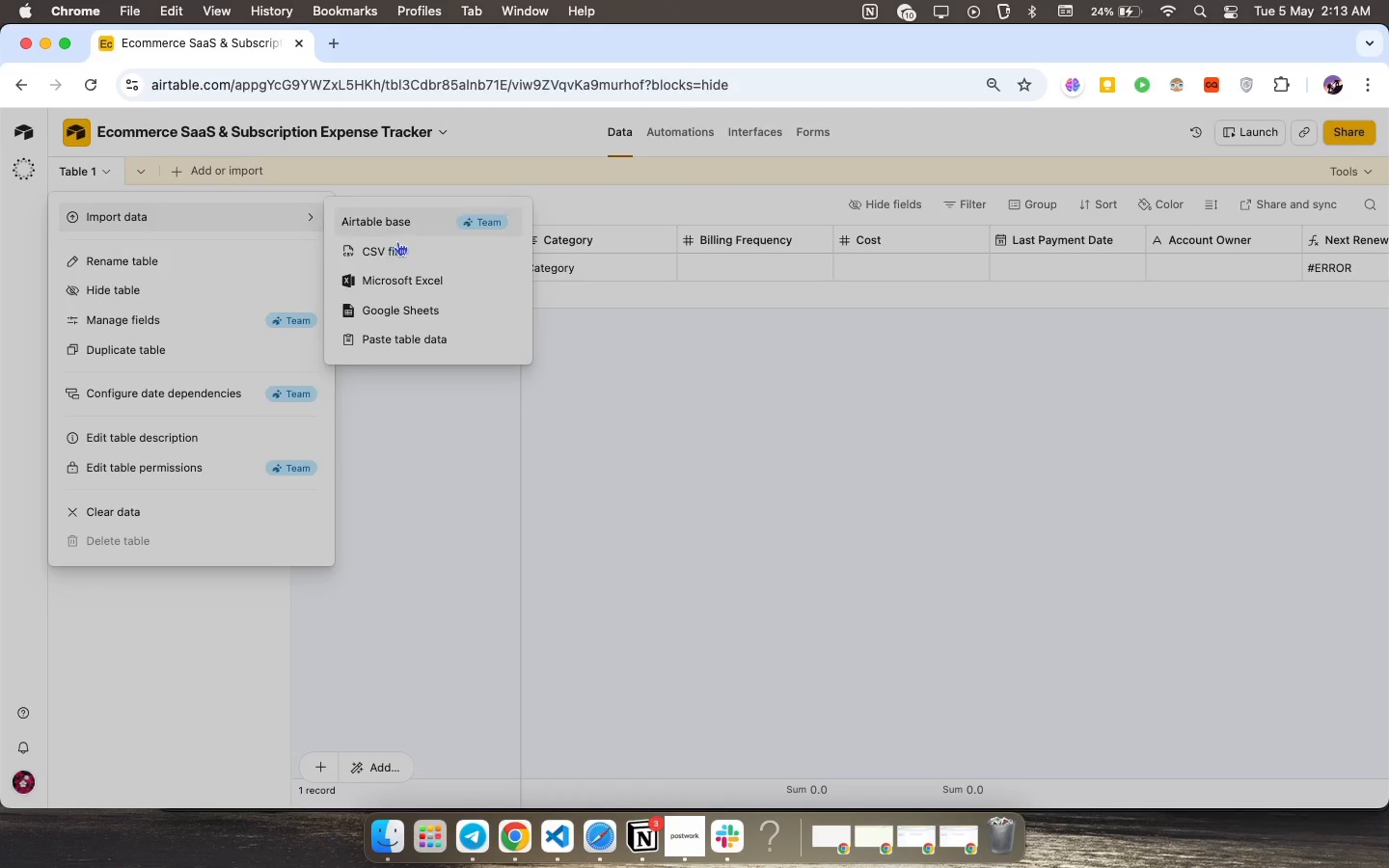 
left_click([398, 244])
 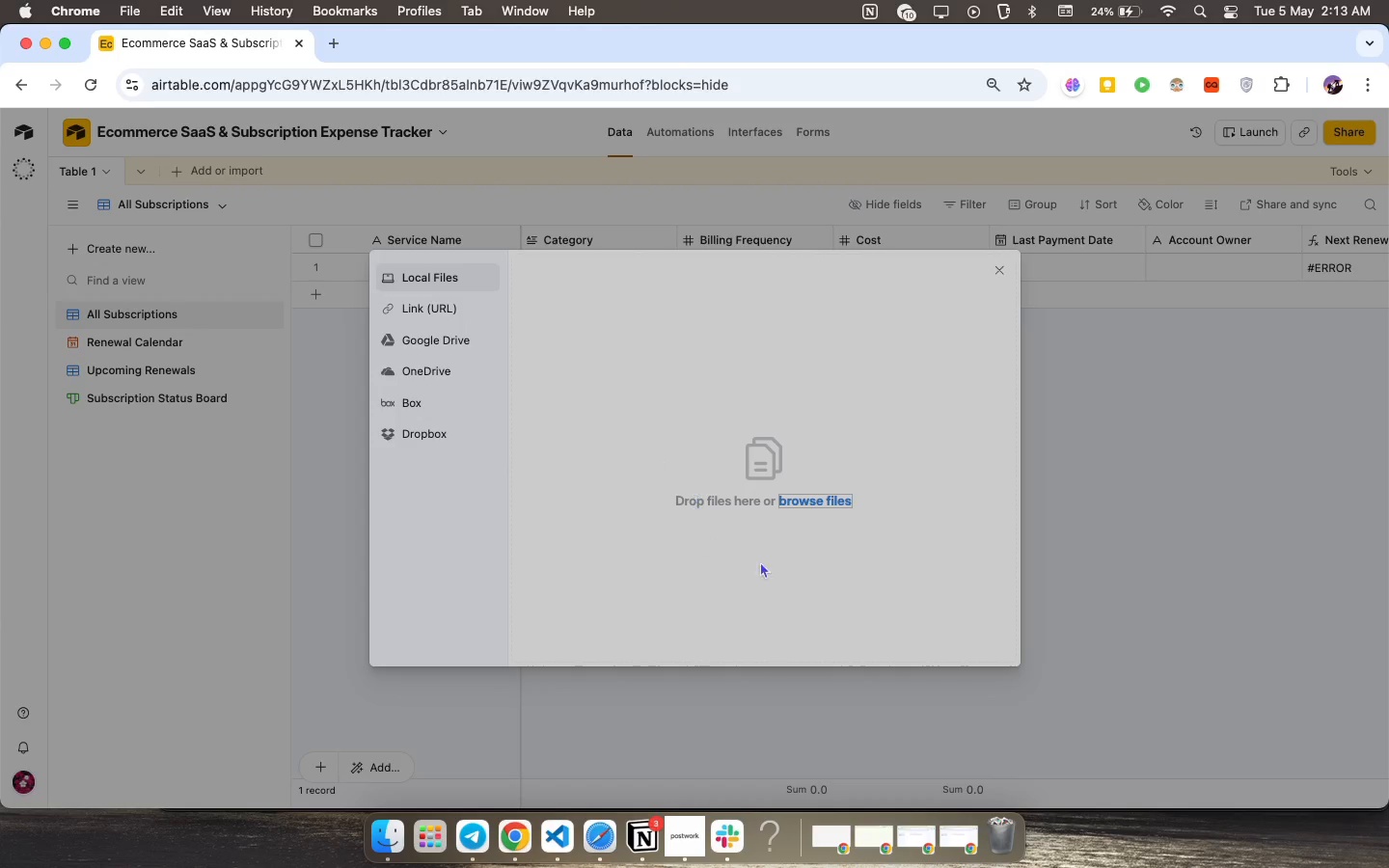 
left_click([811, 500])
 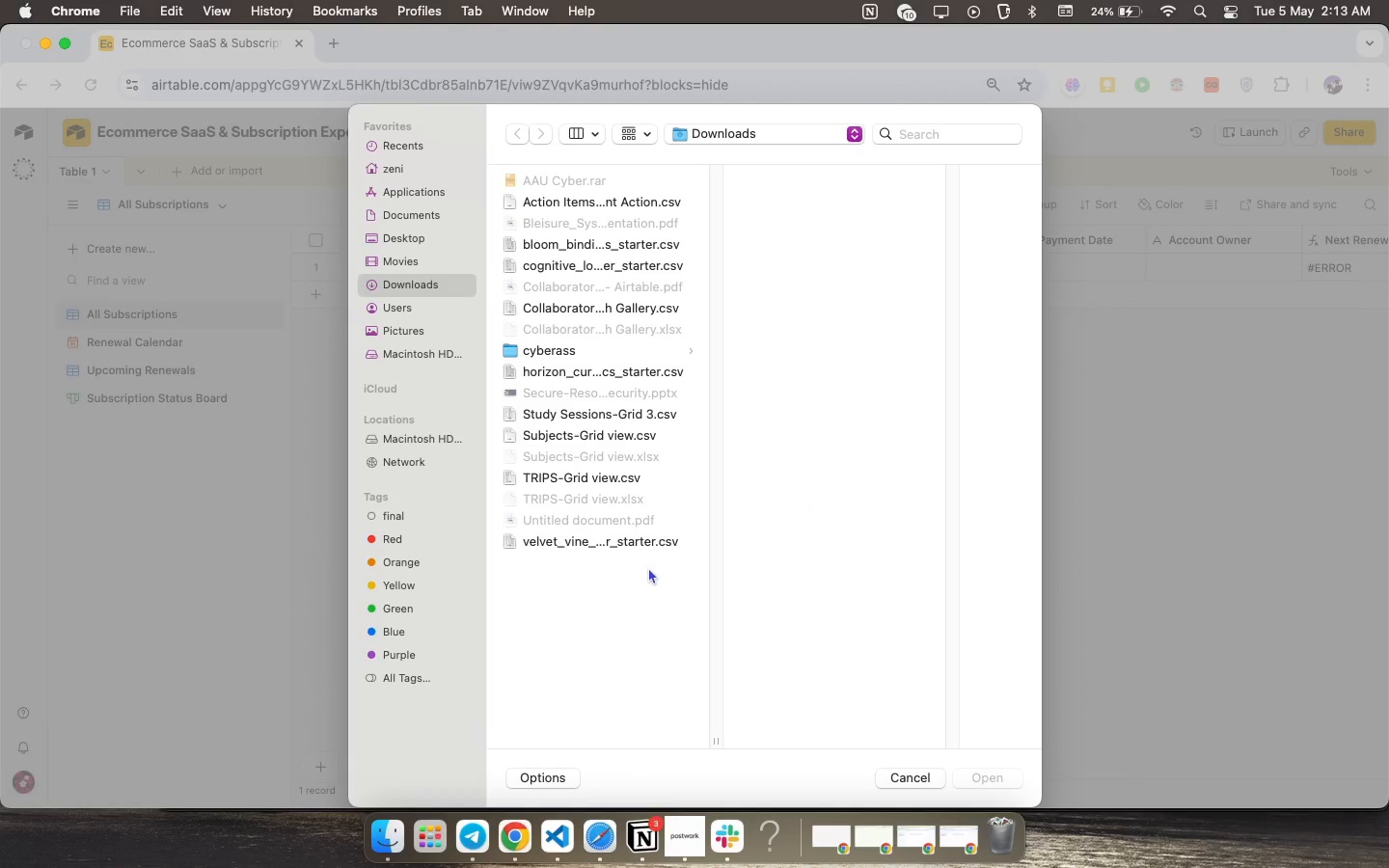 
double_click([651, 534])
 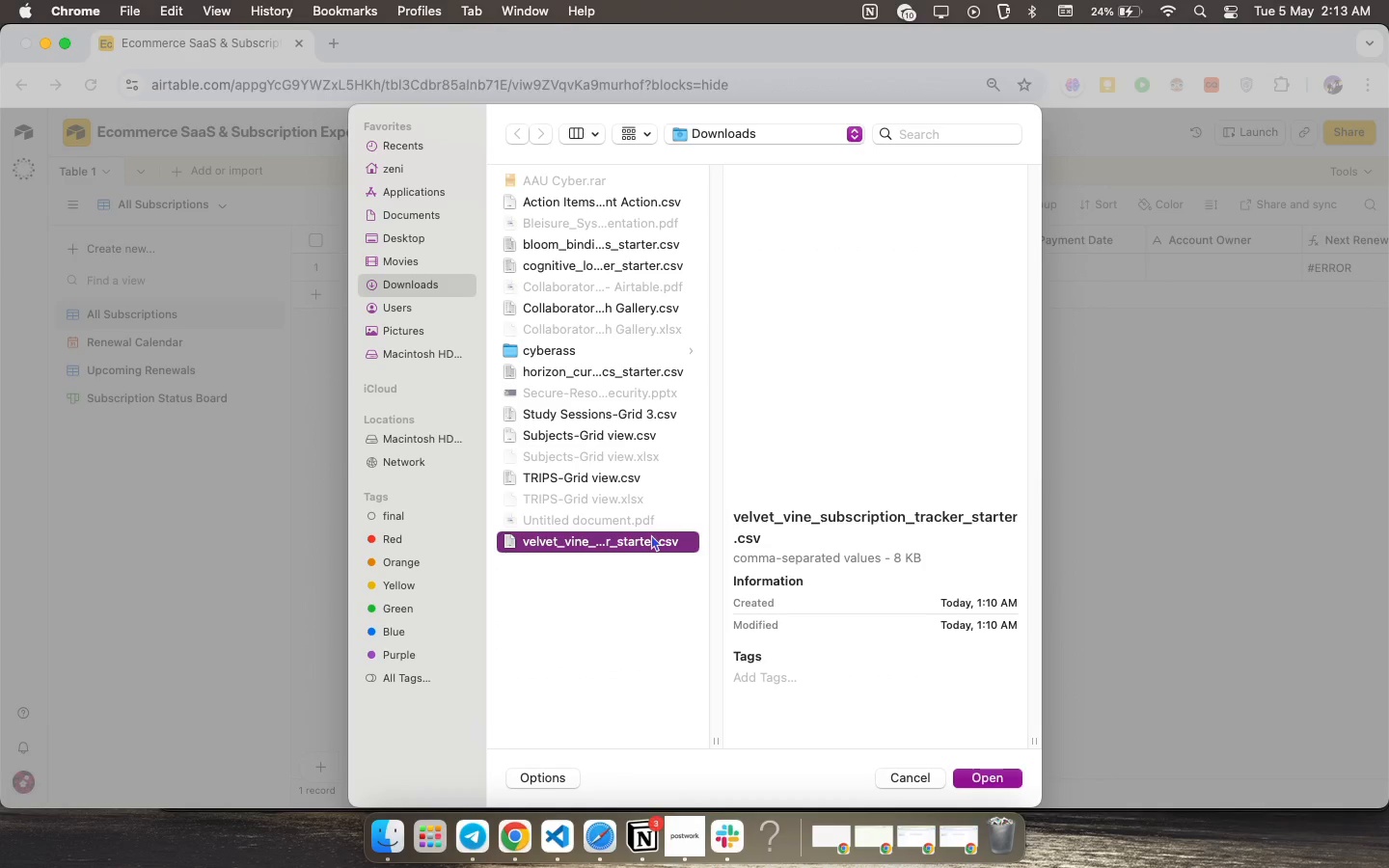 
triple_click([651, 534])
 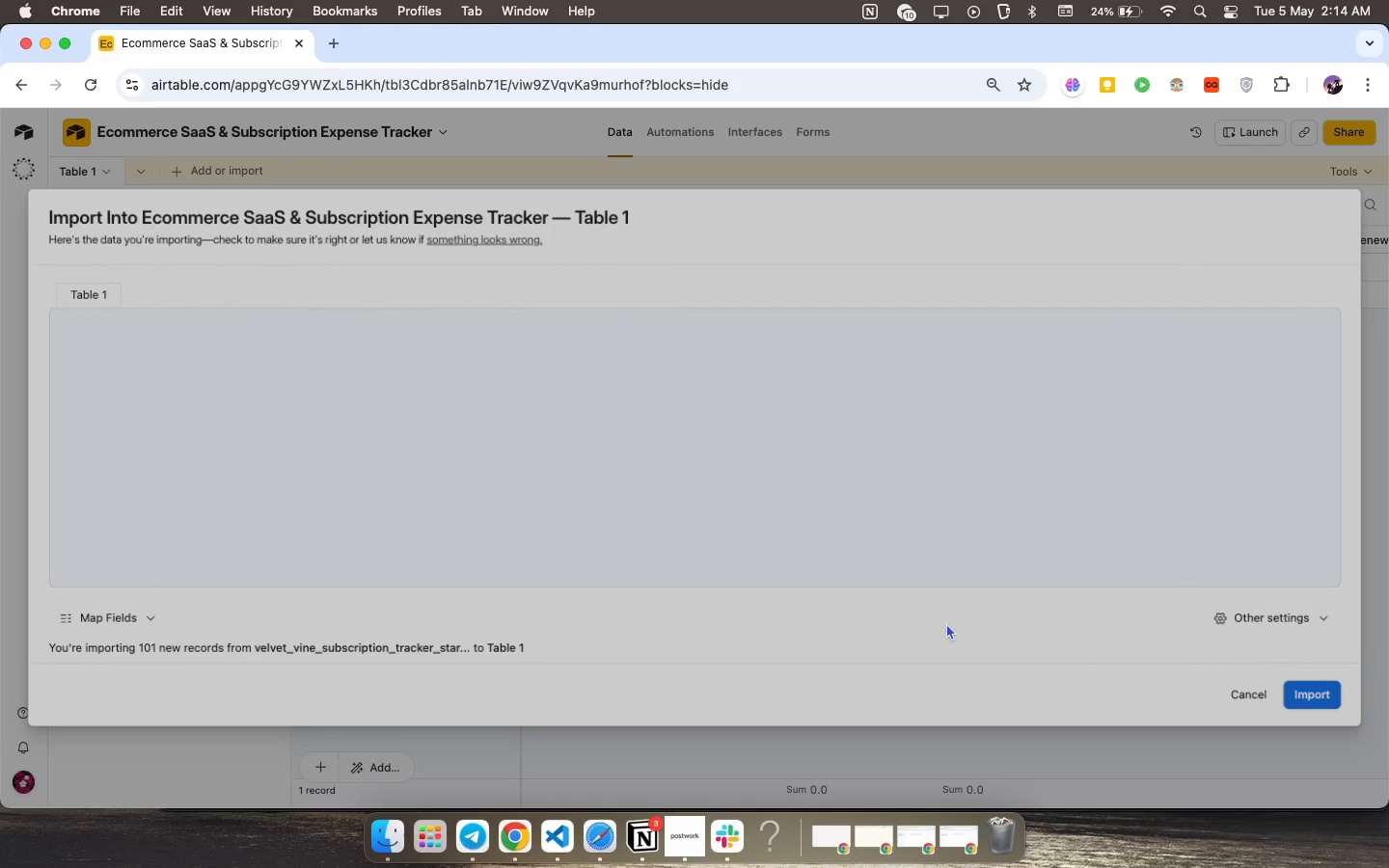 
wait(21.69)
 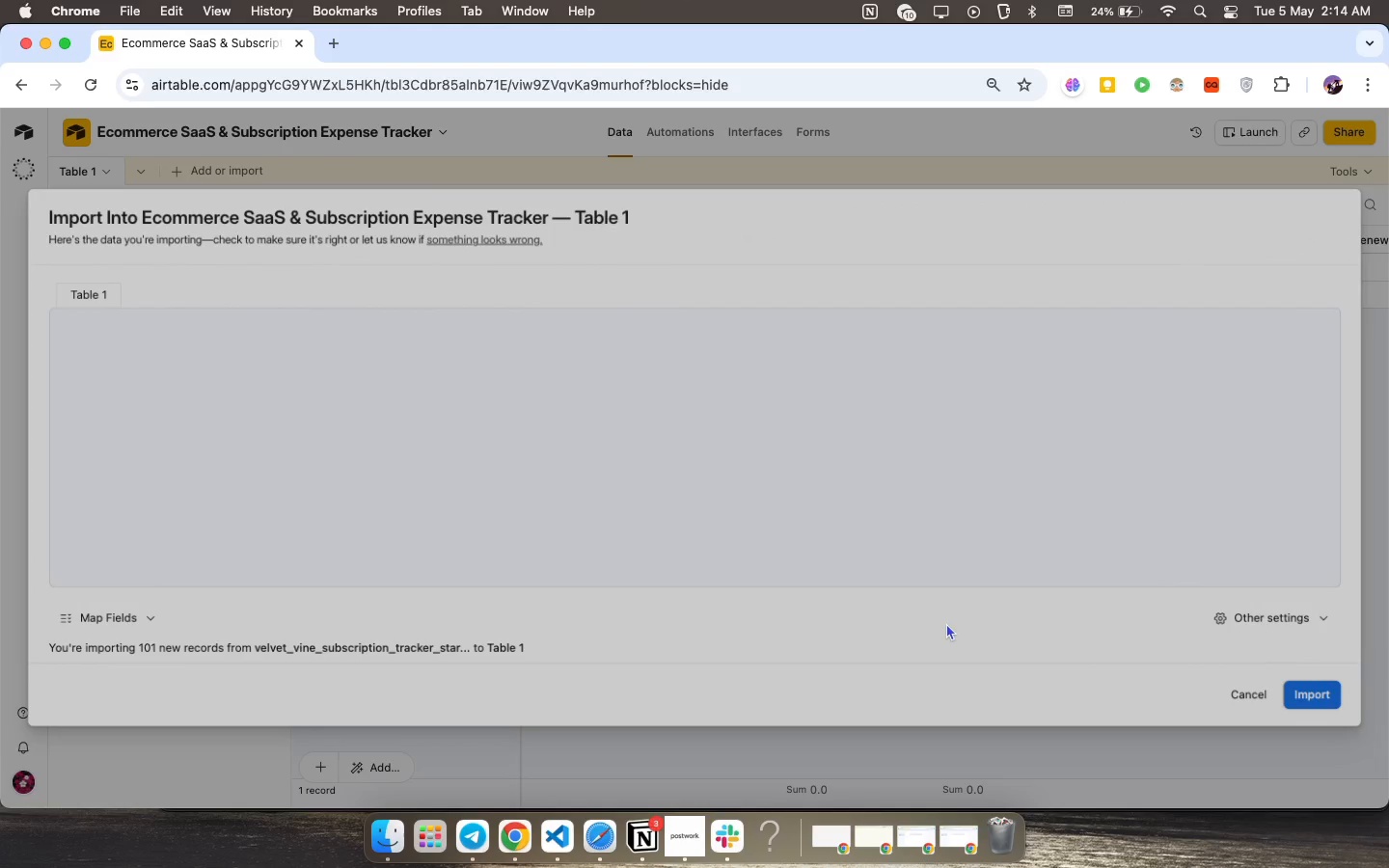 
left_click([151, 625])
 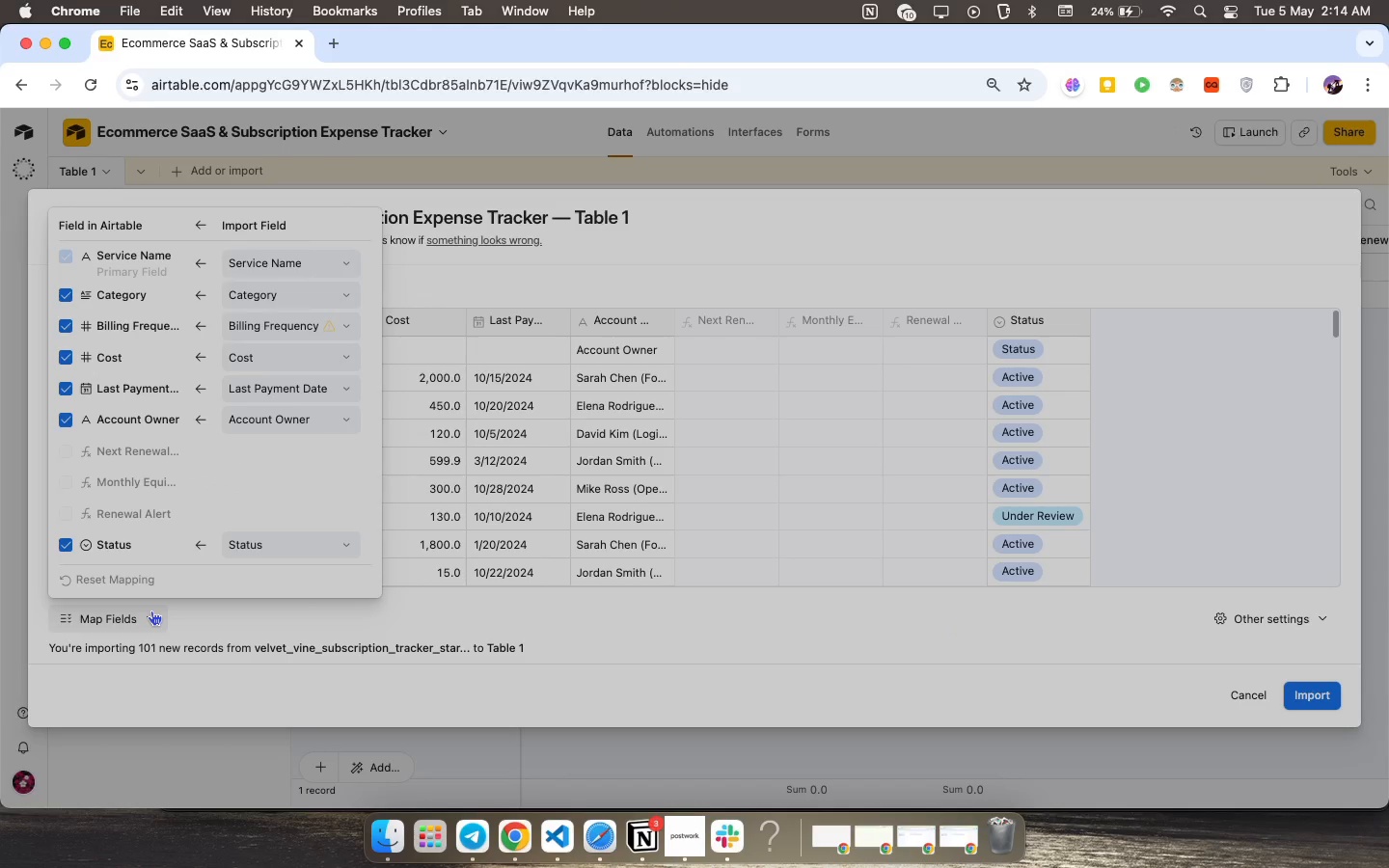 
wait(6.47)
 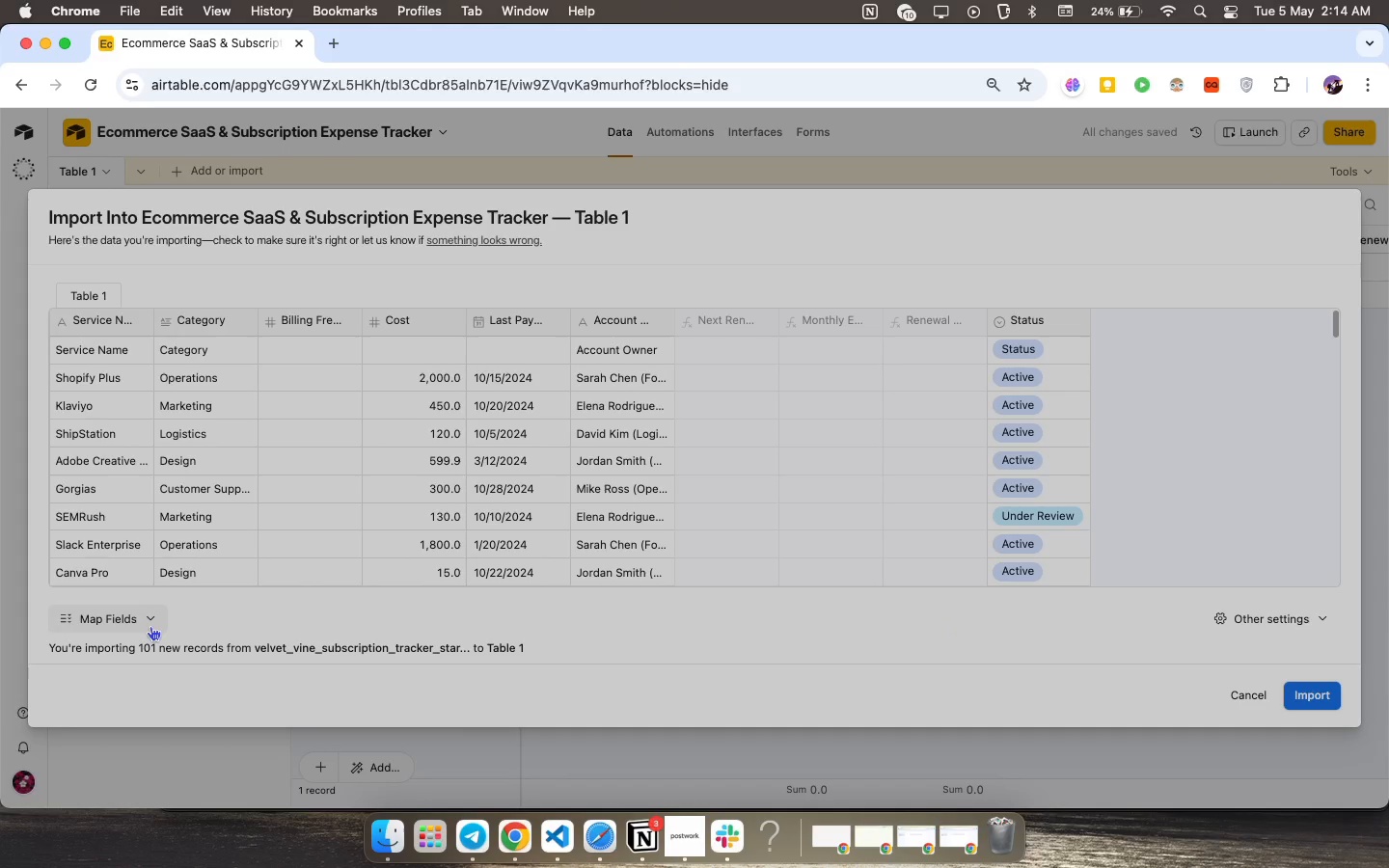 
left_click([411, 632])
 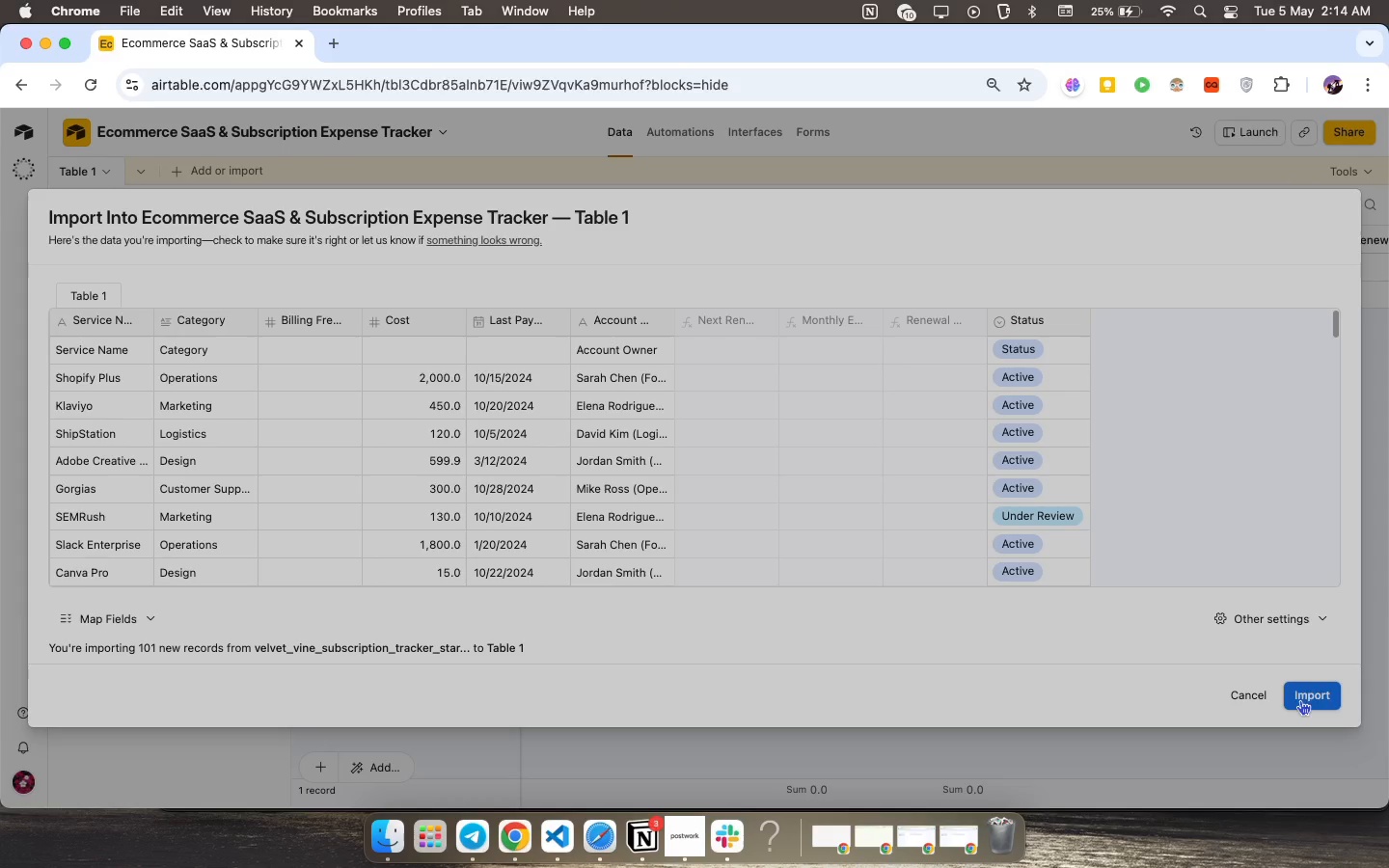 
left_click([1305, 696])
 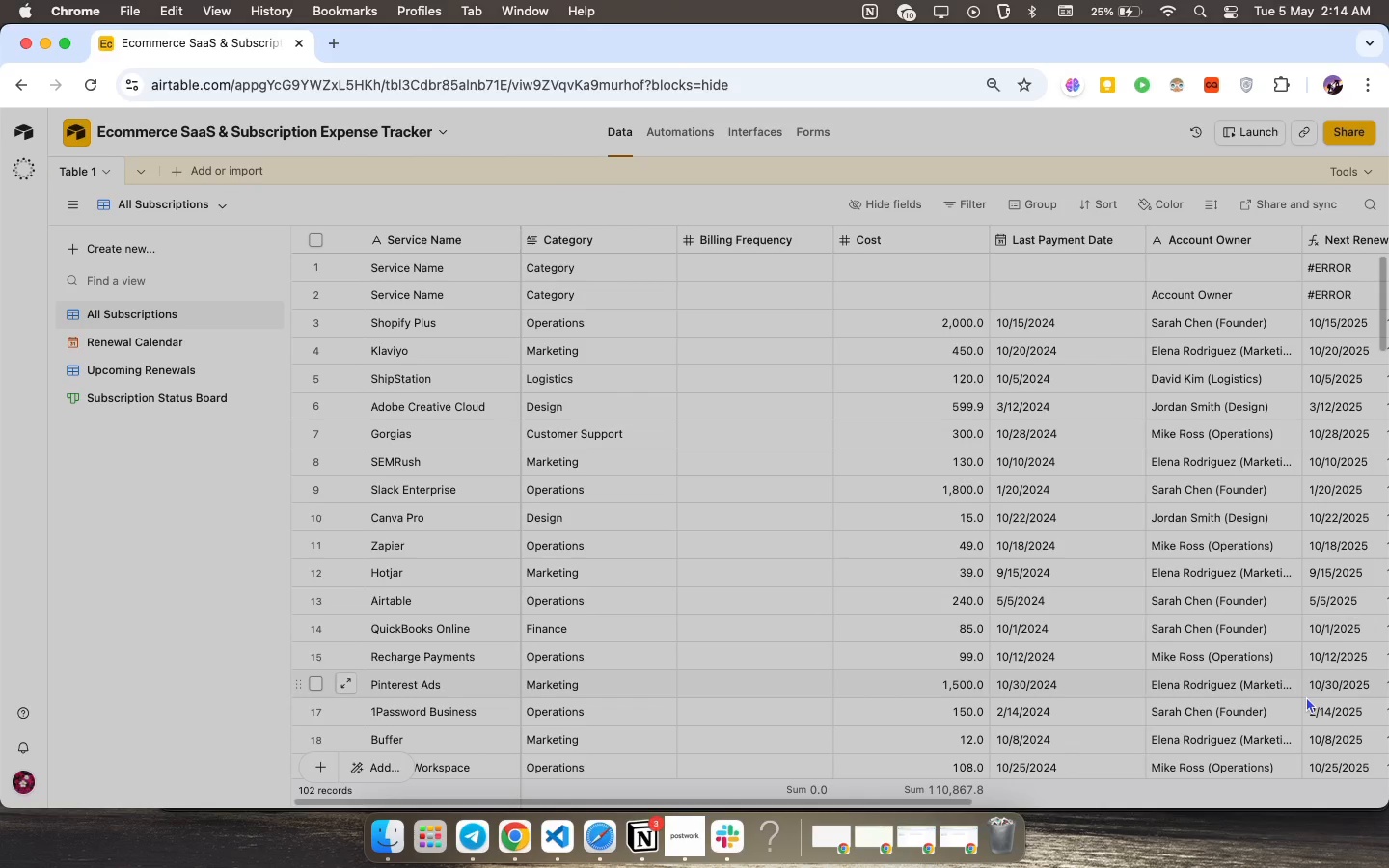 
wait(11.98)
 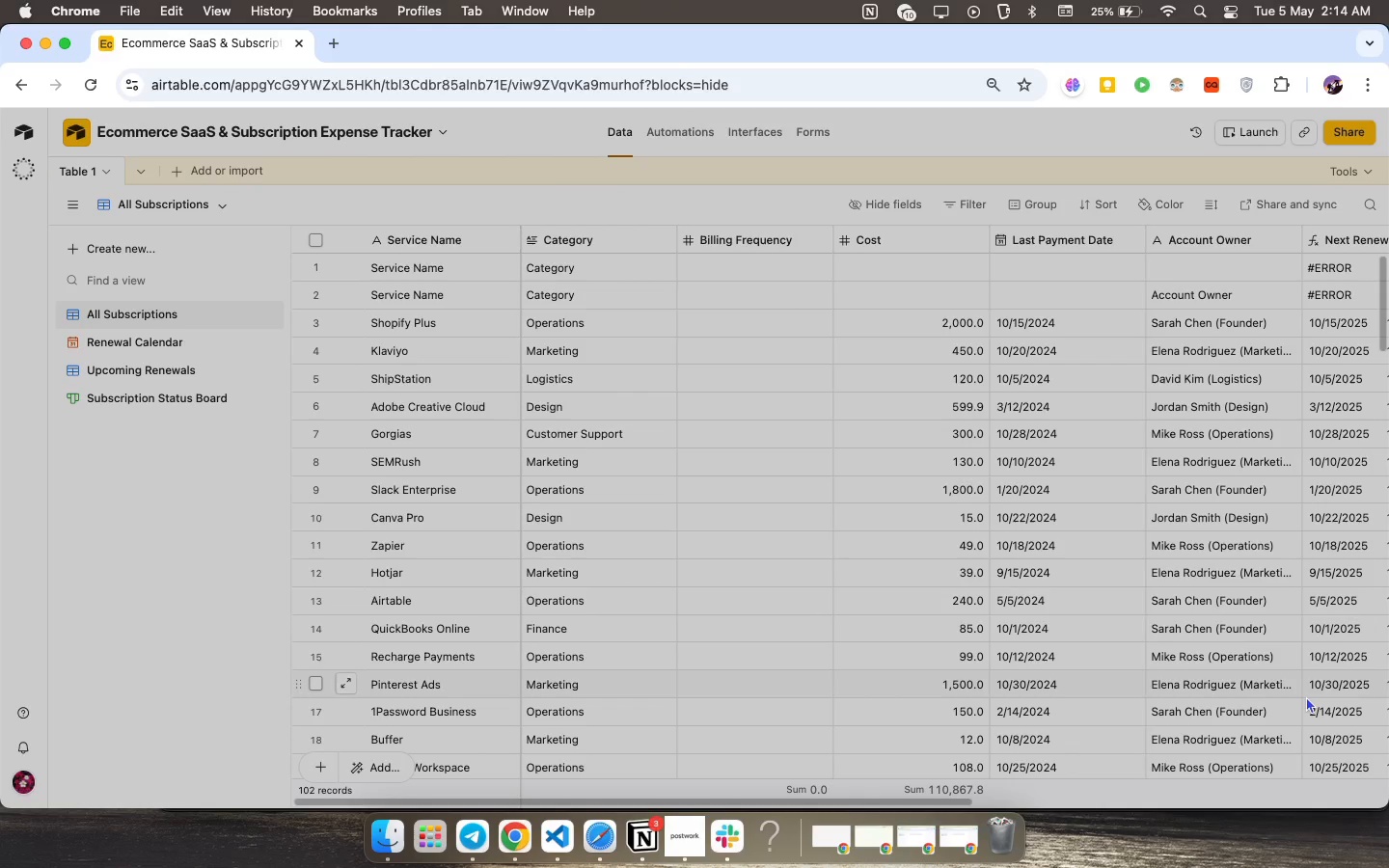 
scroll: coordinate [486, 294], scroll_direction: down, amount: 6.0
 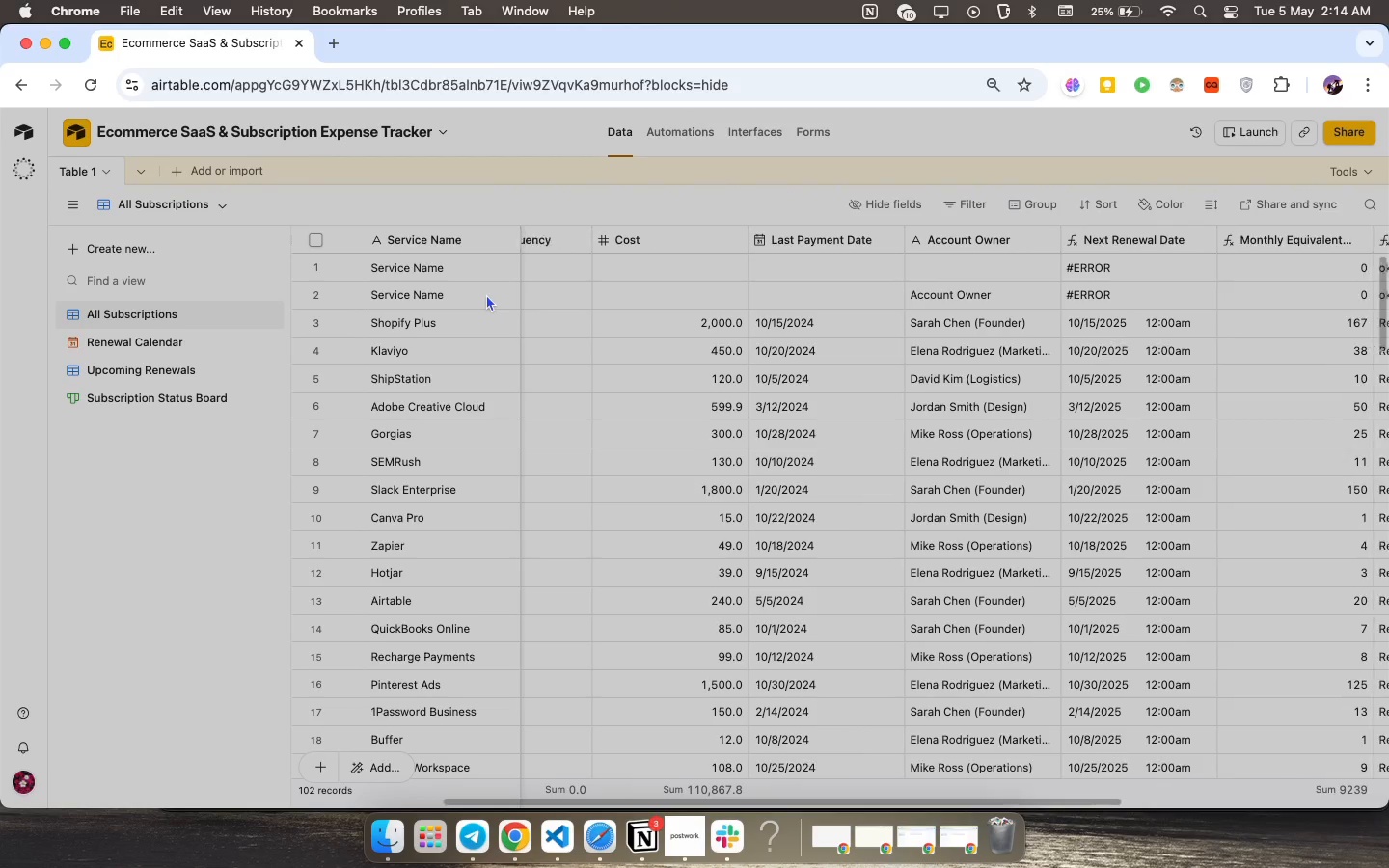 
scroll: coordinate [500, 316], scroll_direction: up, amount: 173.0
 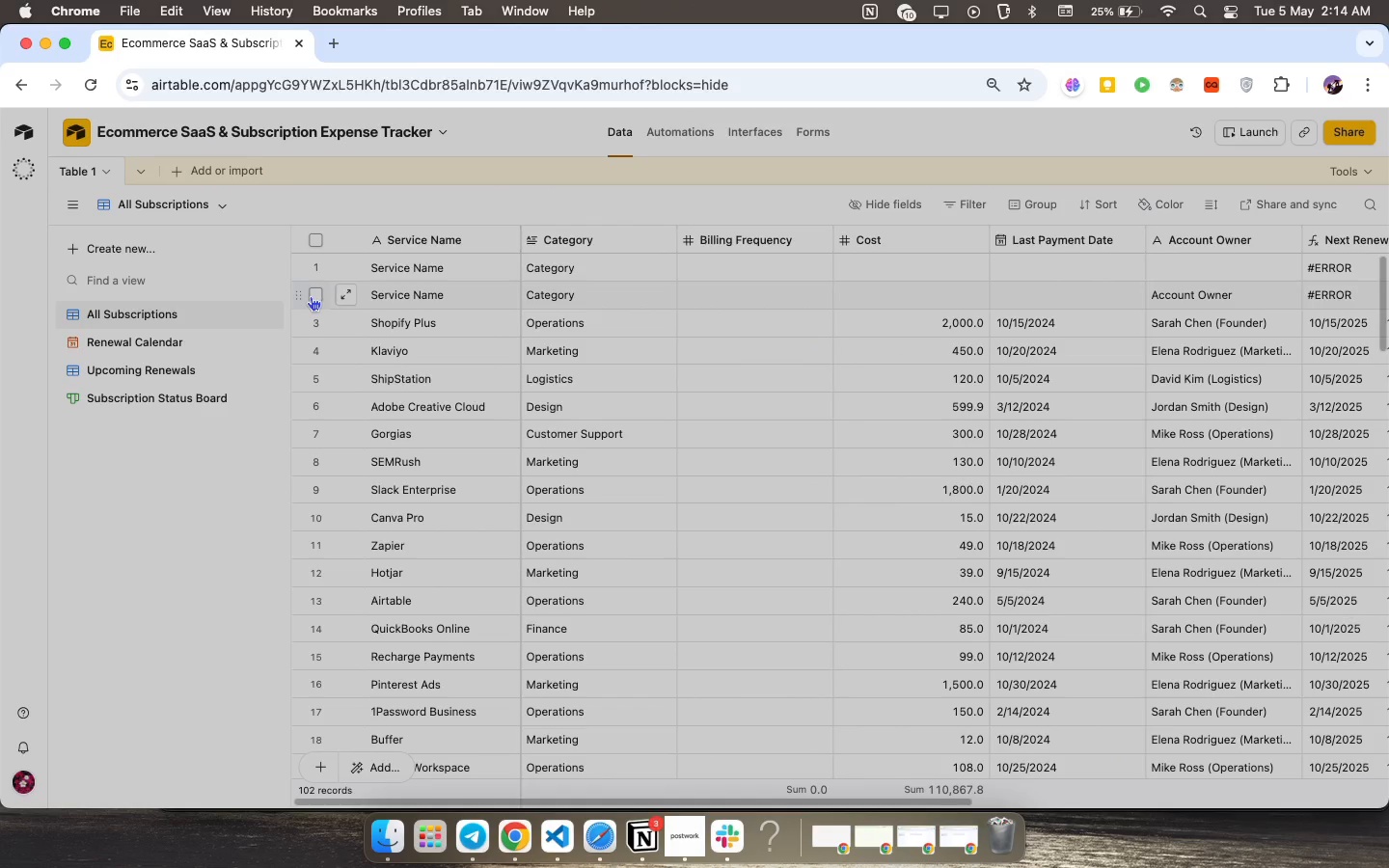 
left_click([311, 296])
 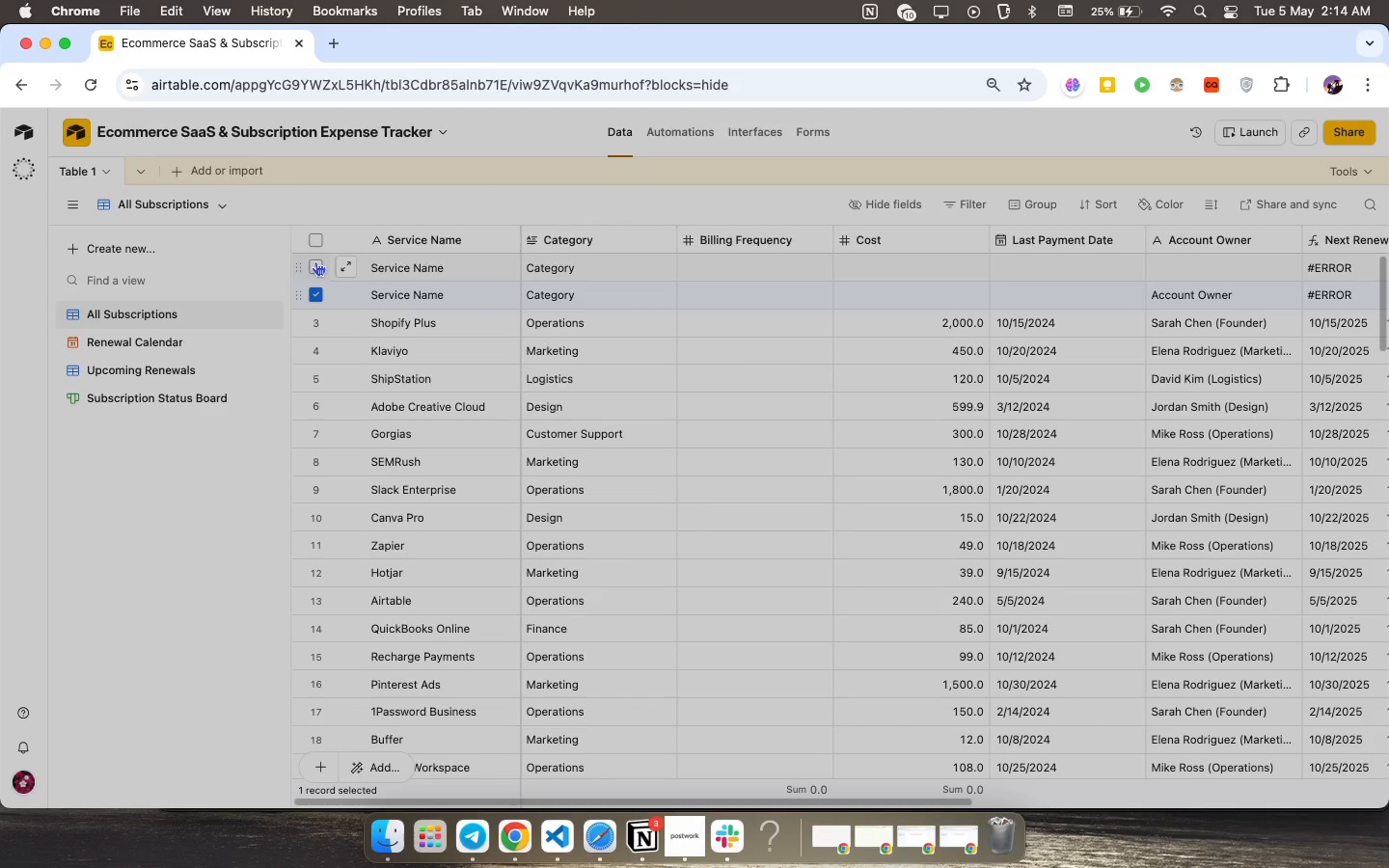 
left_click([315, 261])
 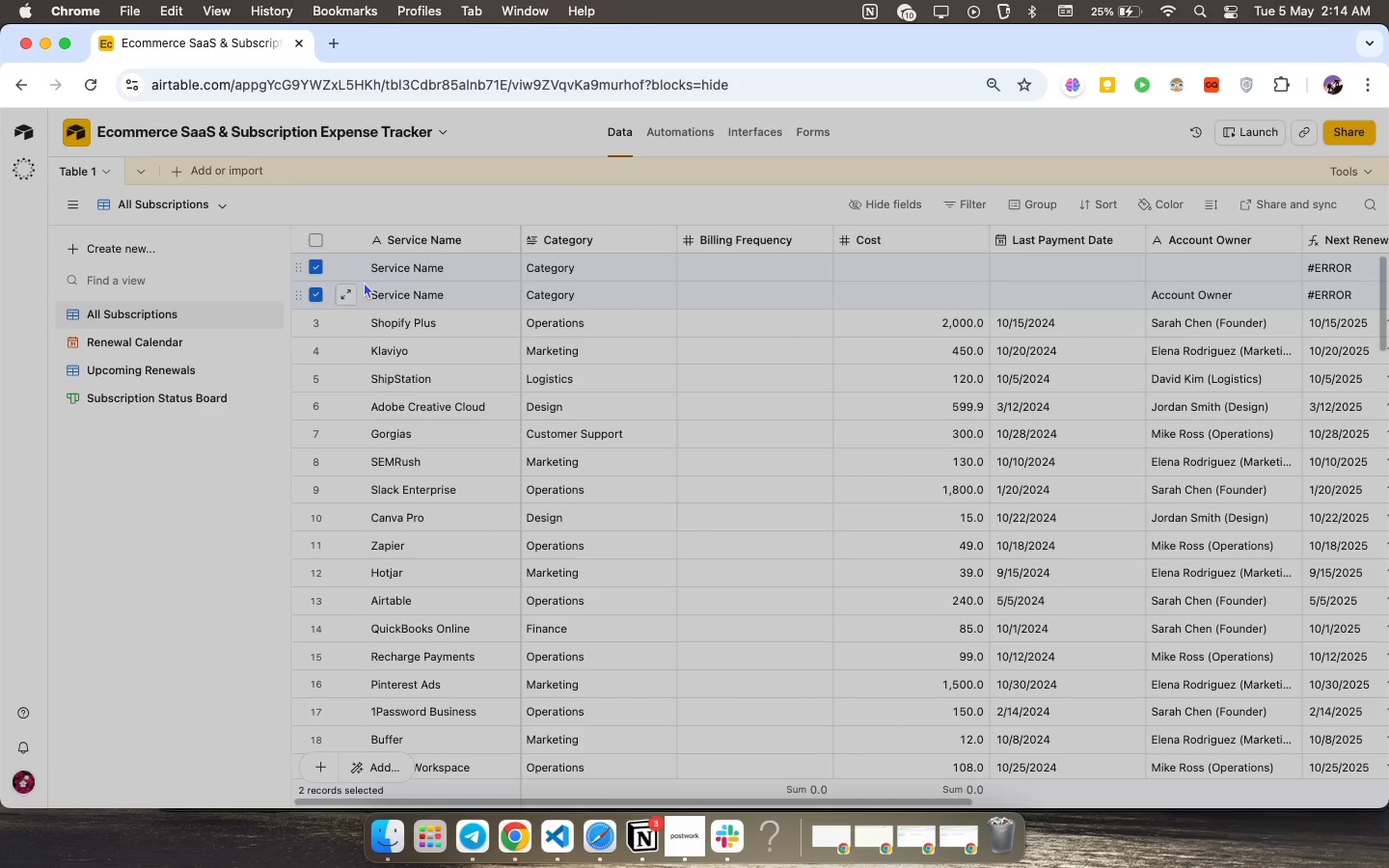 
right_click([364, 282])
 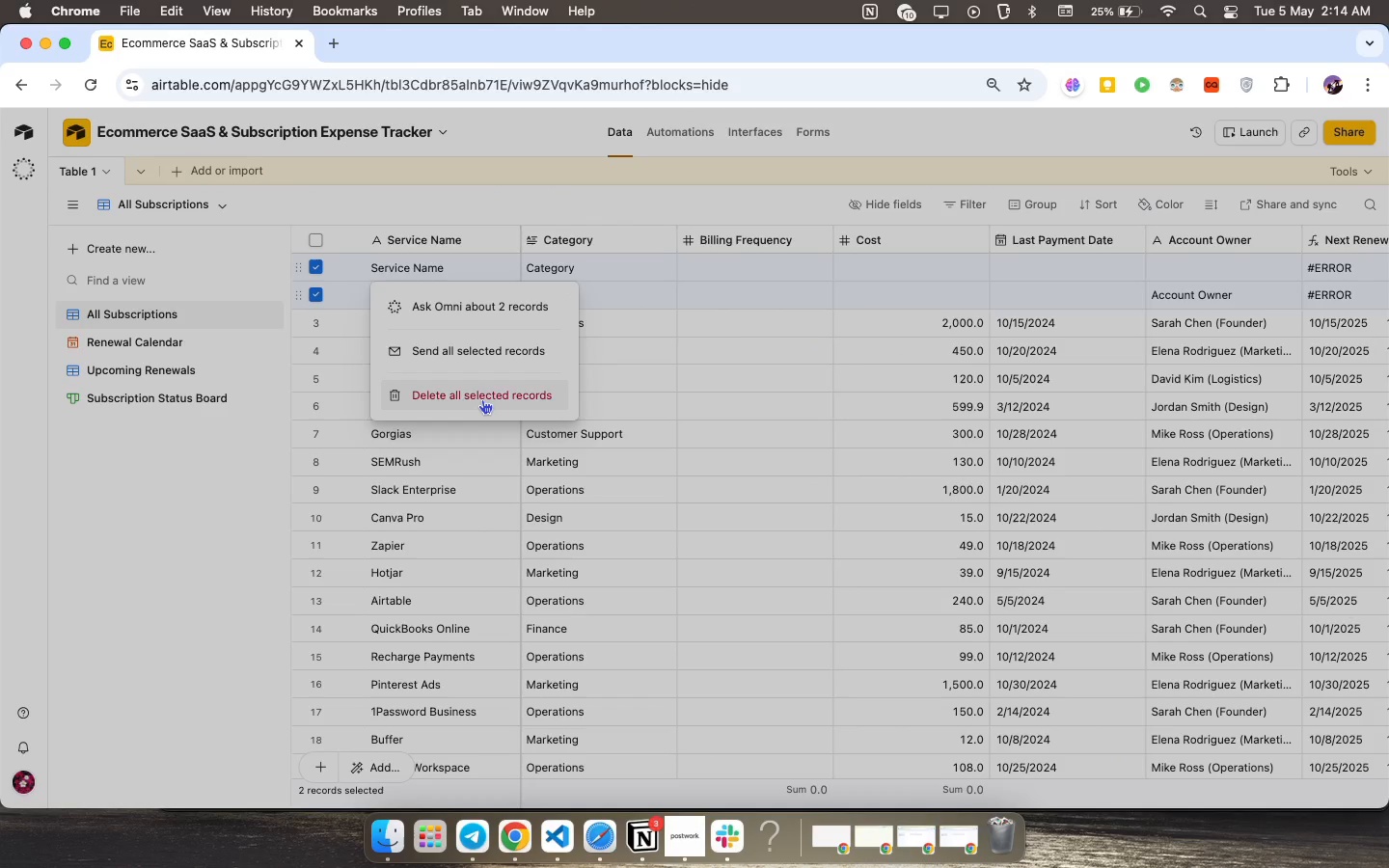 
left_click([482, 399])
 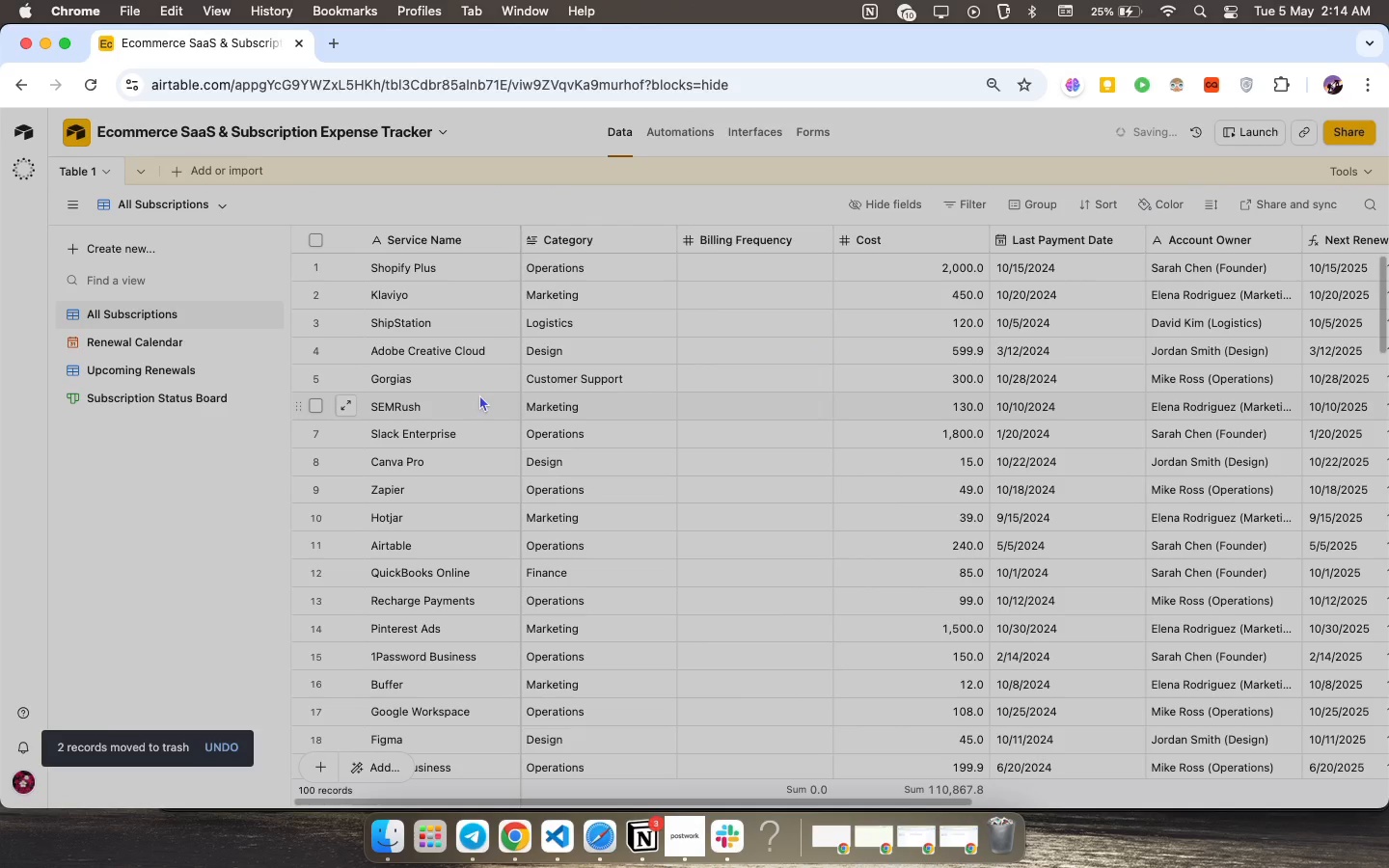 
scroll: coordinate [471, 406], scroll_direction: up, amount: 156.0
 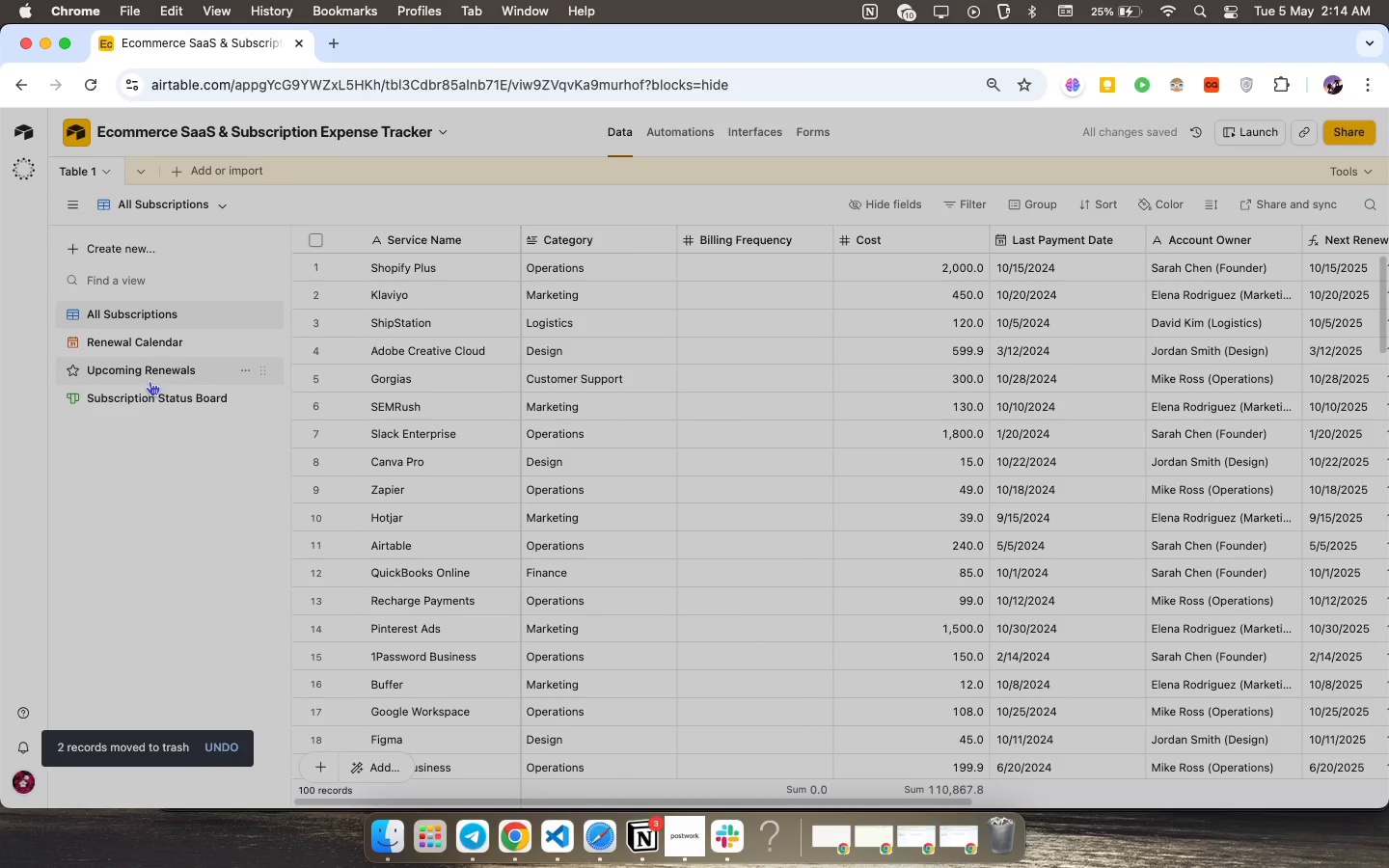 
mouse_move([150, 360])
 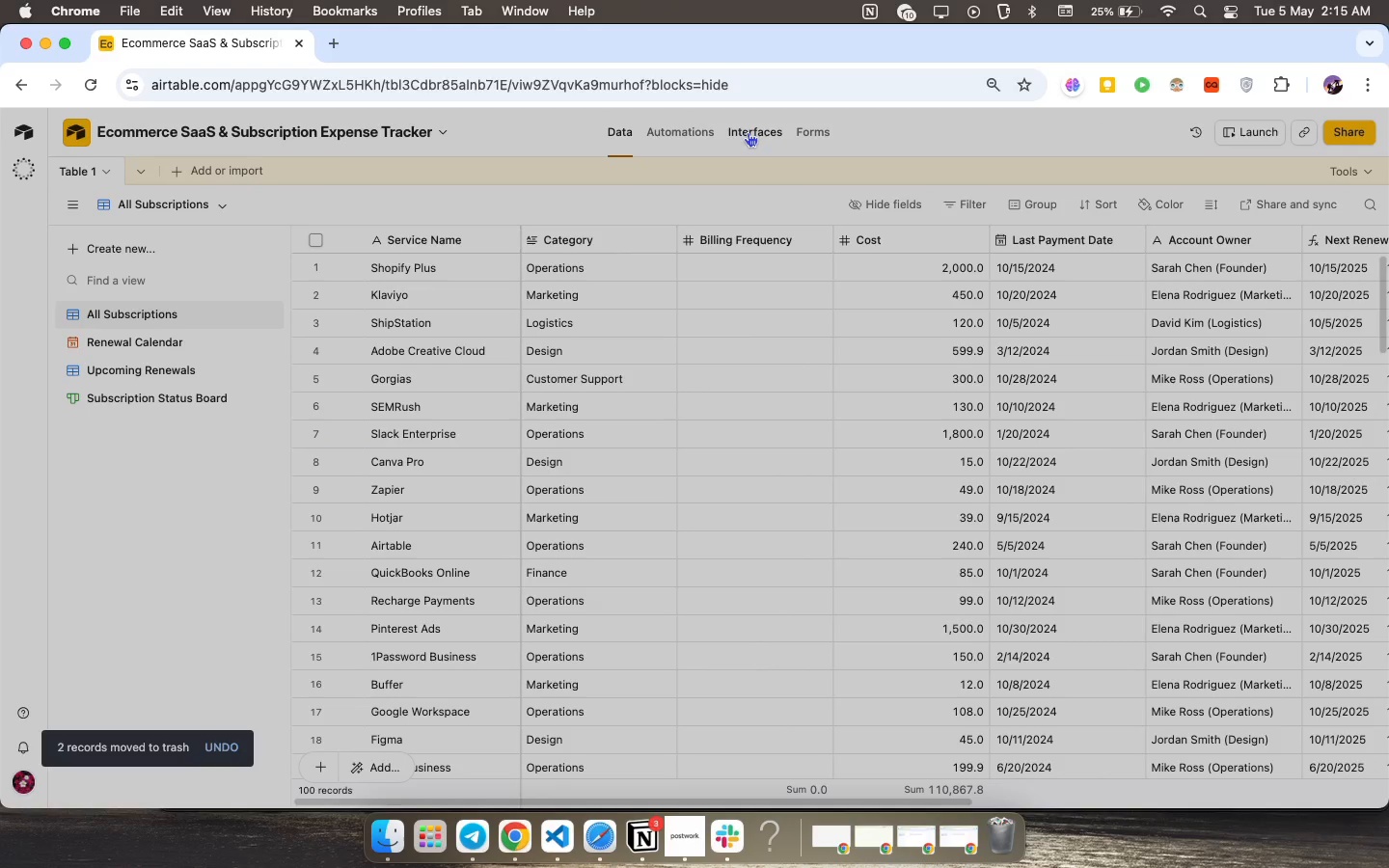 
left_click([748, 132])
 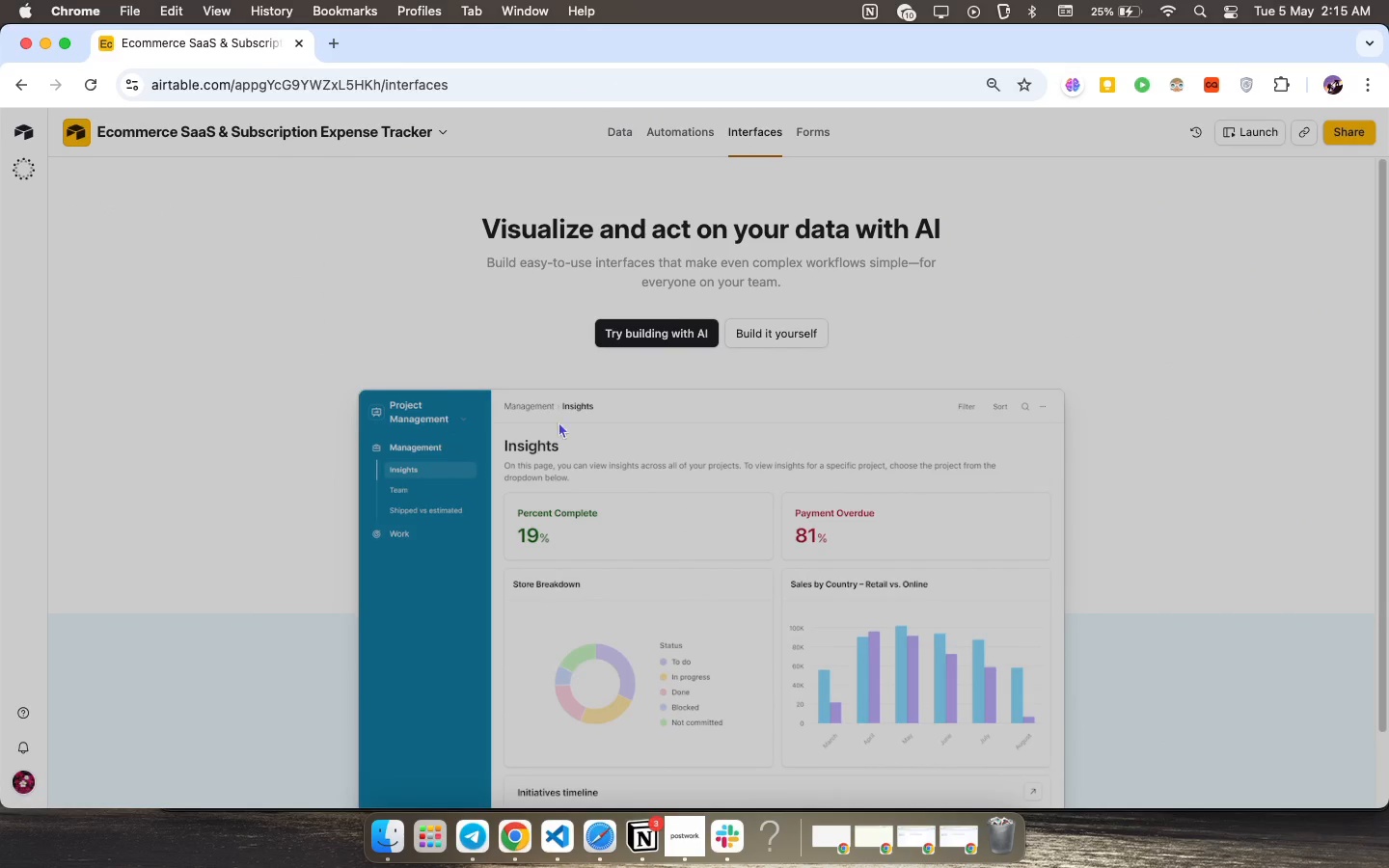 
left_click([802, 346])
 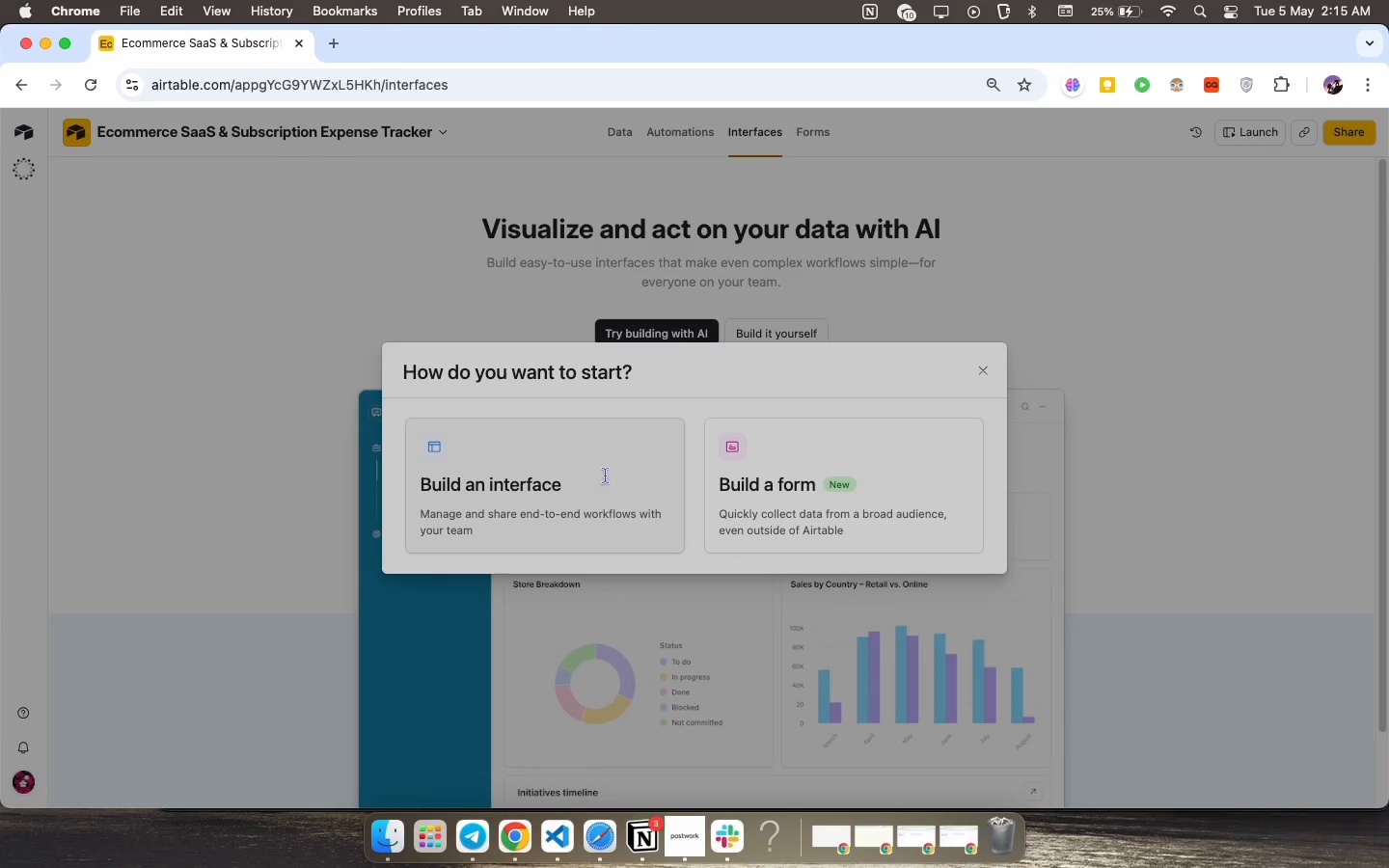 
left_click([605, 475])
 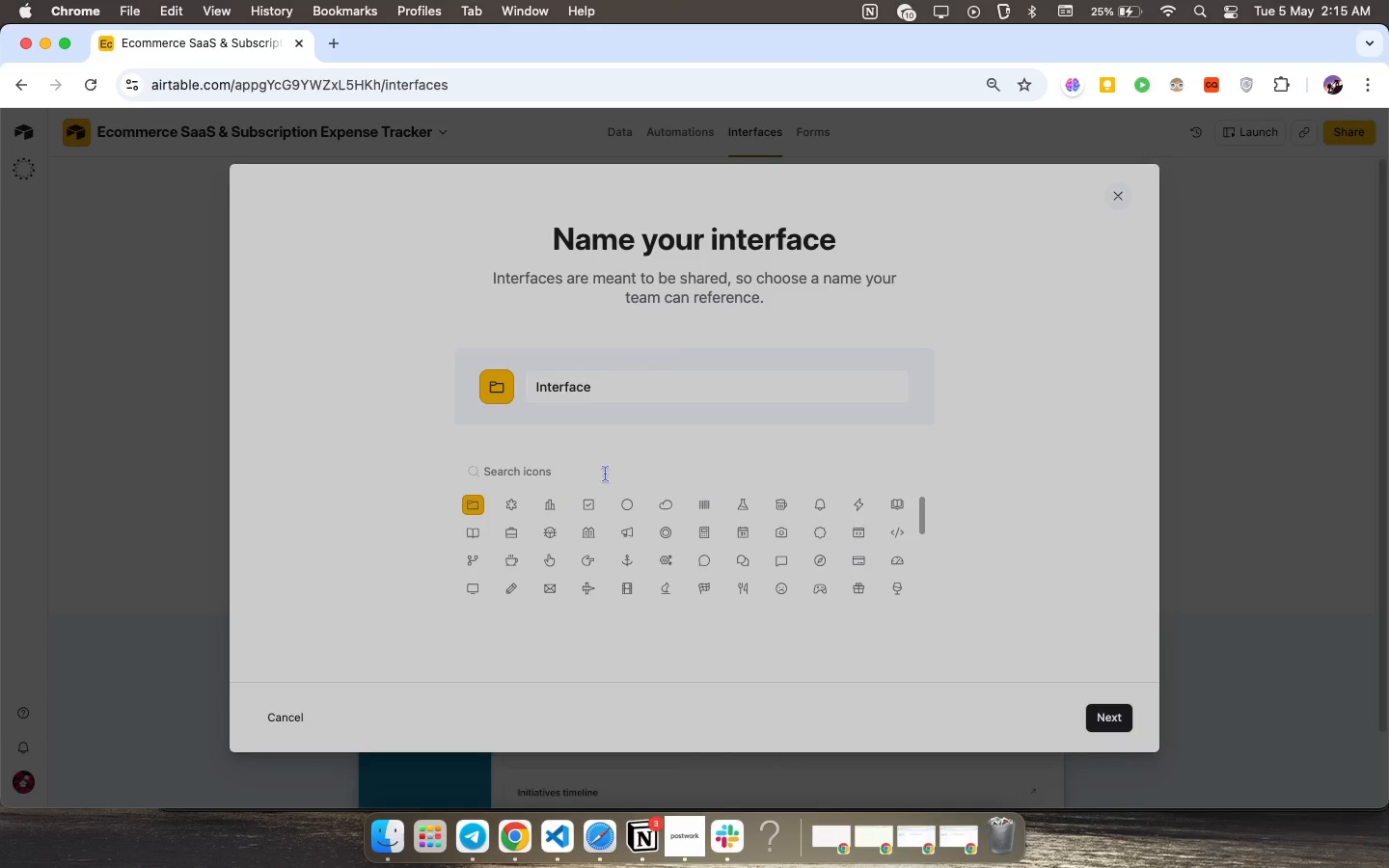 
scroll: coordinate [605, 474], scroll_direction: down, amount: 17.0
 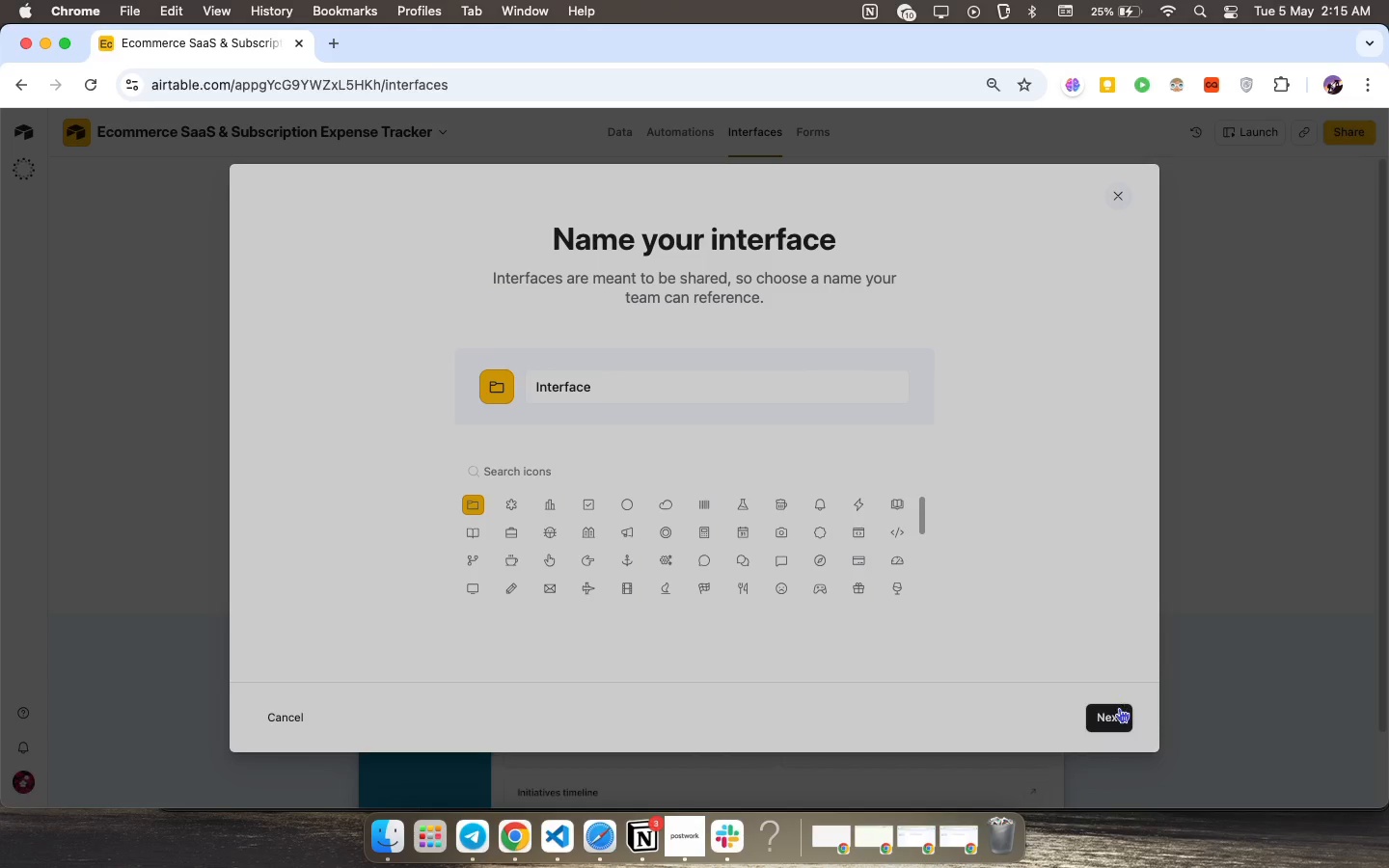 
left_click([1119, 708])
 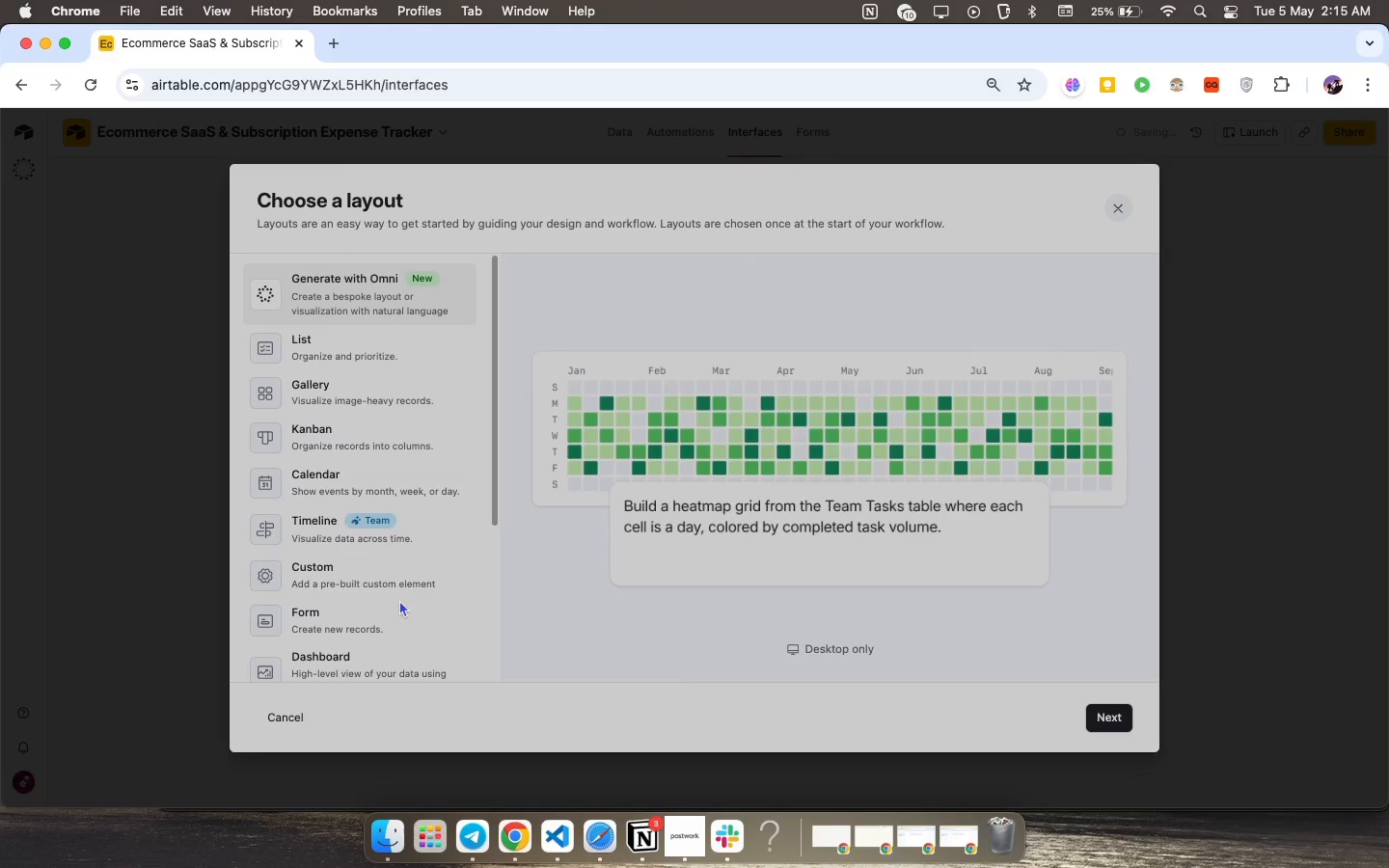 
left_click([361, 639])
 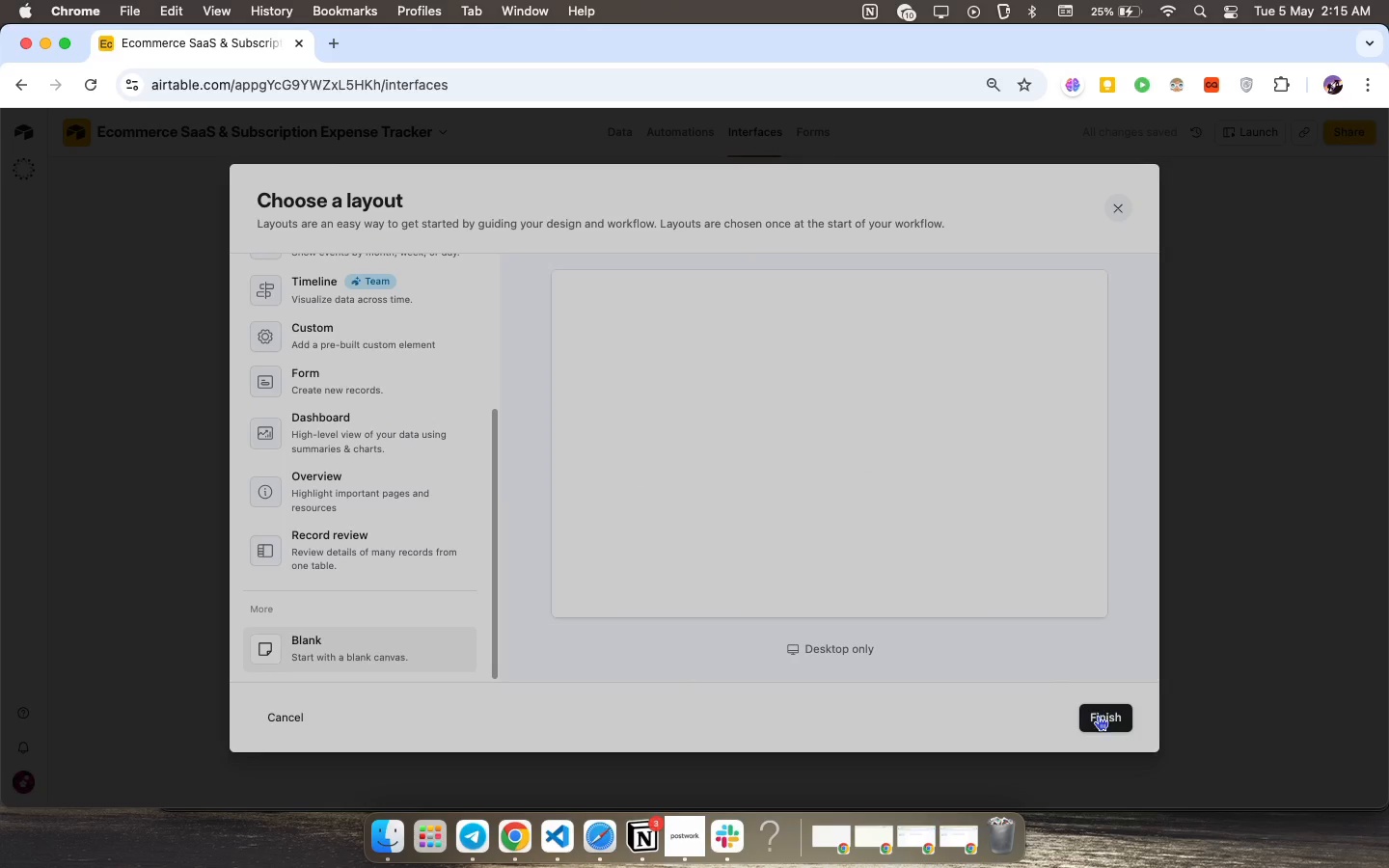 
scroll: coordinate [345, 588], scroll_direction: down, amount: 32.0
 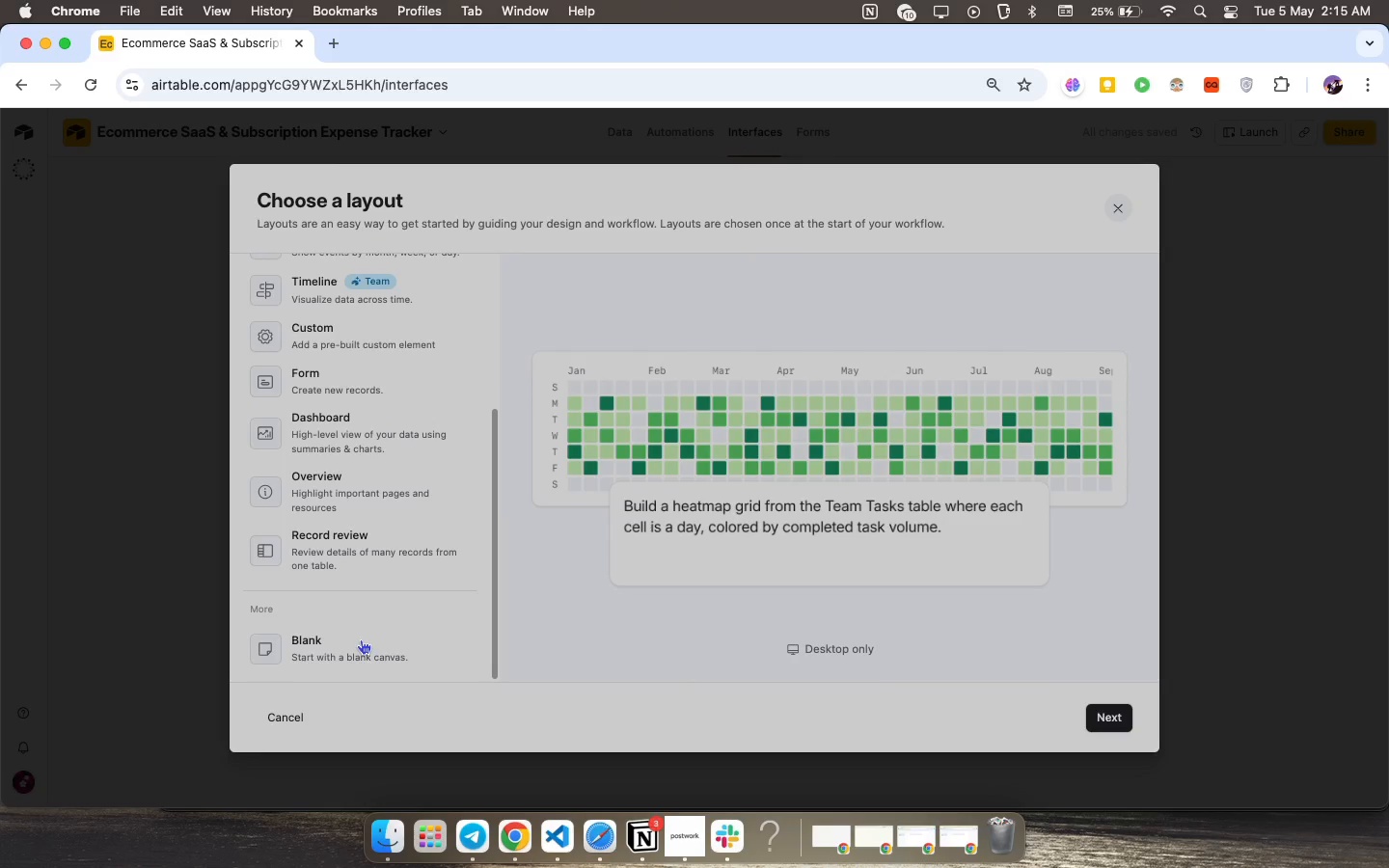 
left_click([1098, 716])
 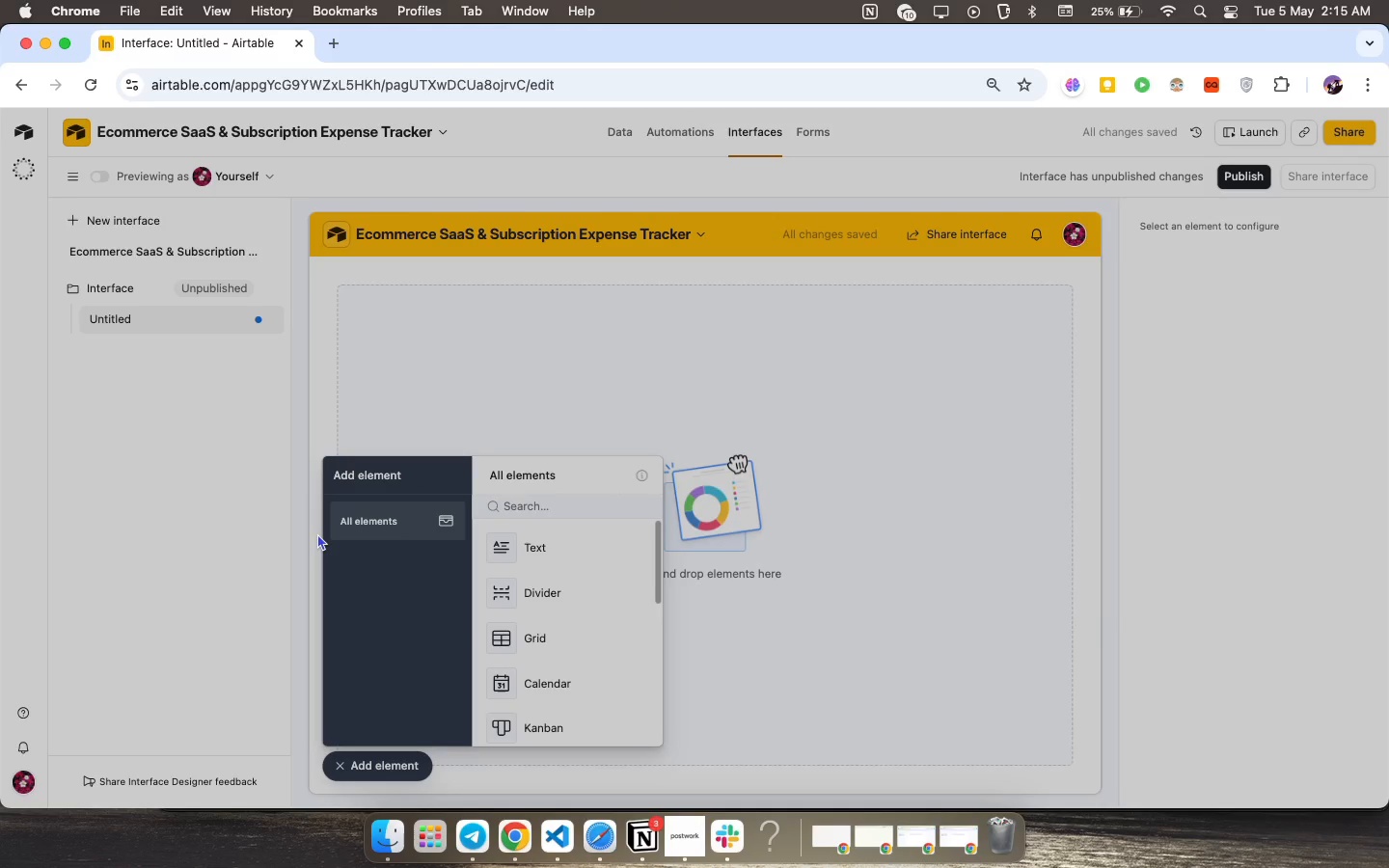 
wait(11.42)
 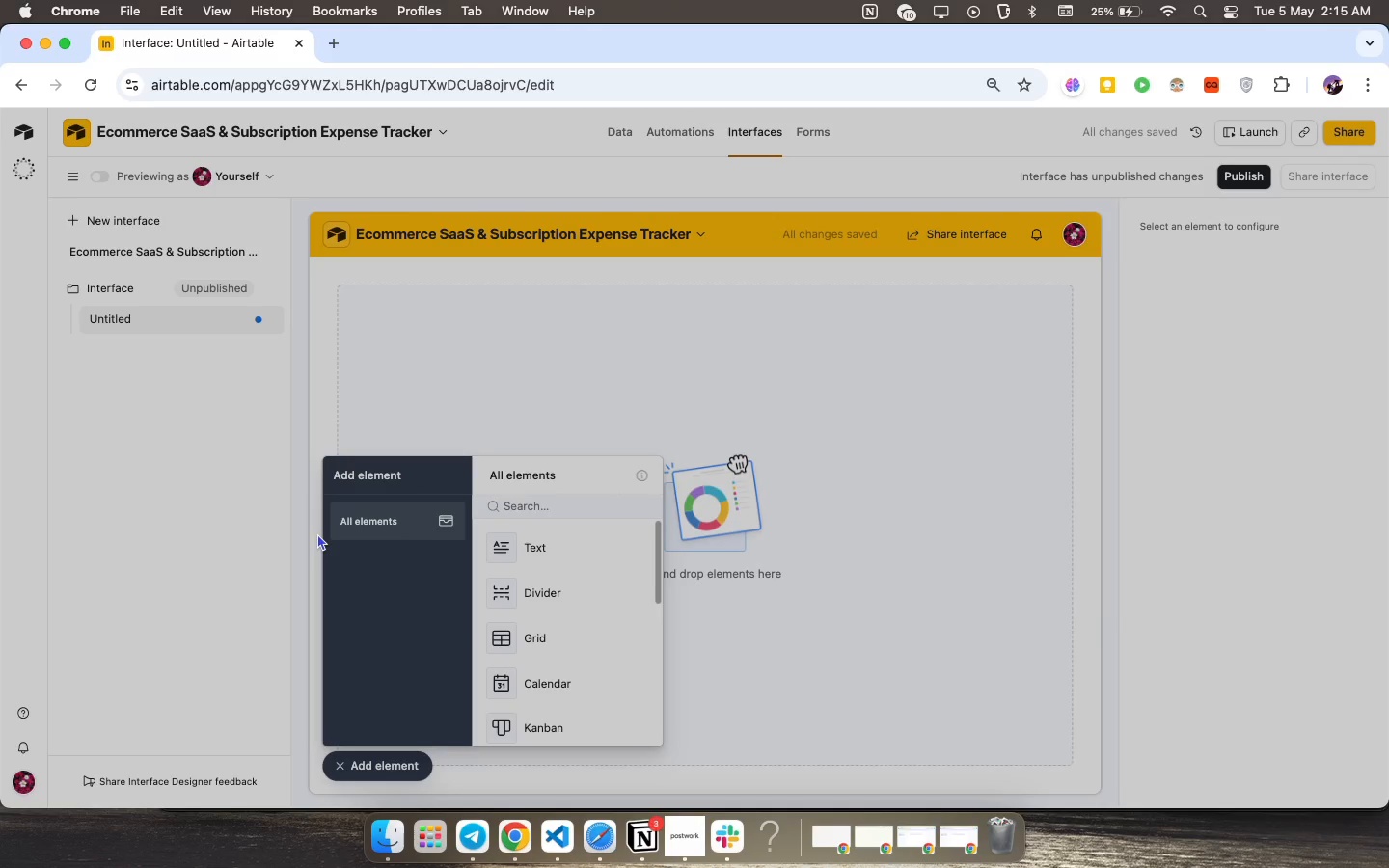 
scroll: coordinate [577, 596], scroll_direction: down, amount: 7.0
 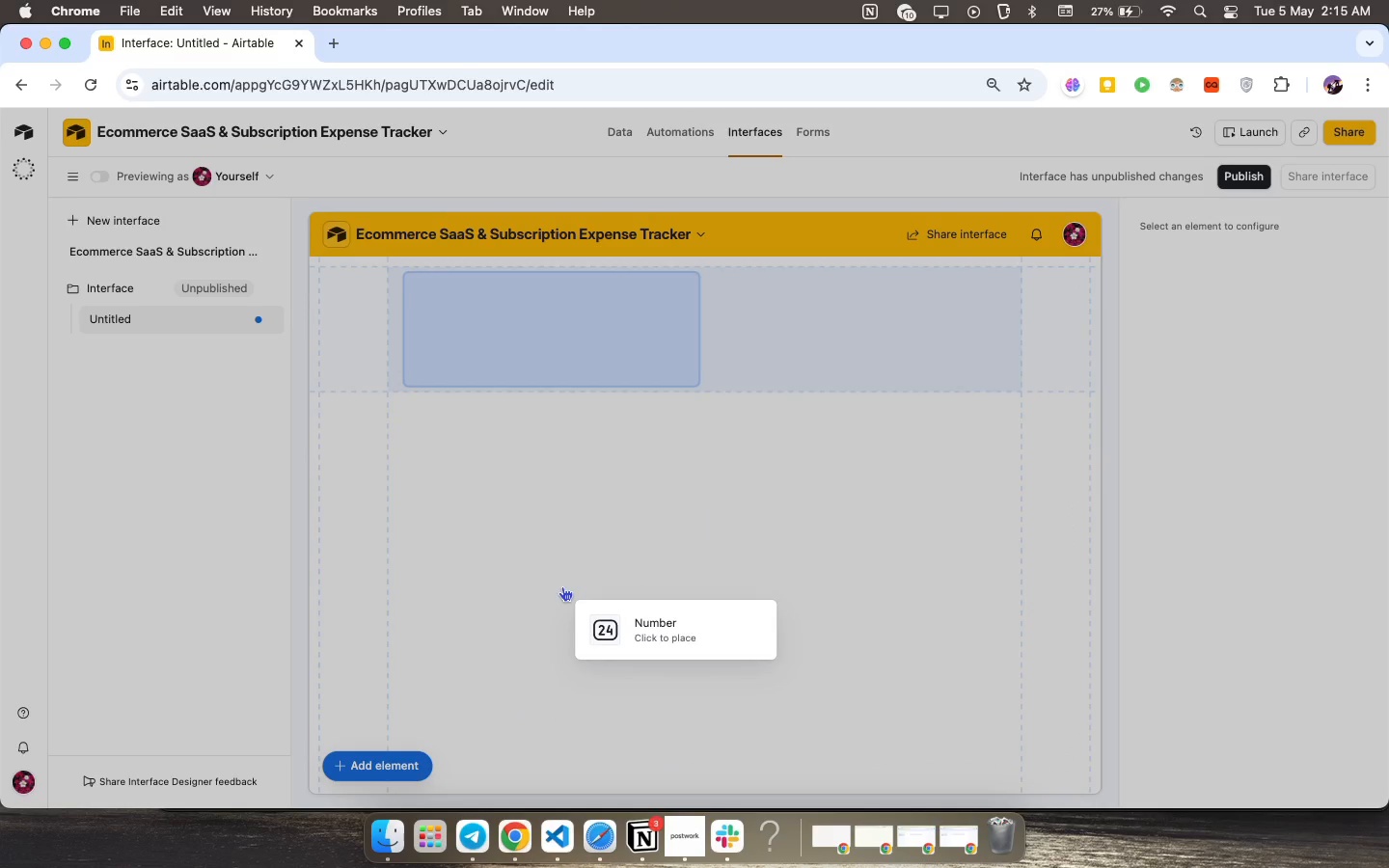 
wait(5.83)
 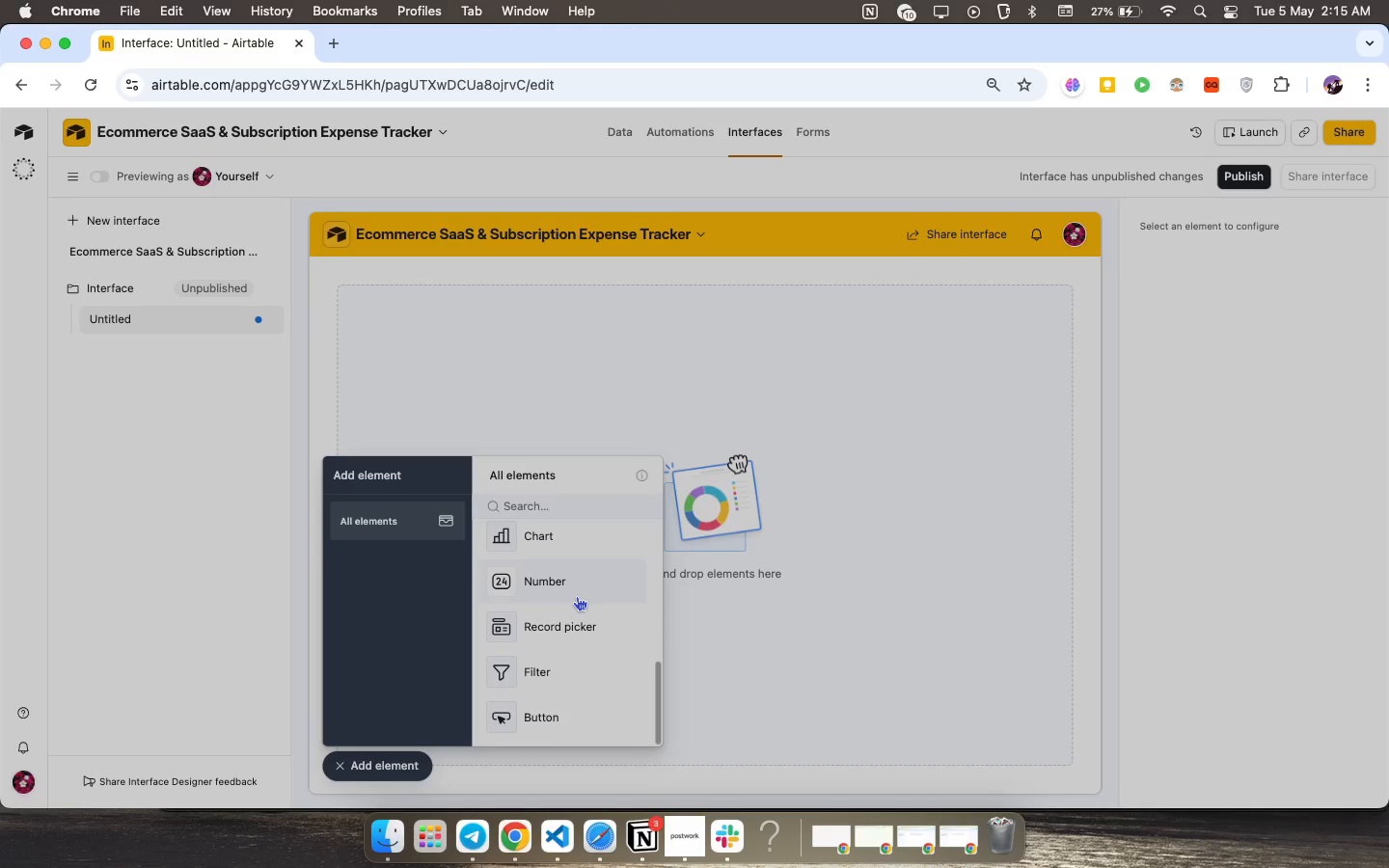 
left_click([448, 264])
 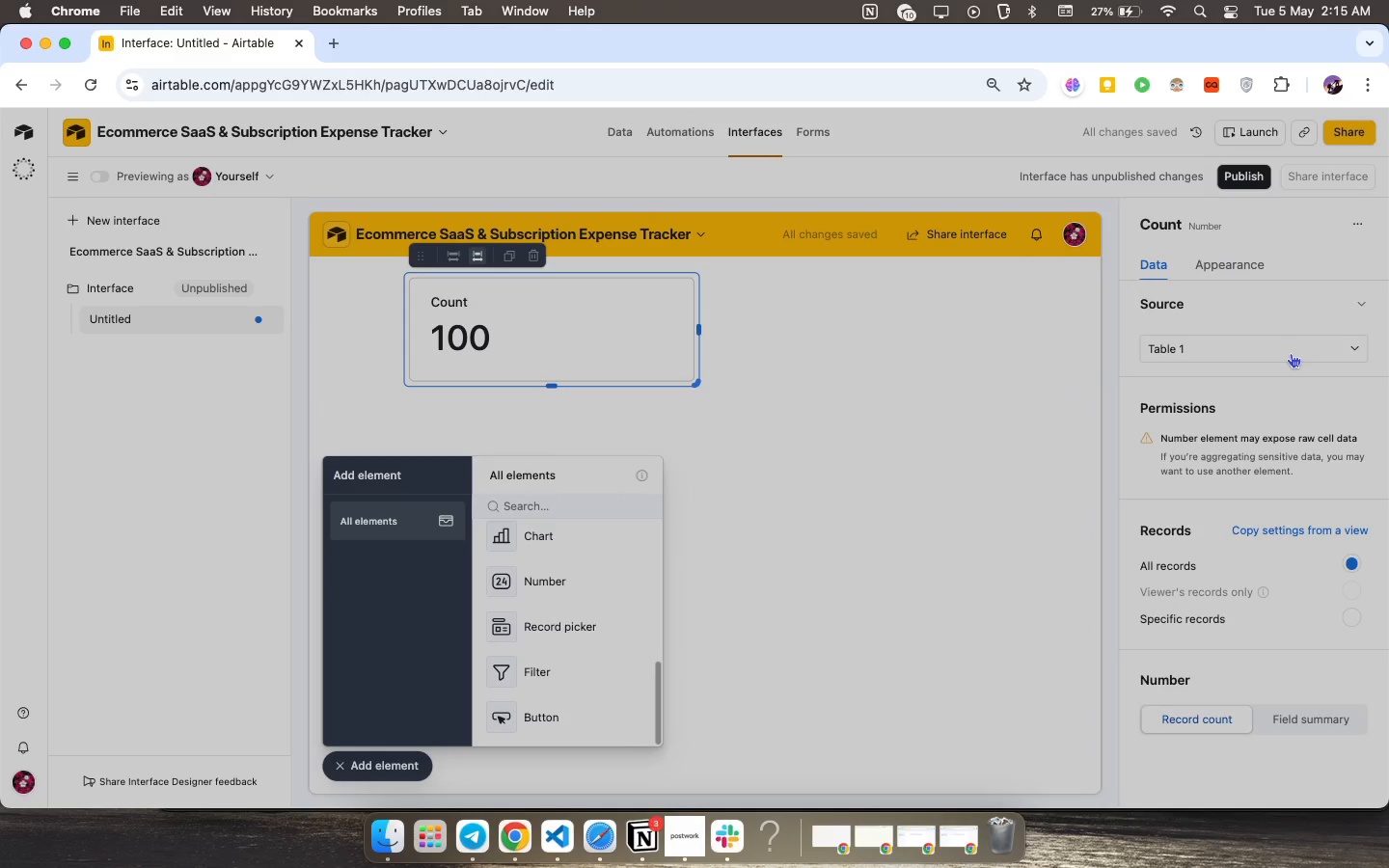 
wait(5.02)
 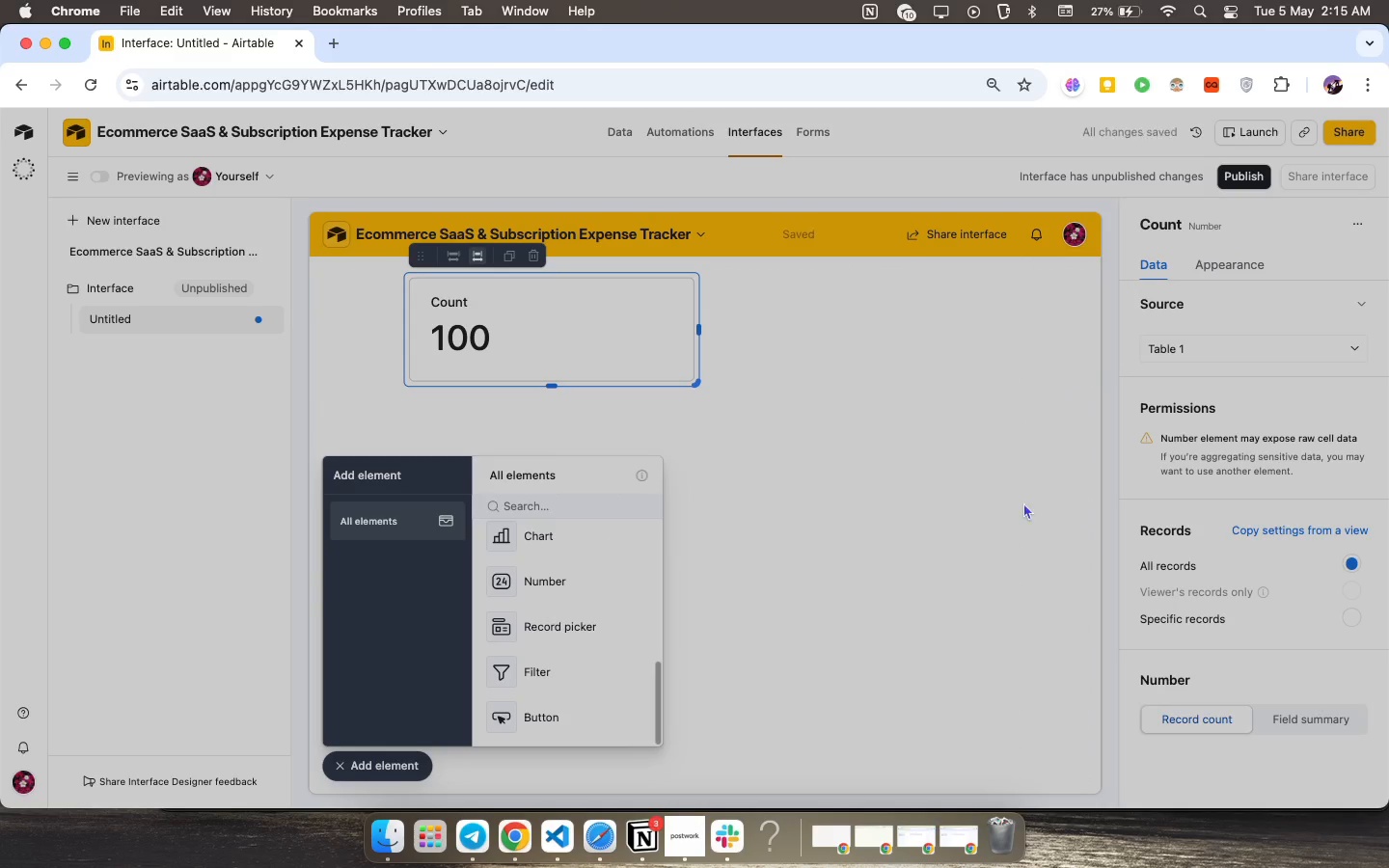 
left_click([1291, 353])
 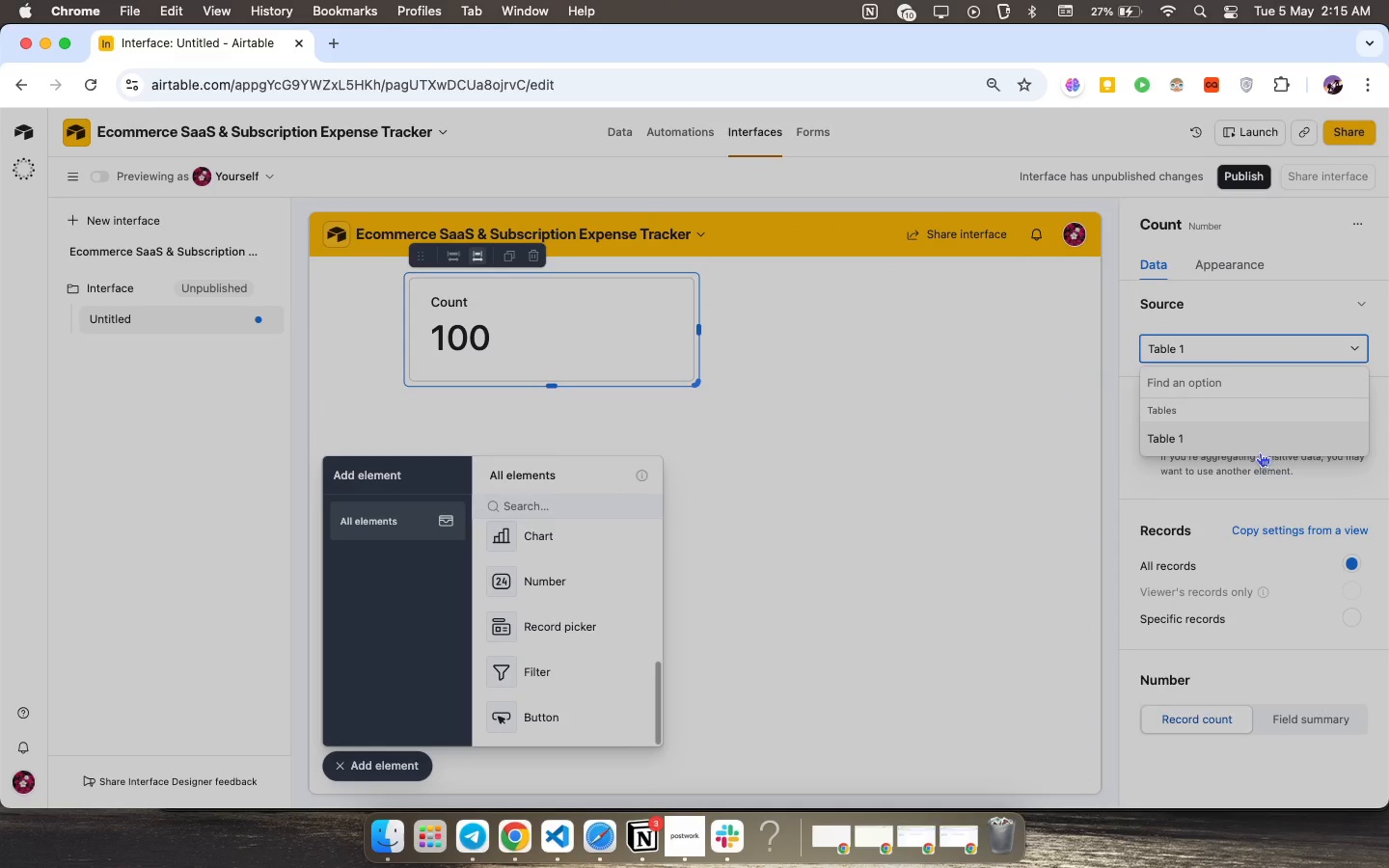 
left_click([1260, 443])
 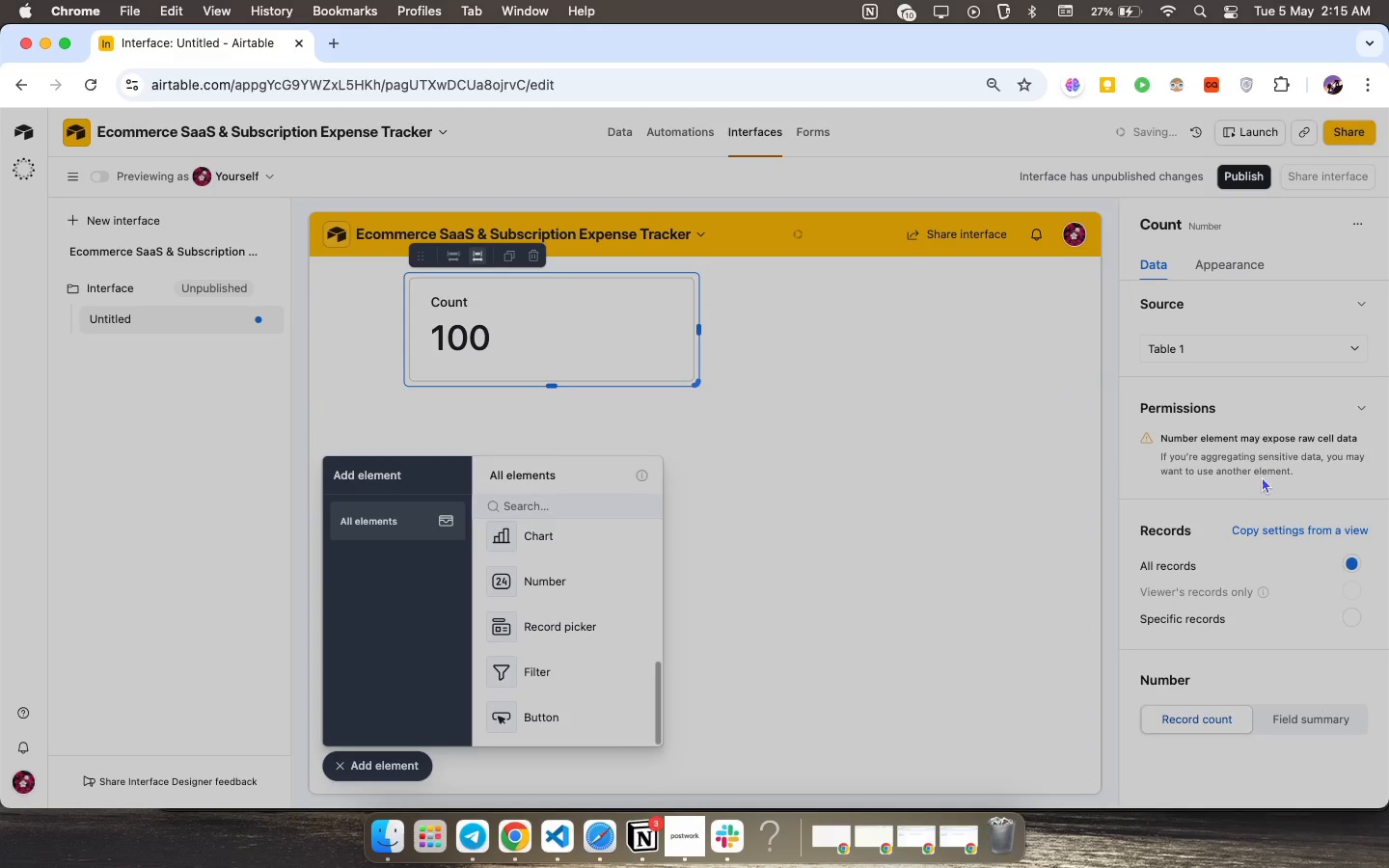 
scroll: coordinate [1262, 482], scroll_direction: down, amount: 5.0
 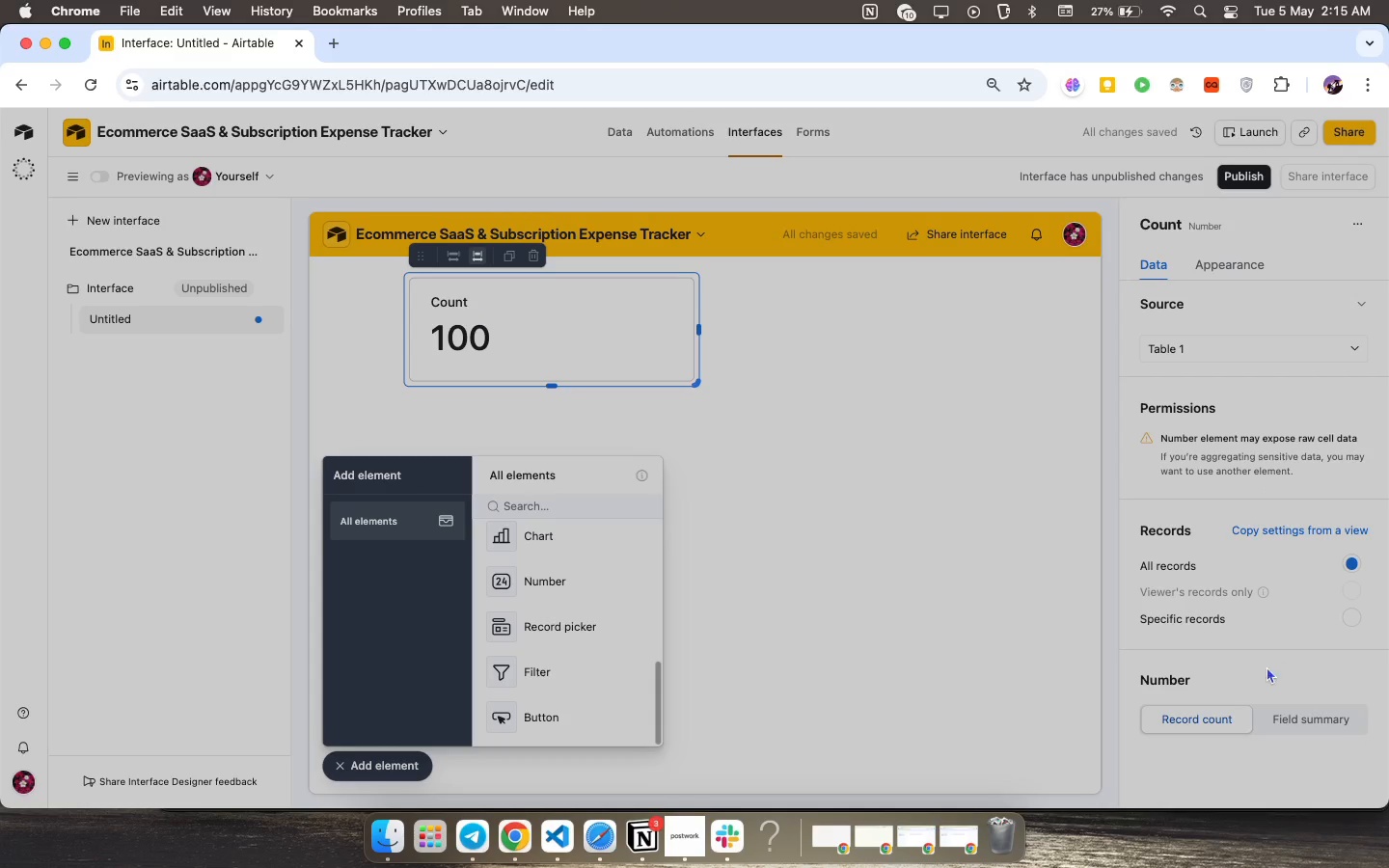 
left_click([1208, 621])
 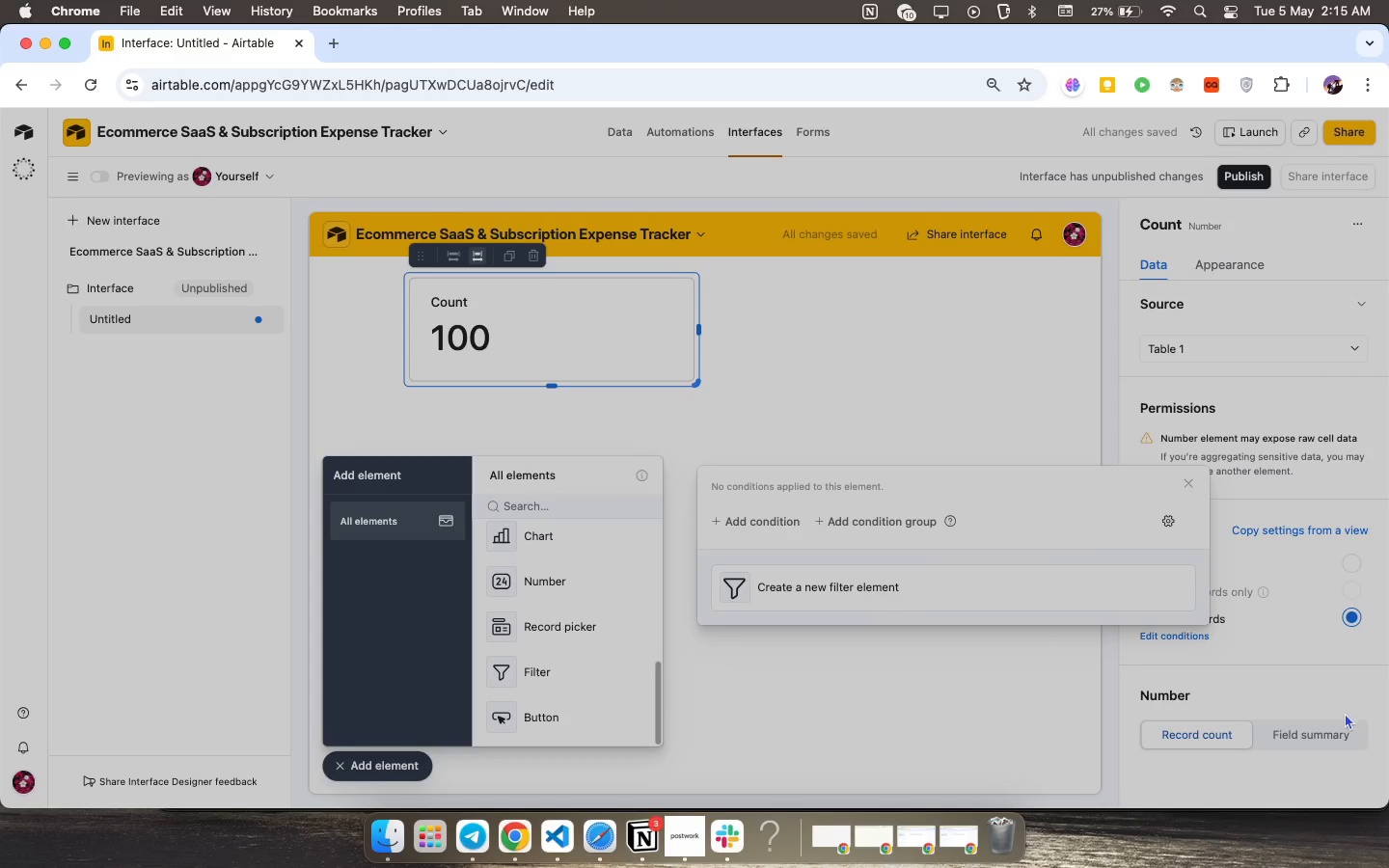 
left_click([1342, 699])
 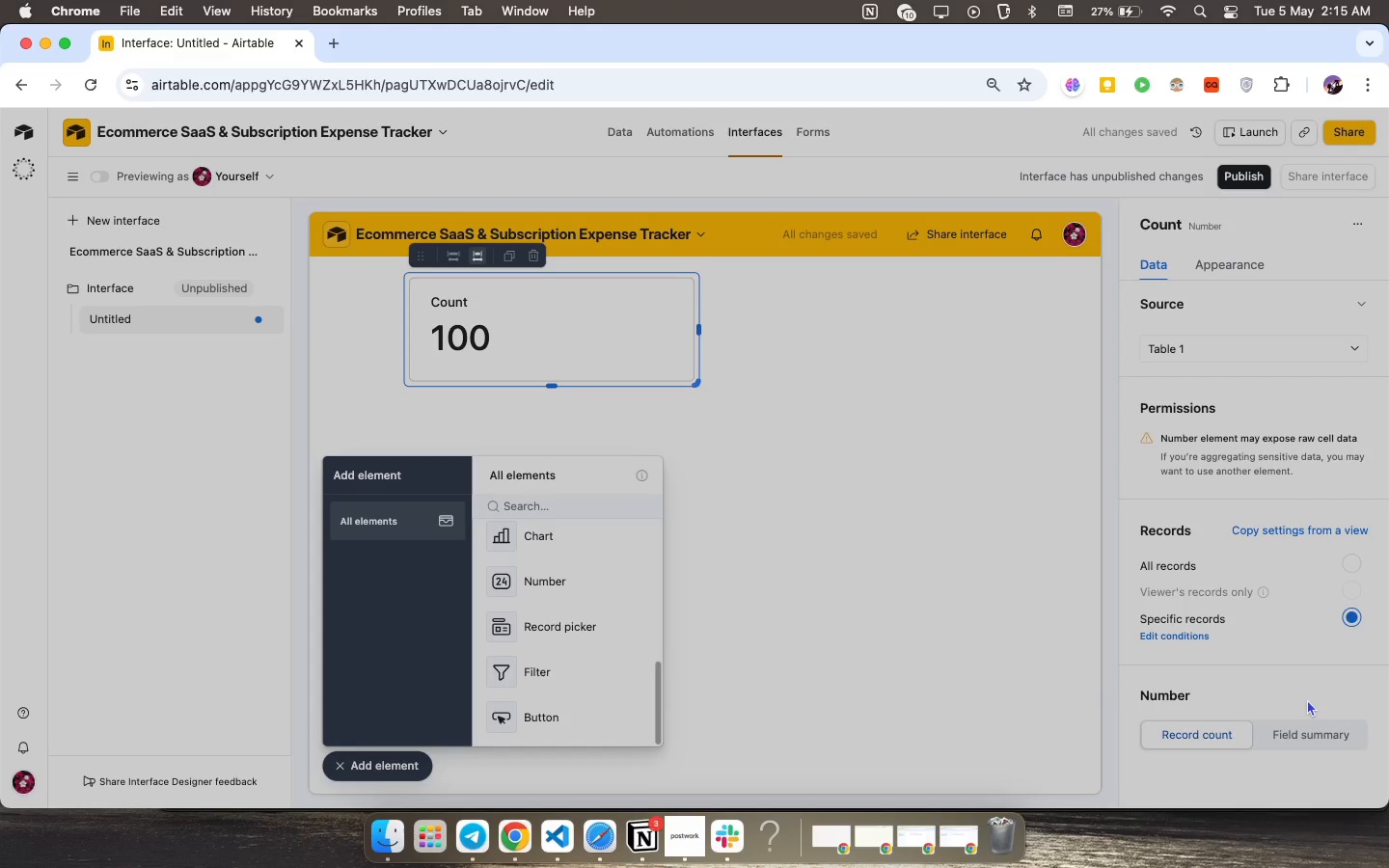 
scroll: coordinate [1307, 699], scroll_direction: down, amount: 15.0
 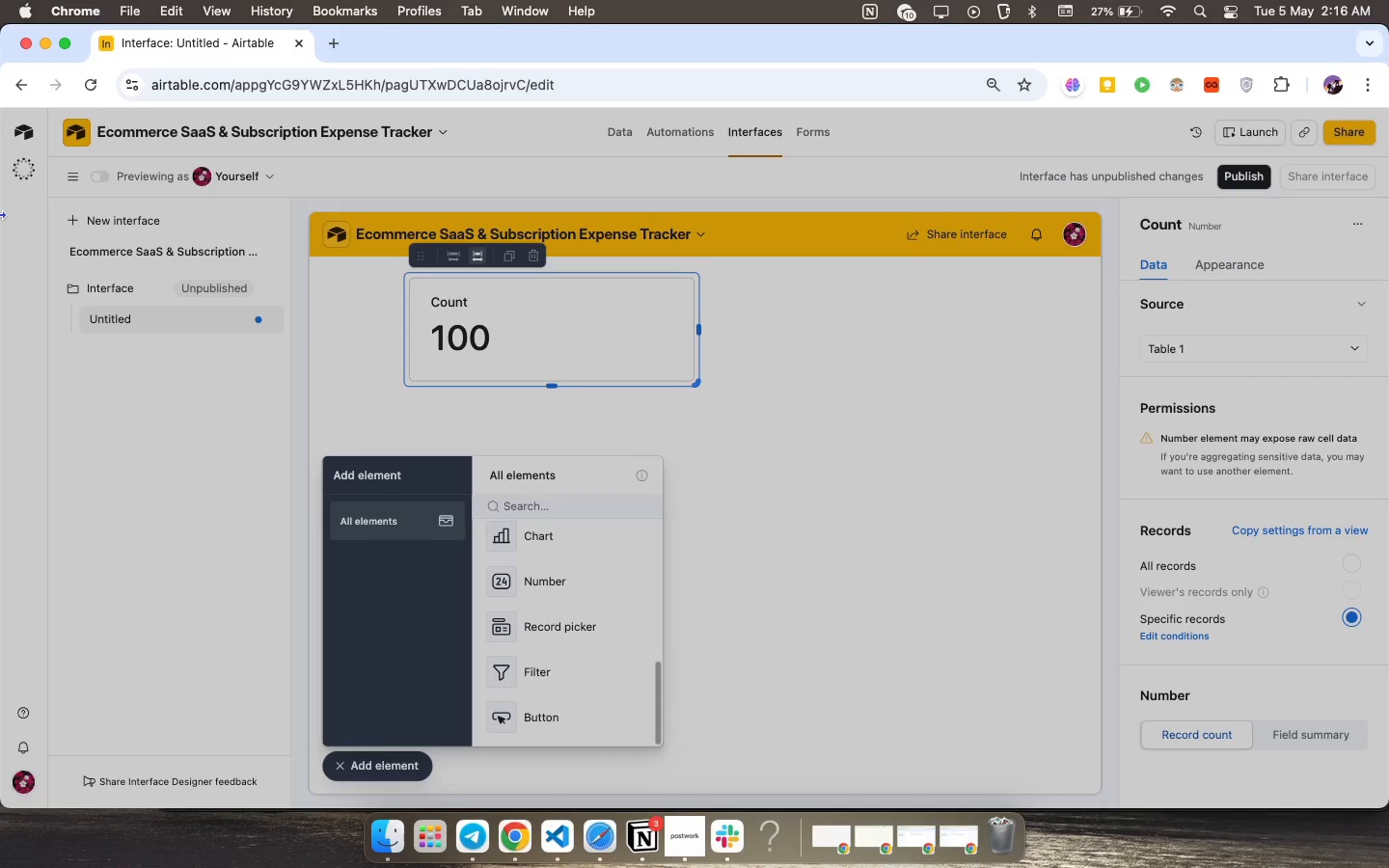 
wait(23.73)
 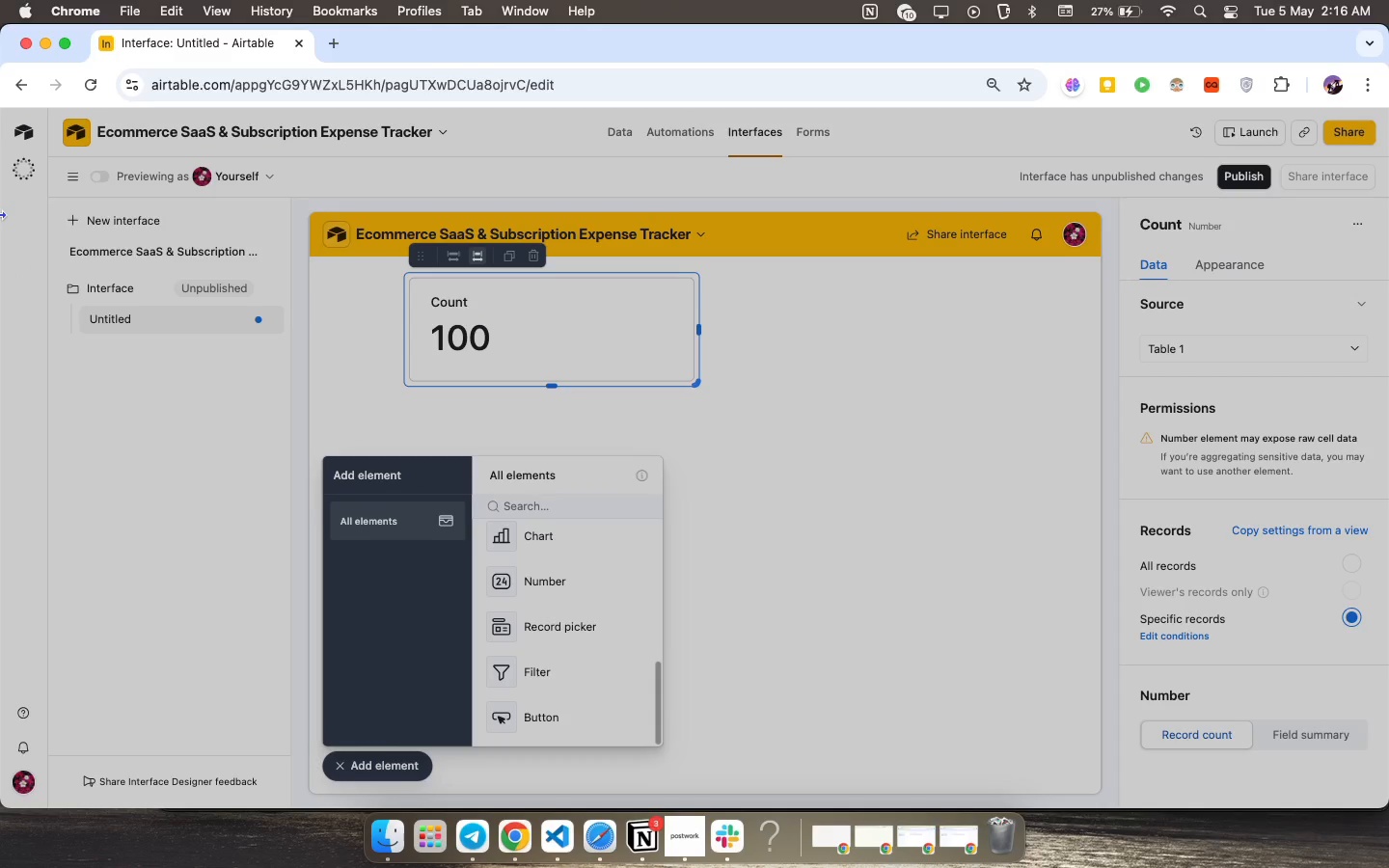 
scroll: coordinate [1239, 594], scroll_direction: down, amount: 22.0
 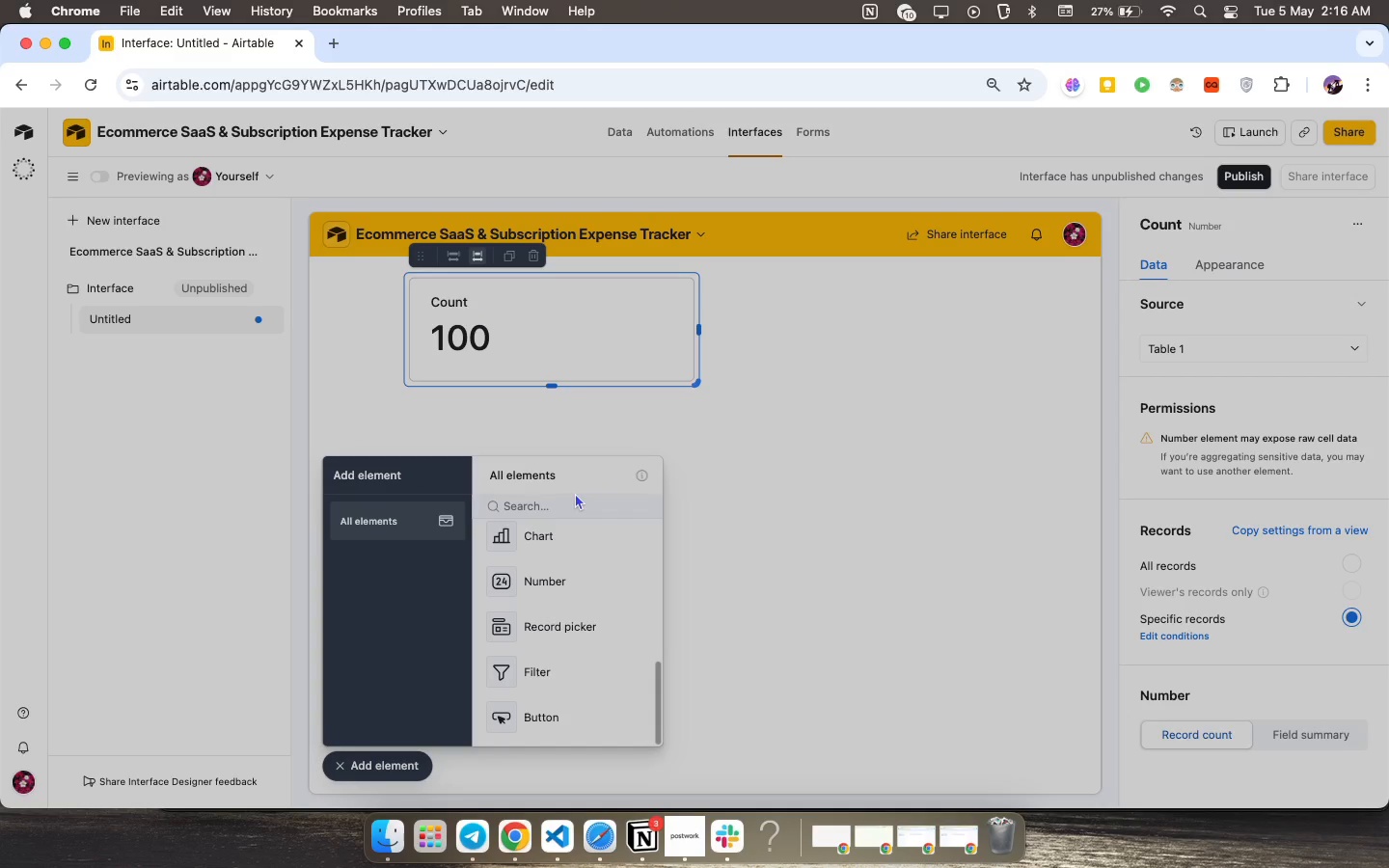 
wait(12.11)
 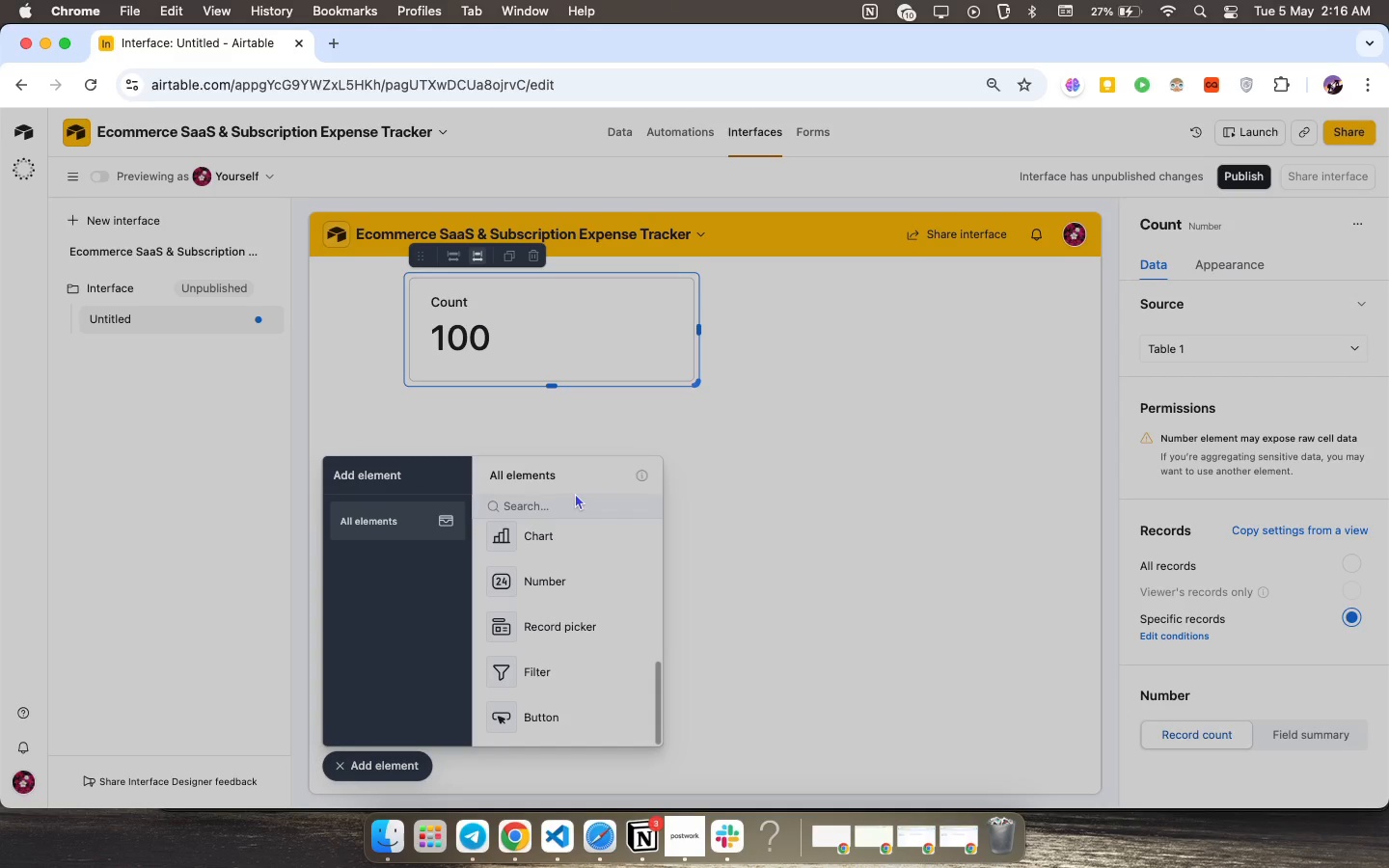 
left_click([1224, 359])
 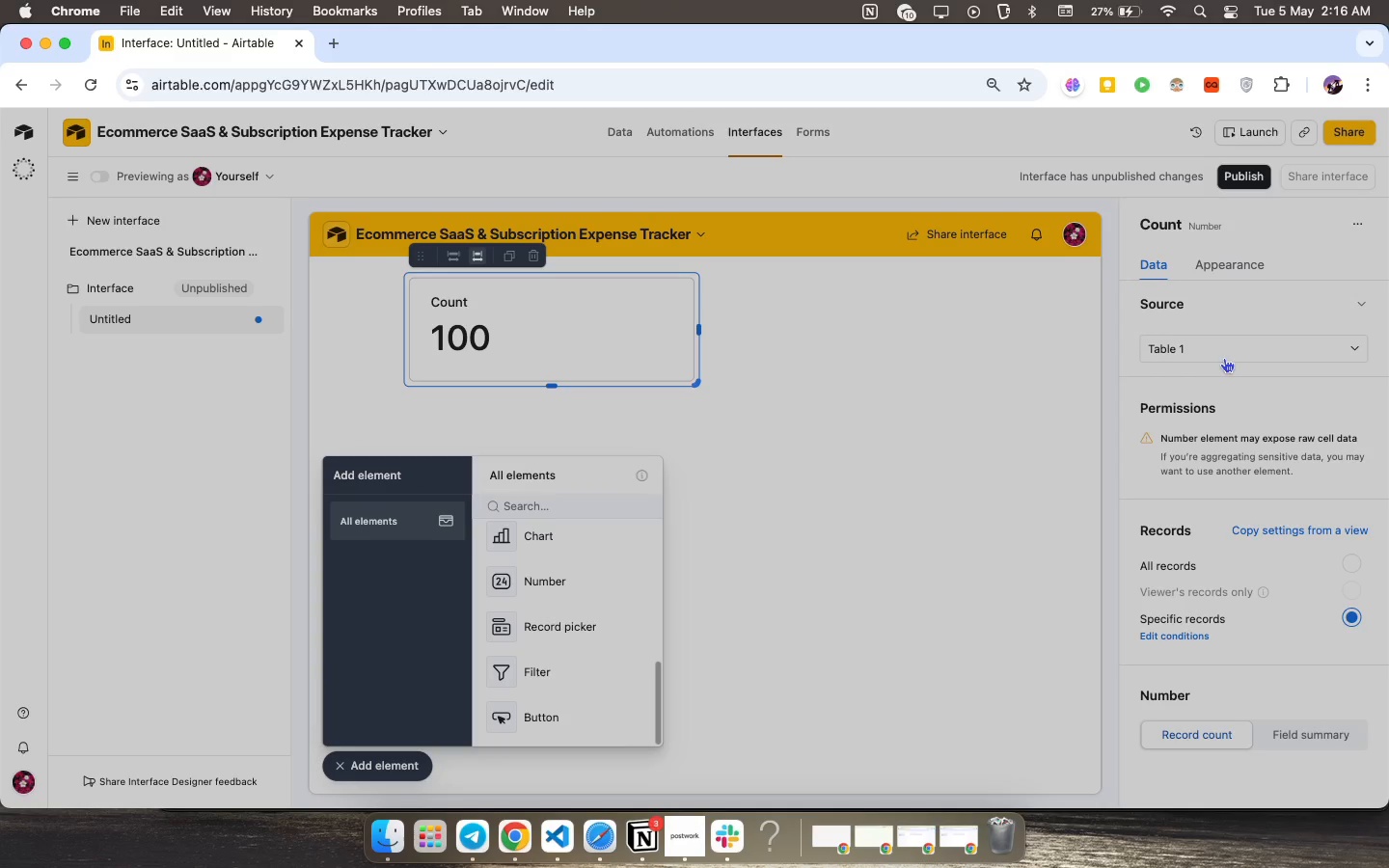 
left_click([1224, 358])
 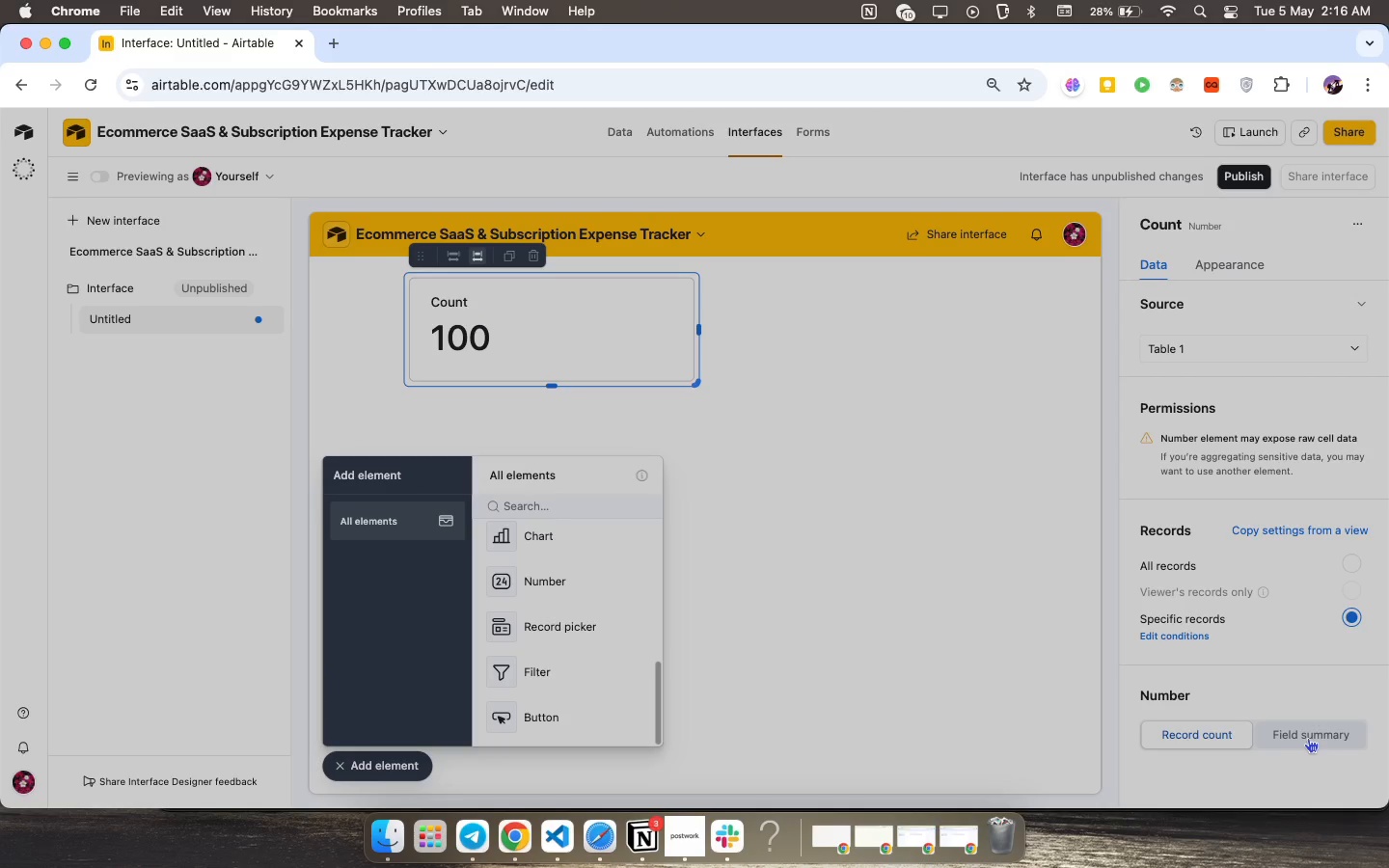 
wait(9.52)
 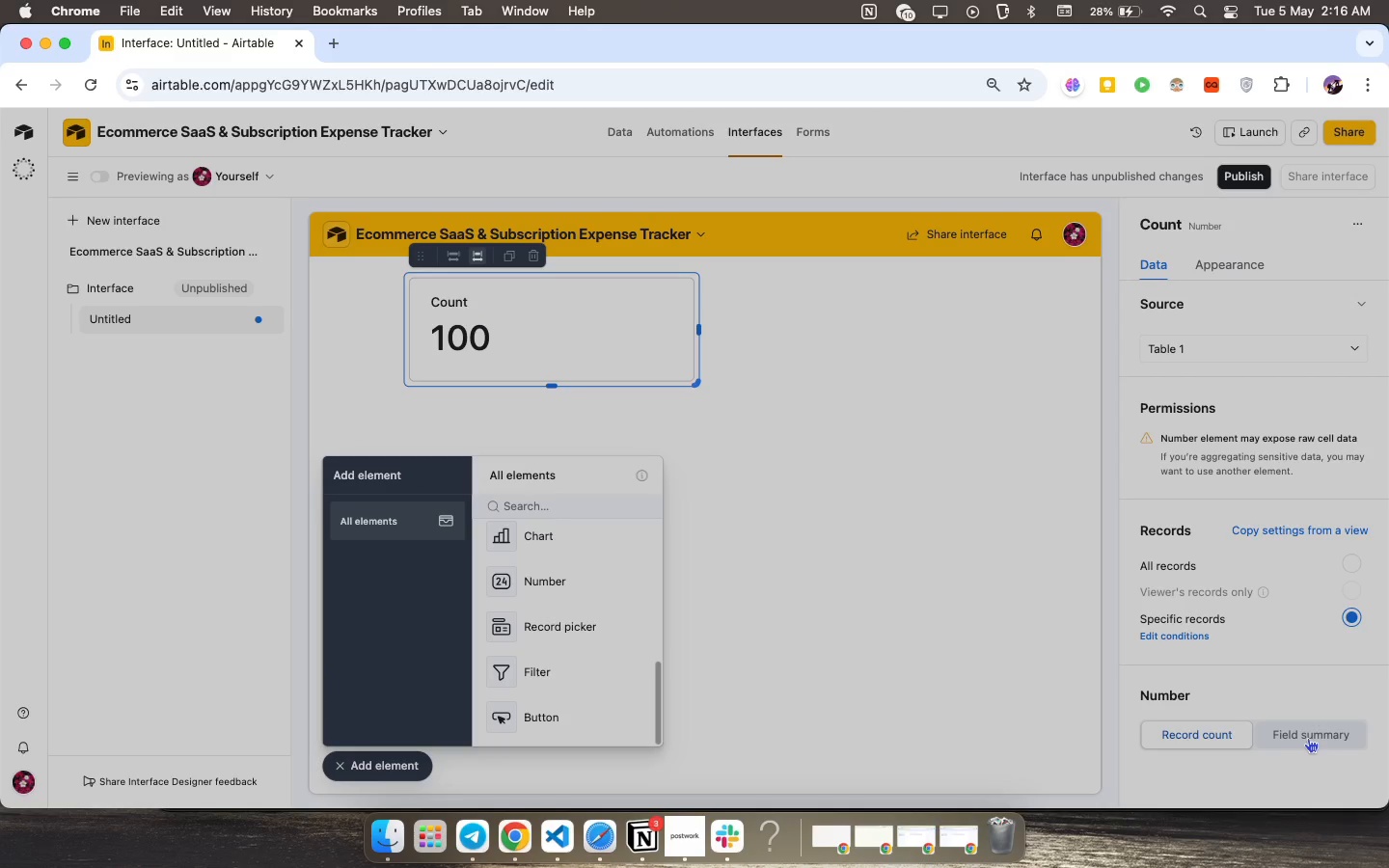 
scroll: coordinate [1269, 724], scroll_direction: down, amount: 27.0
 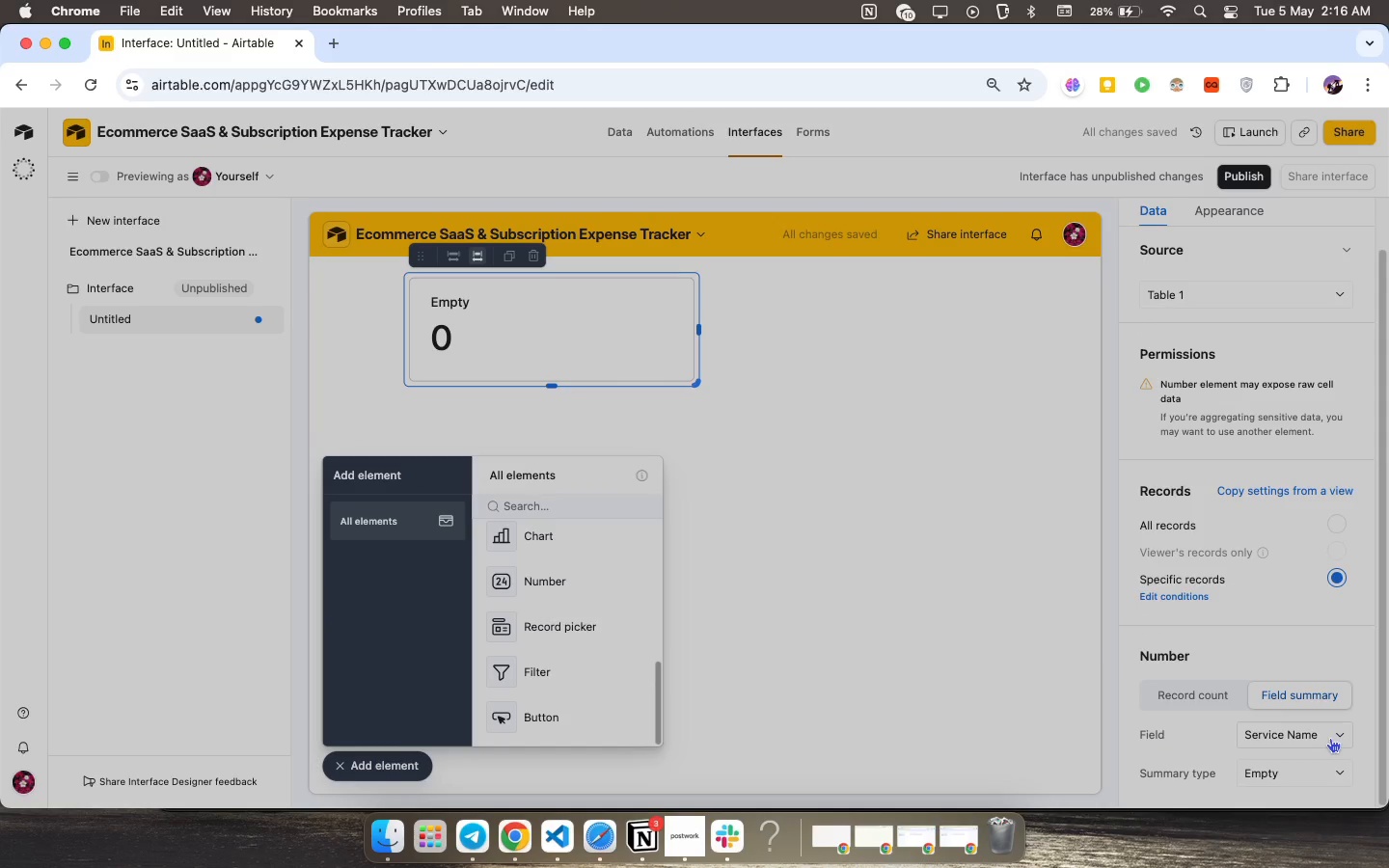 
left_click([1330, 738])
 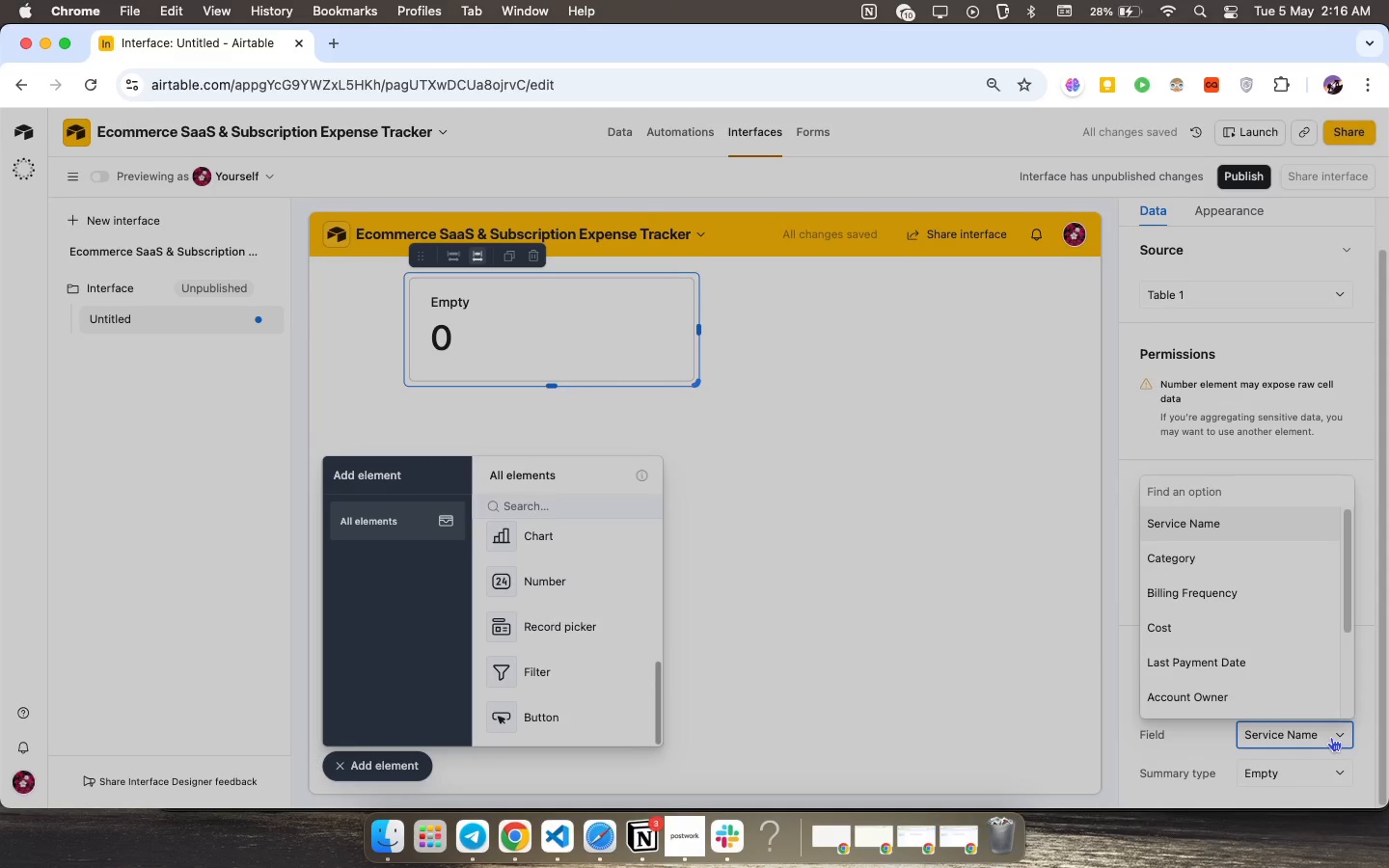 
scroll: coordinate [1295, 650], scroll_direction: down, amount: 13.0
 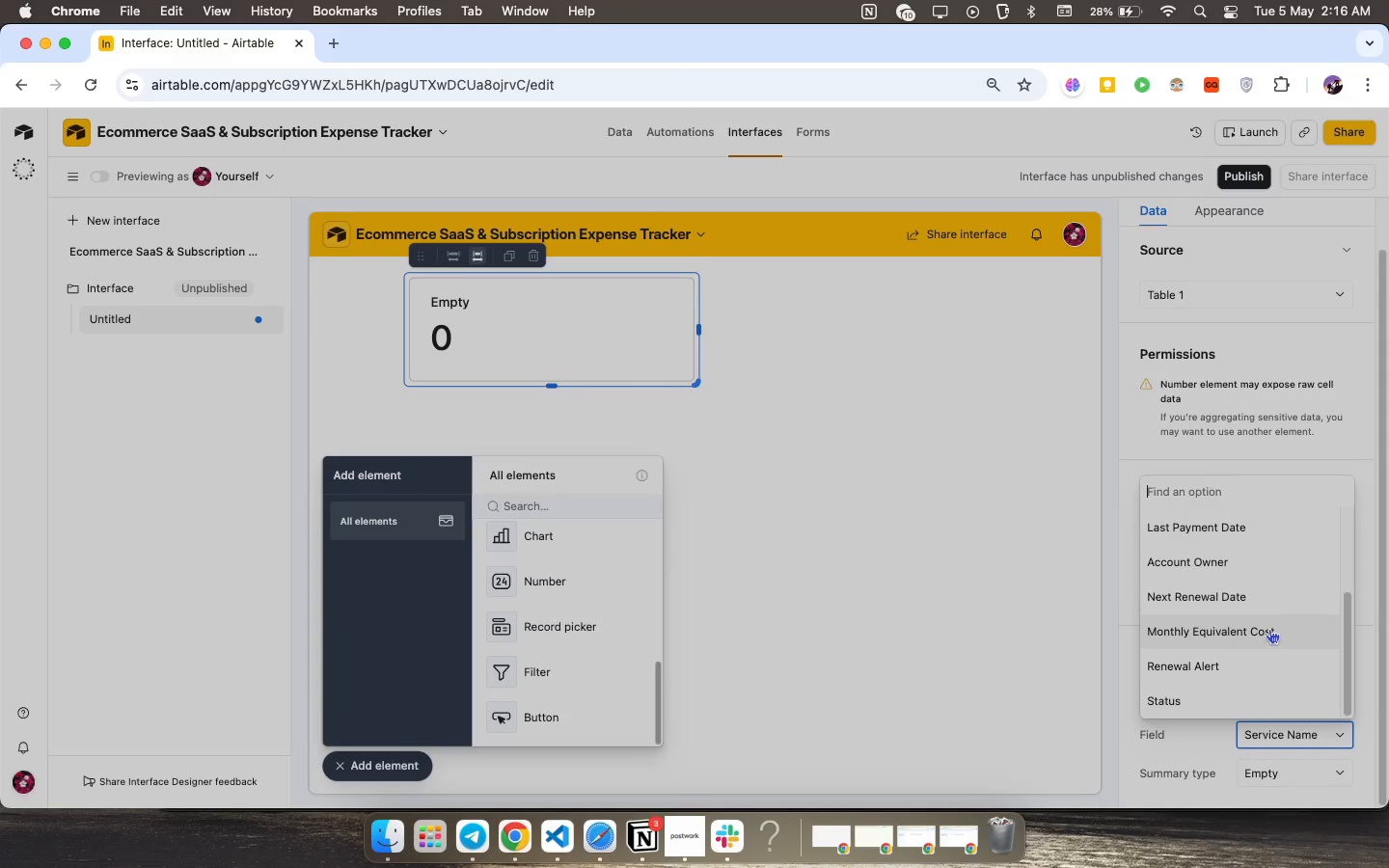 
left_click([1269, 625])
 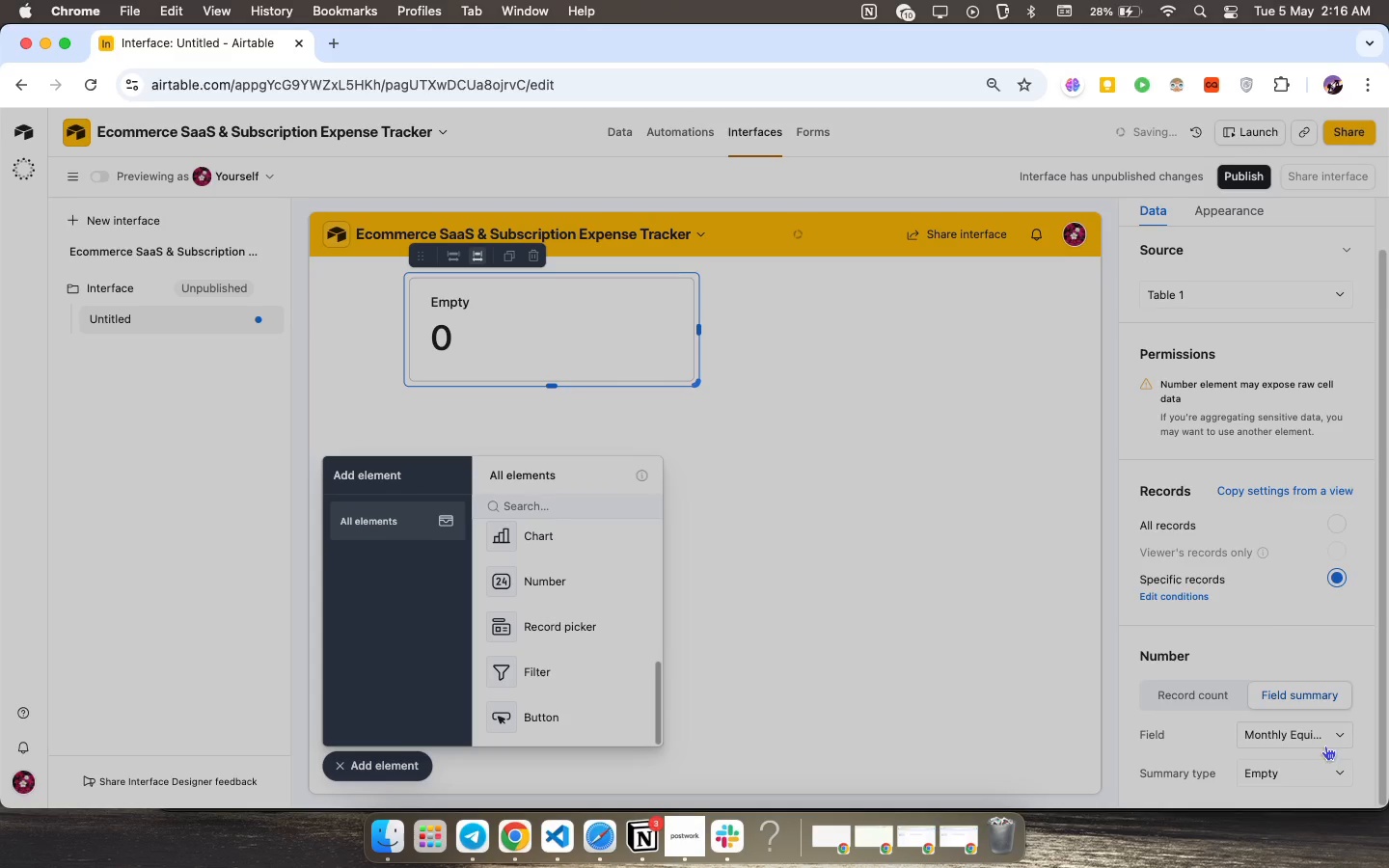 
mouse_move([1305, 741])
 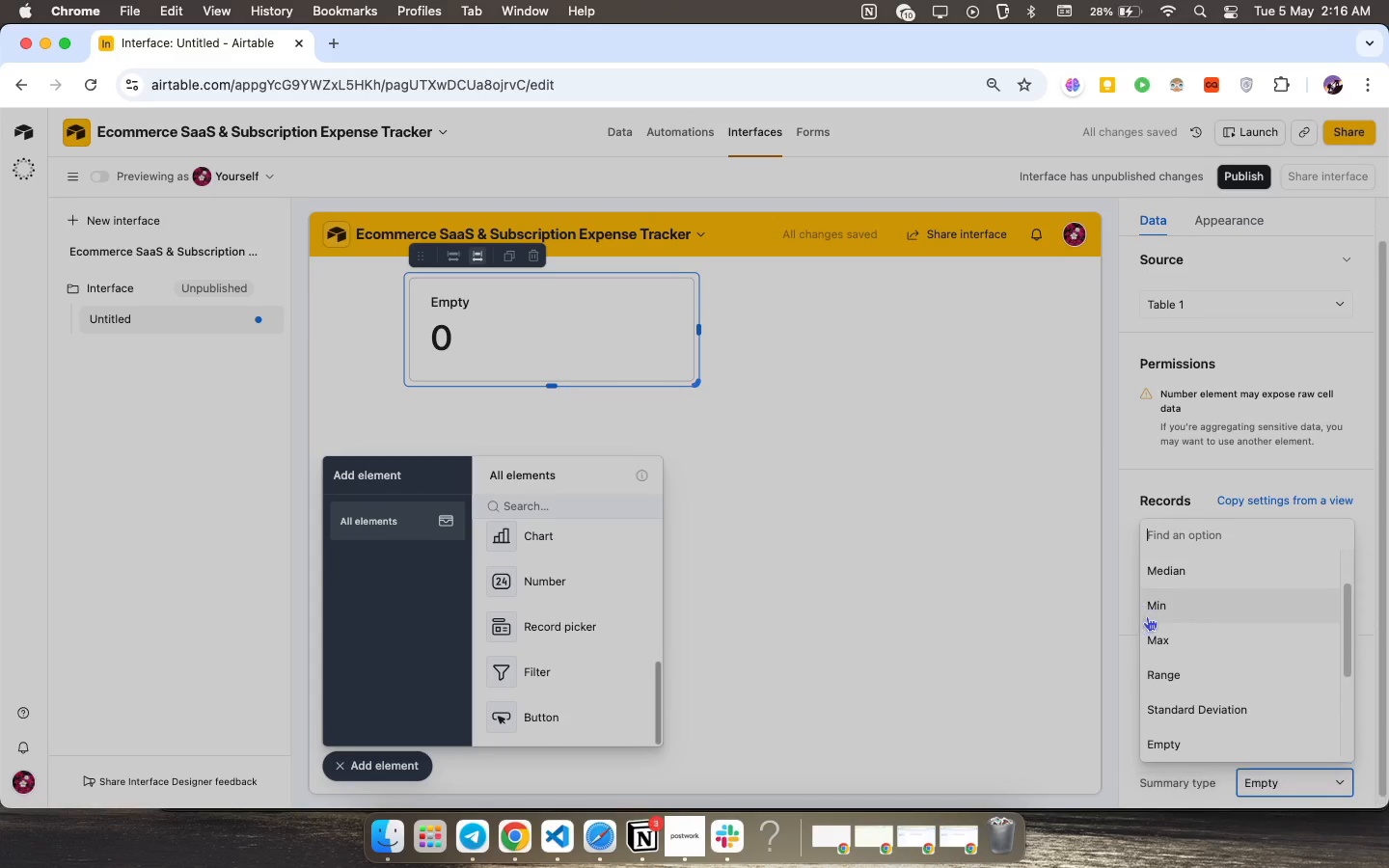 
scroll: coordinate [1175, 625], scroll_direction: up, amount: 30.0
 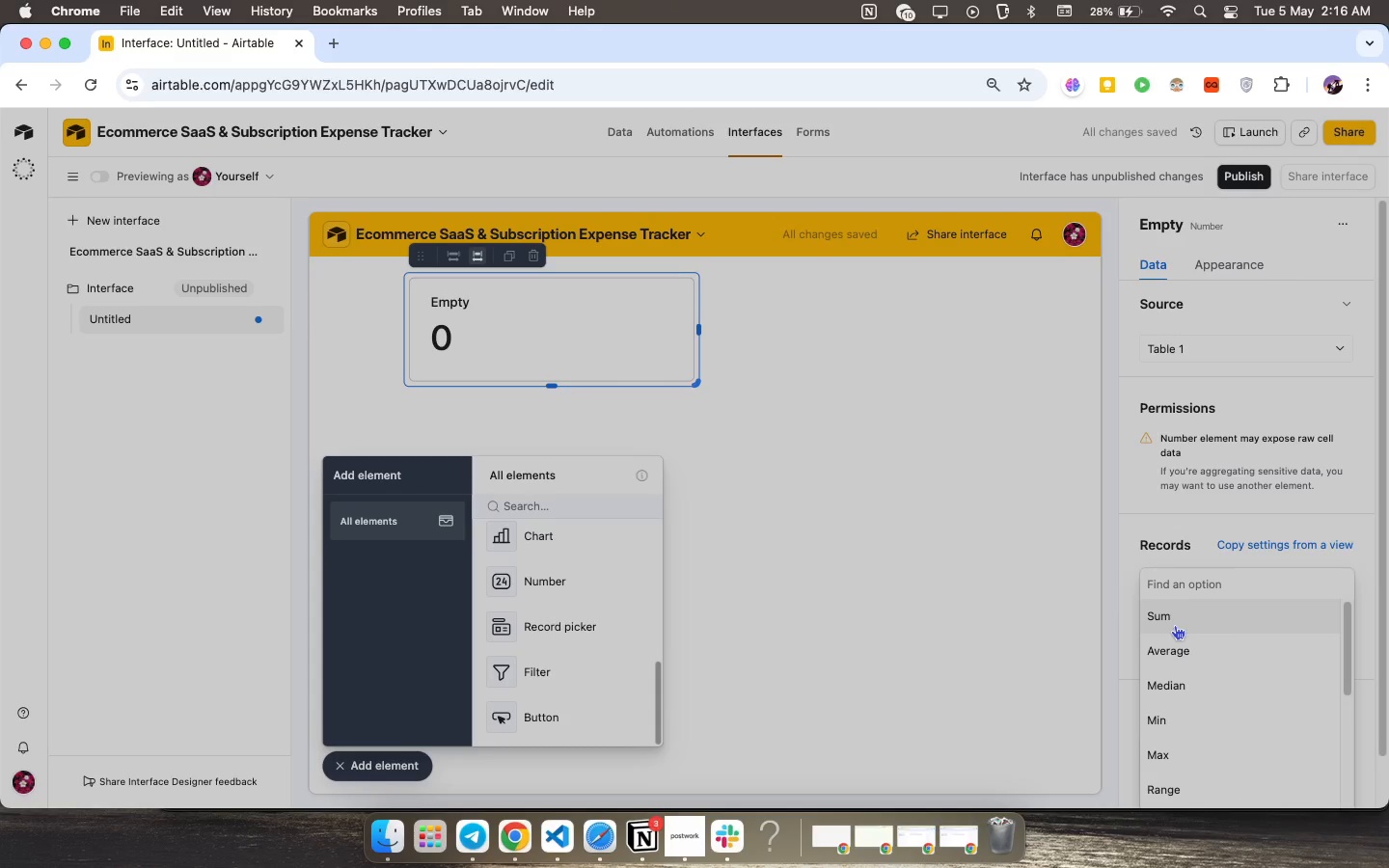 
left_click([1175, 625])
 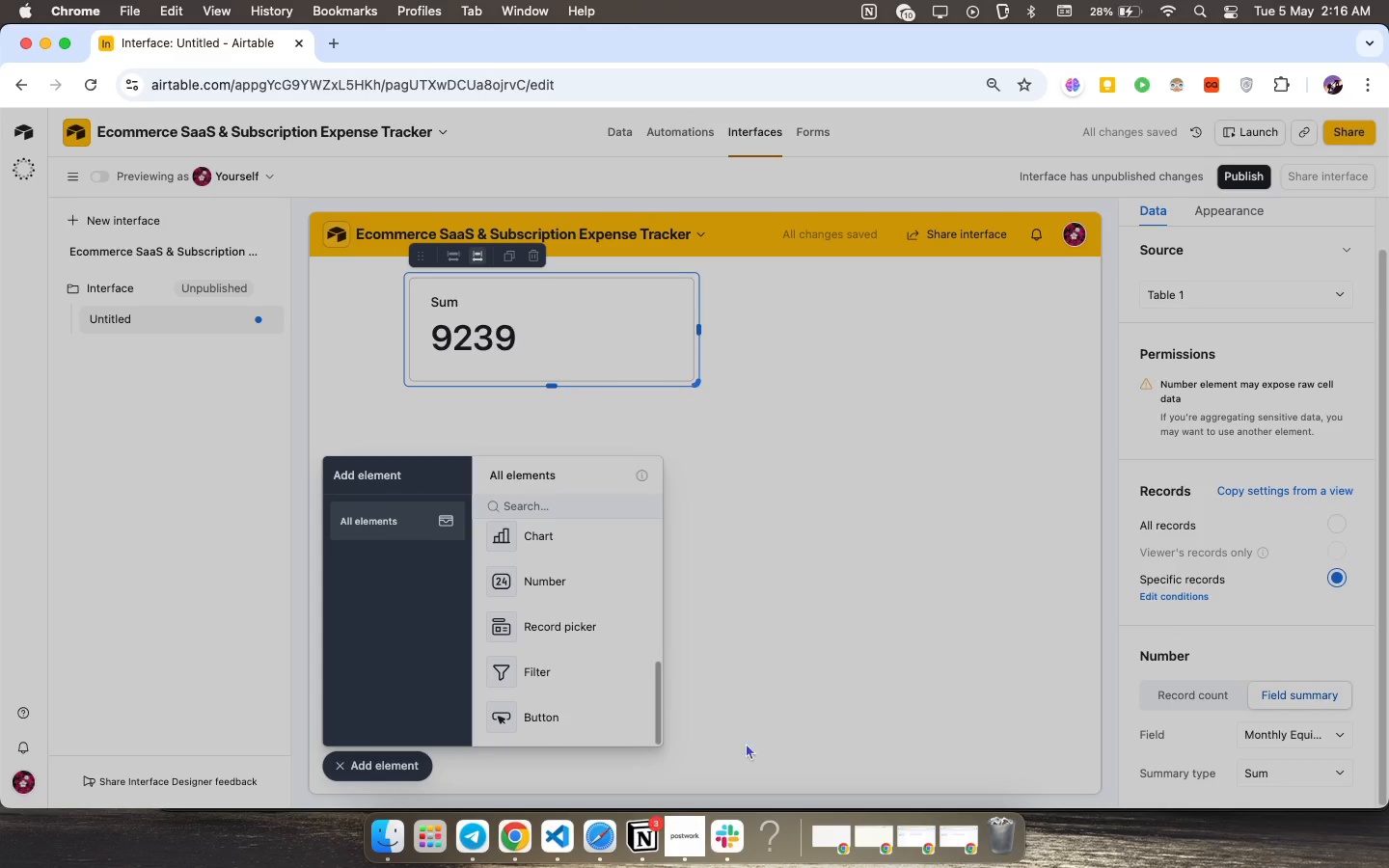 
wait(7.98)
 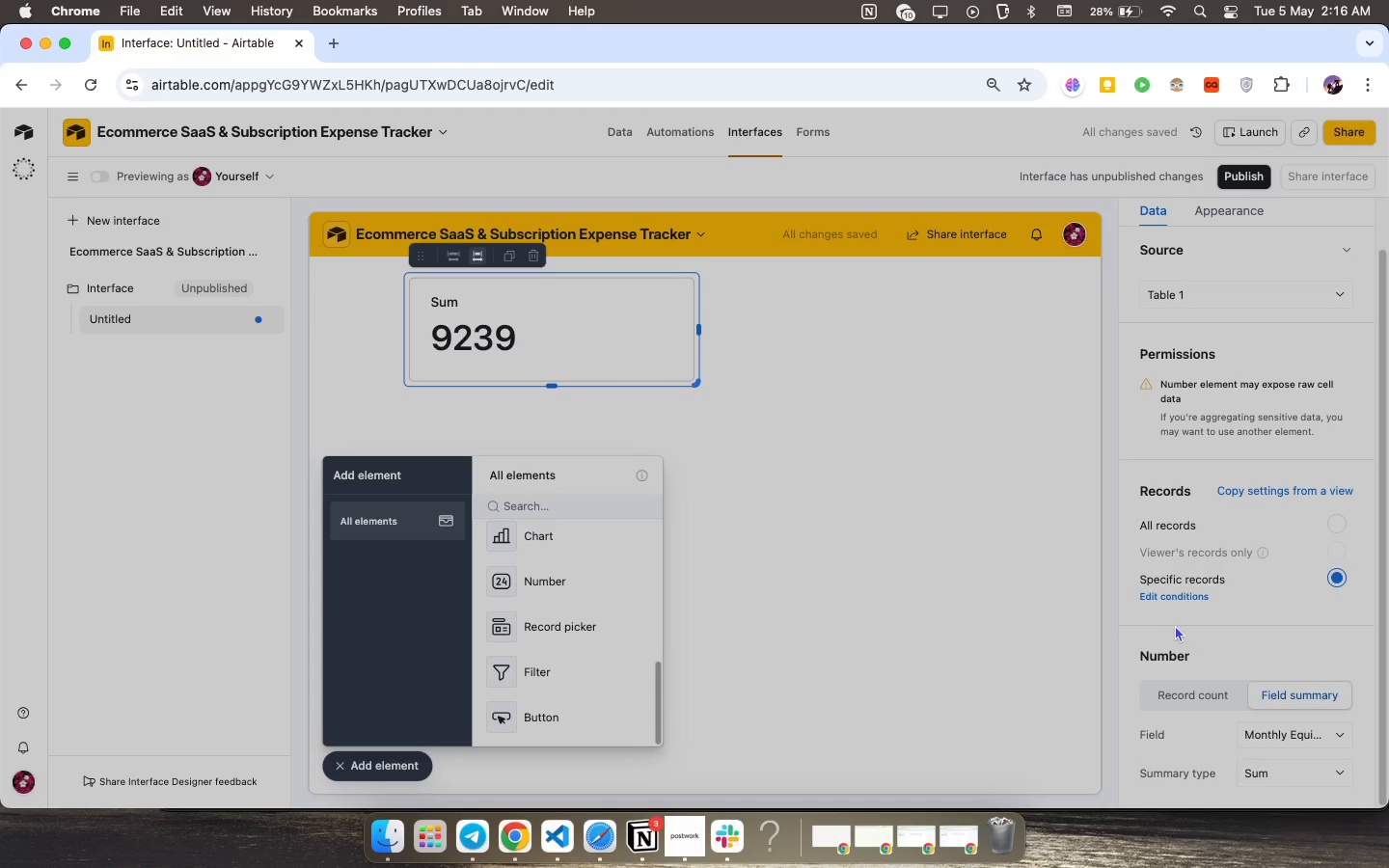 
scroll: coordinate [534, 522], scroll_direction: up, amount: 23.0
 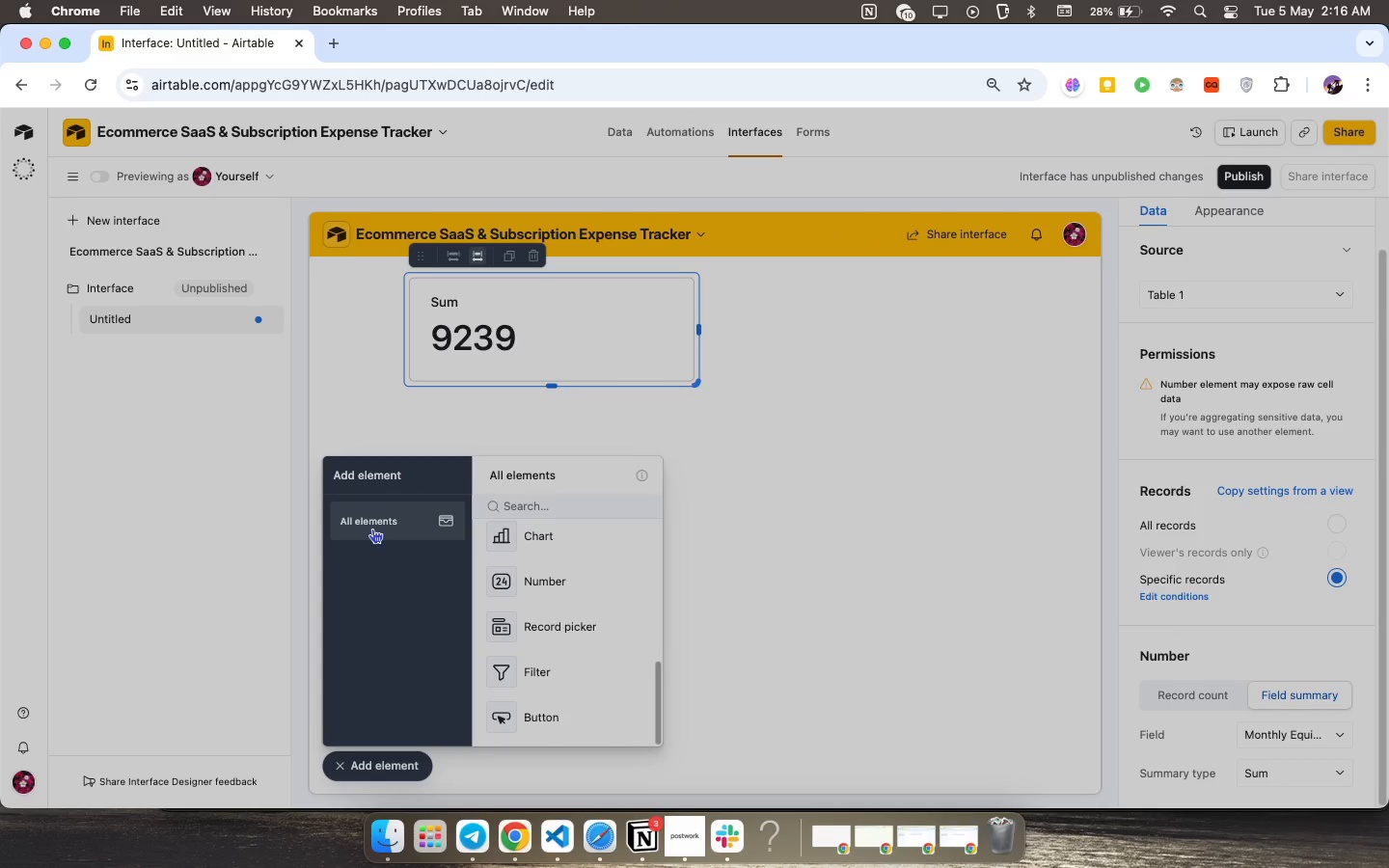 
left_click([373, 527])
 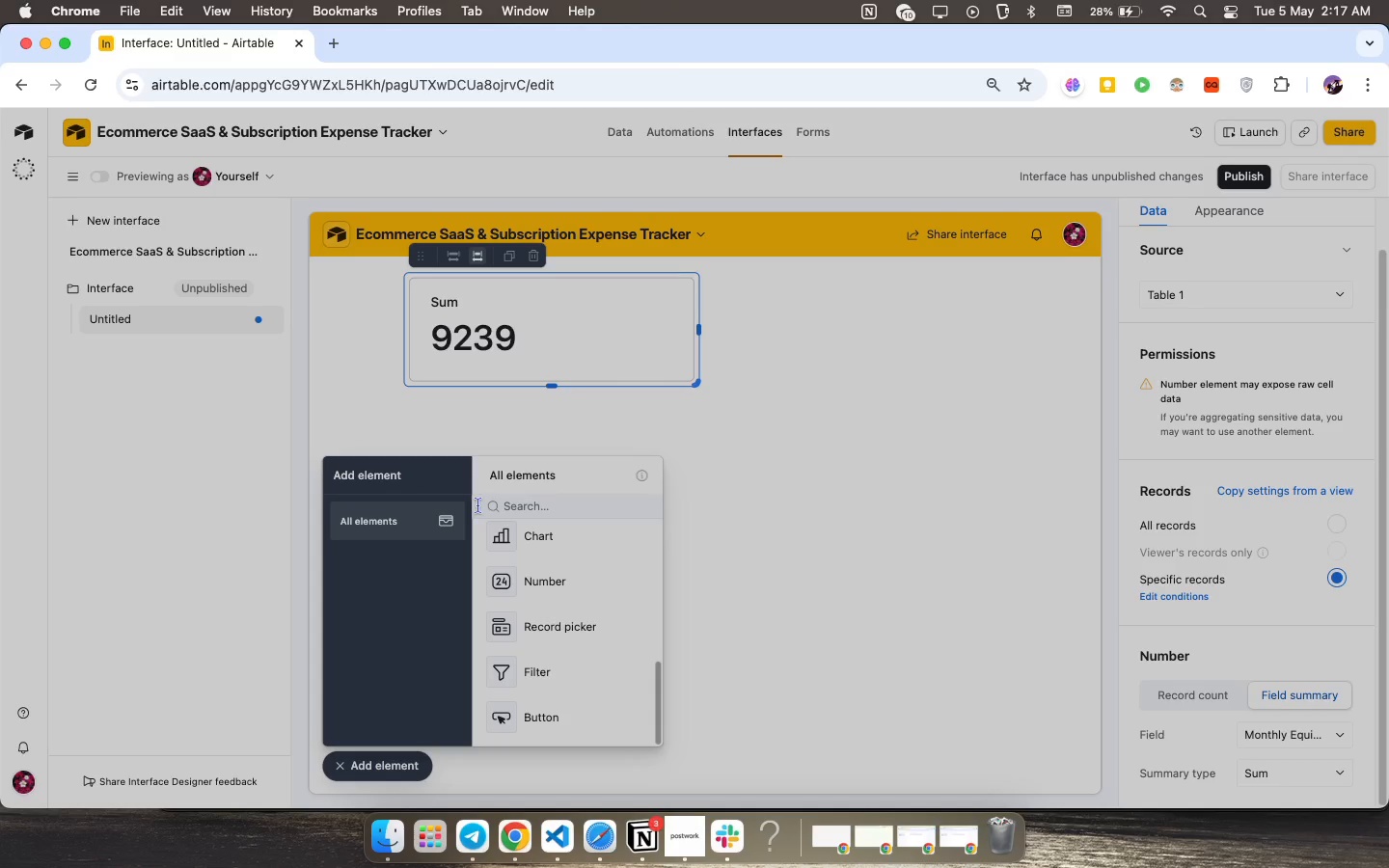 
wait(13.58)
 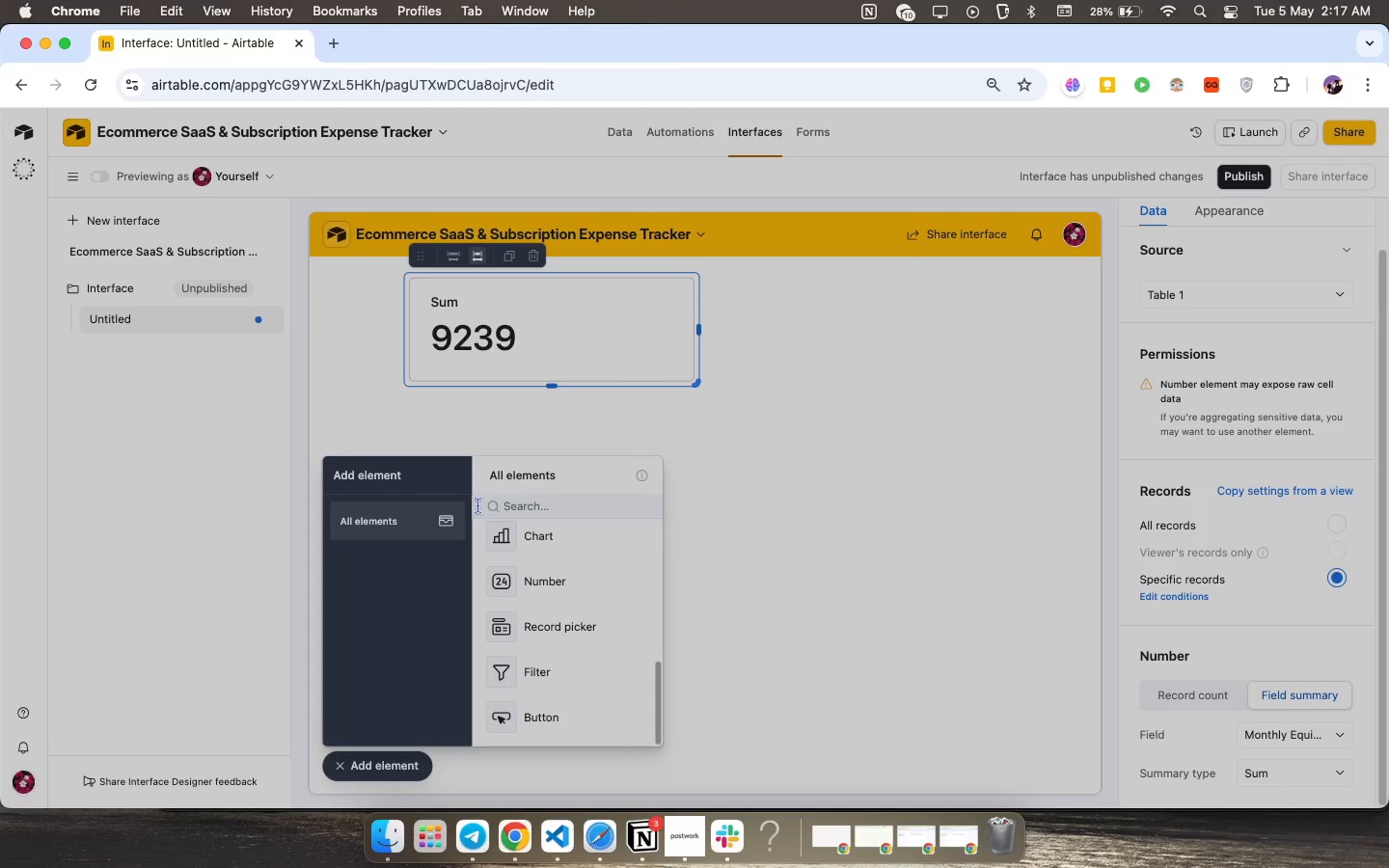 
scroll: coordinate [568, 568], scroll_direction: down, amount: 13.0
 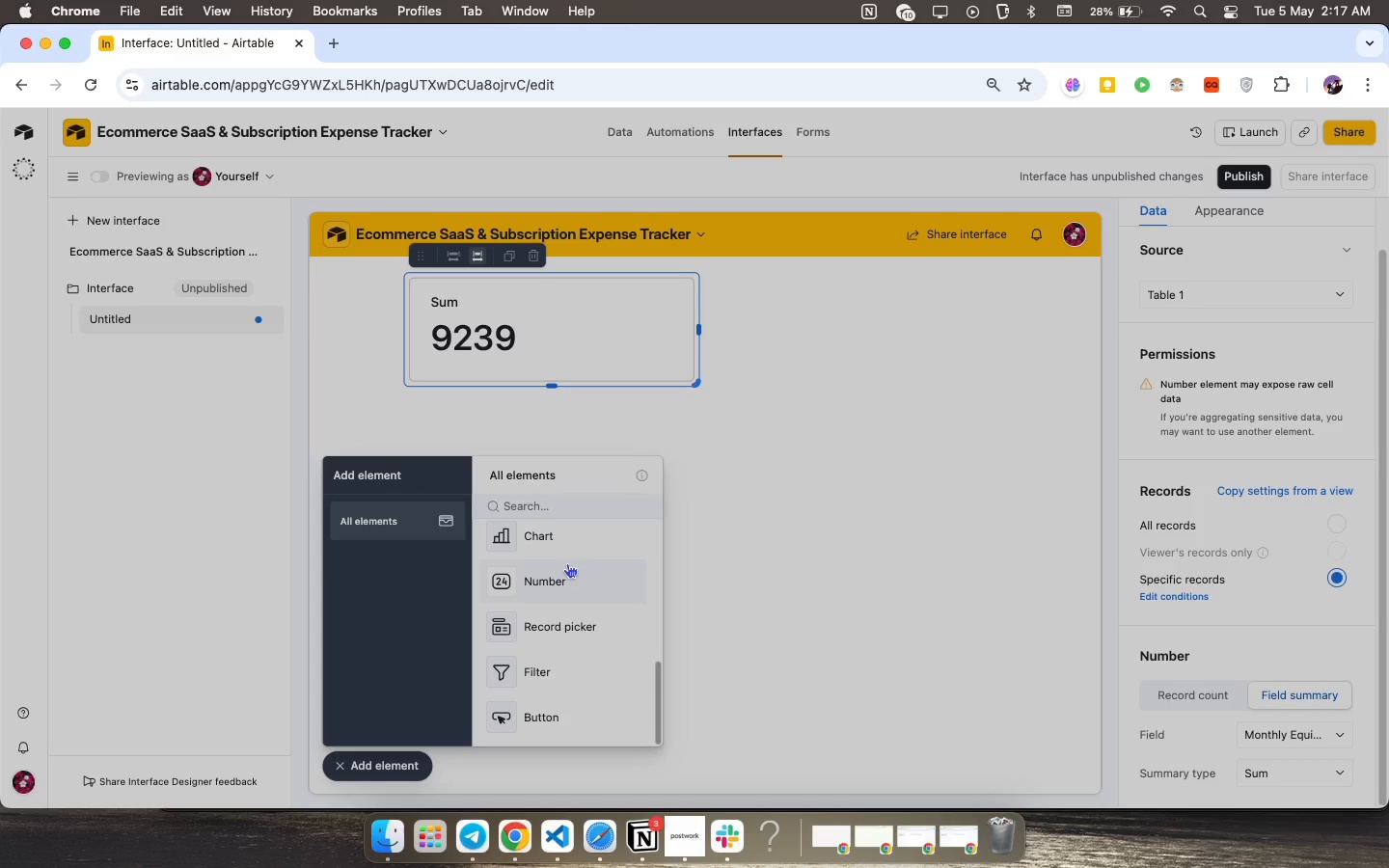 
scroll: coordinate [1295, 337], scroll_direction: up, amount: 75.0
 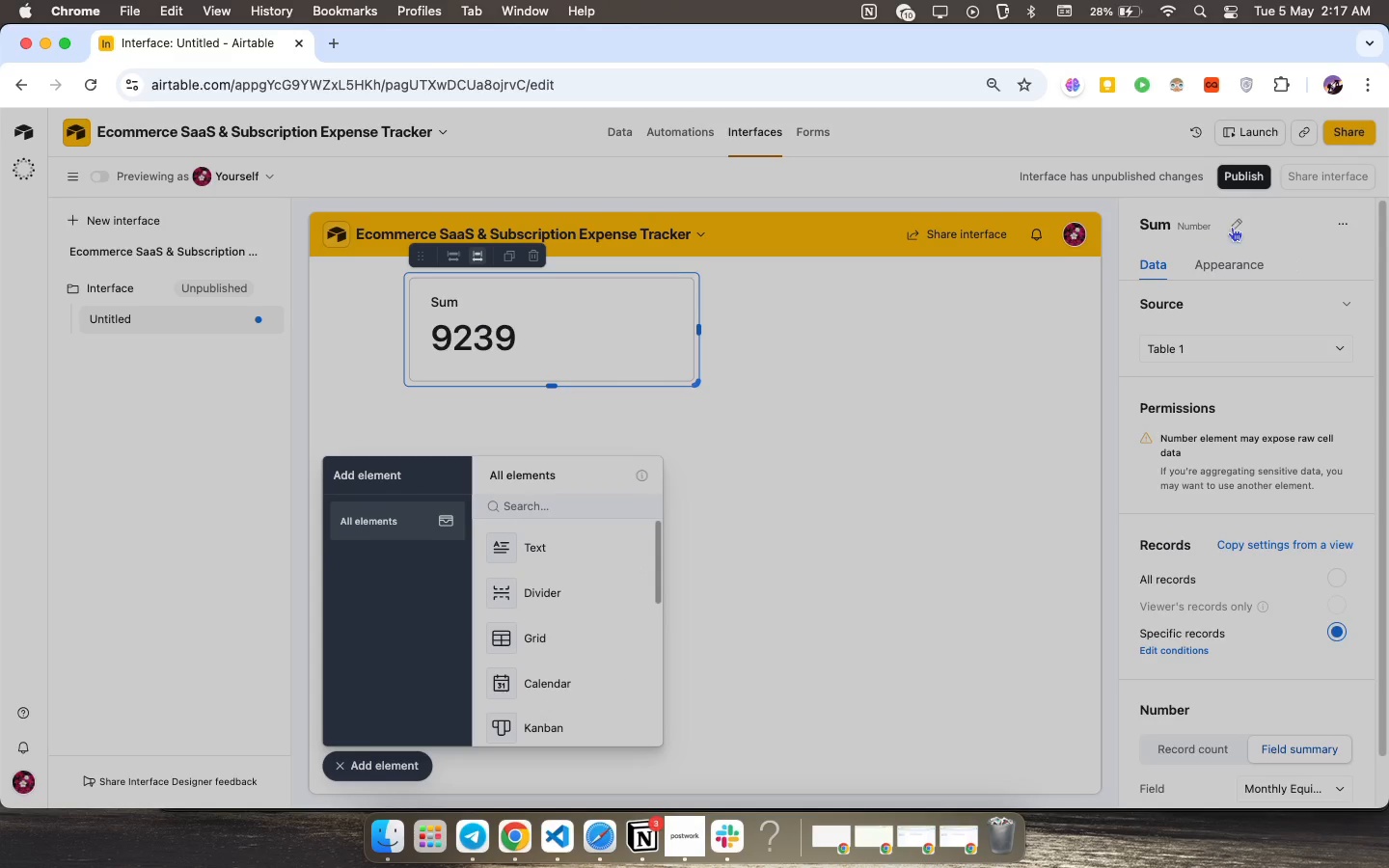 
left_click([1232, 227])
 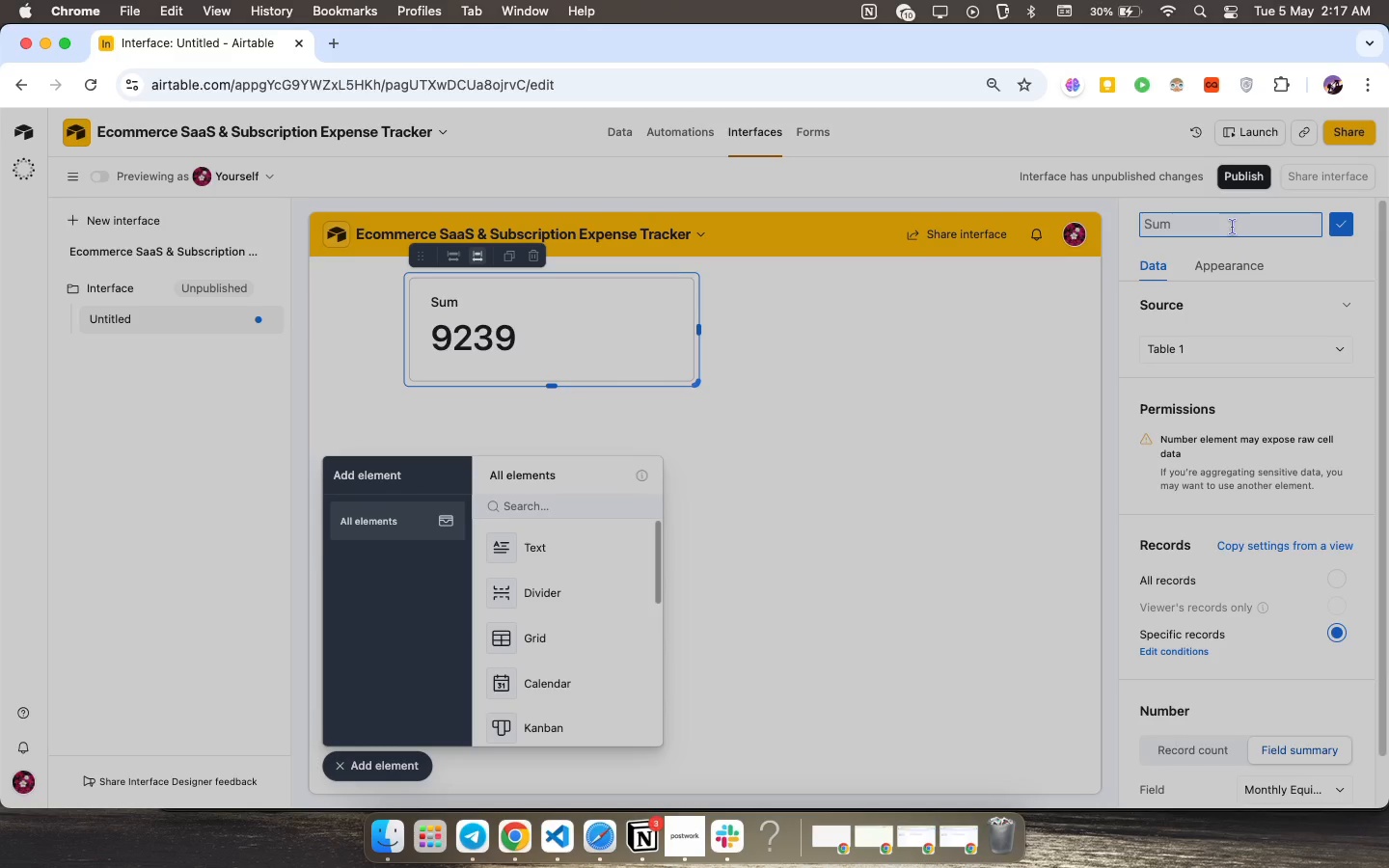 
left_click([1232, 227])
 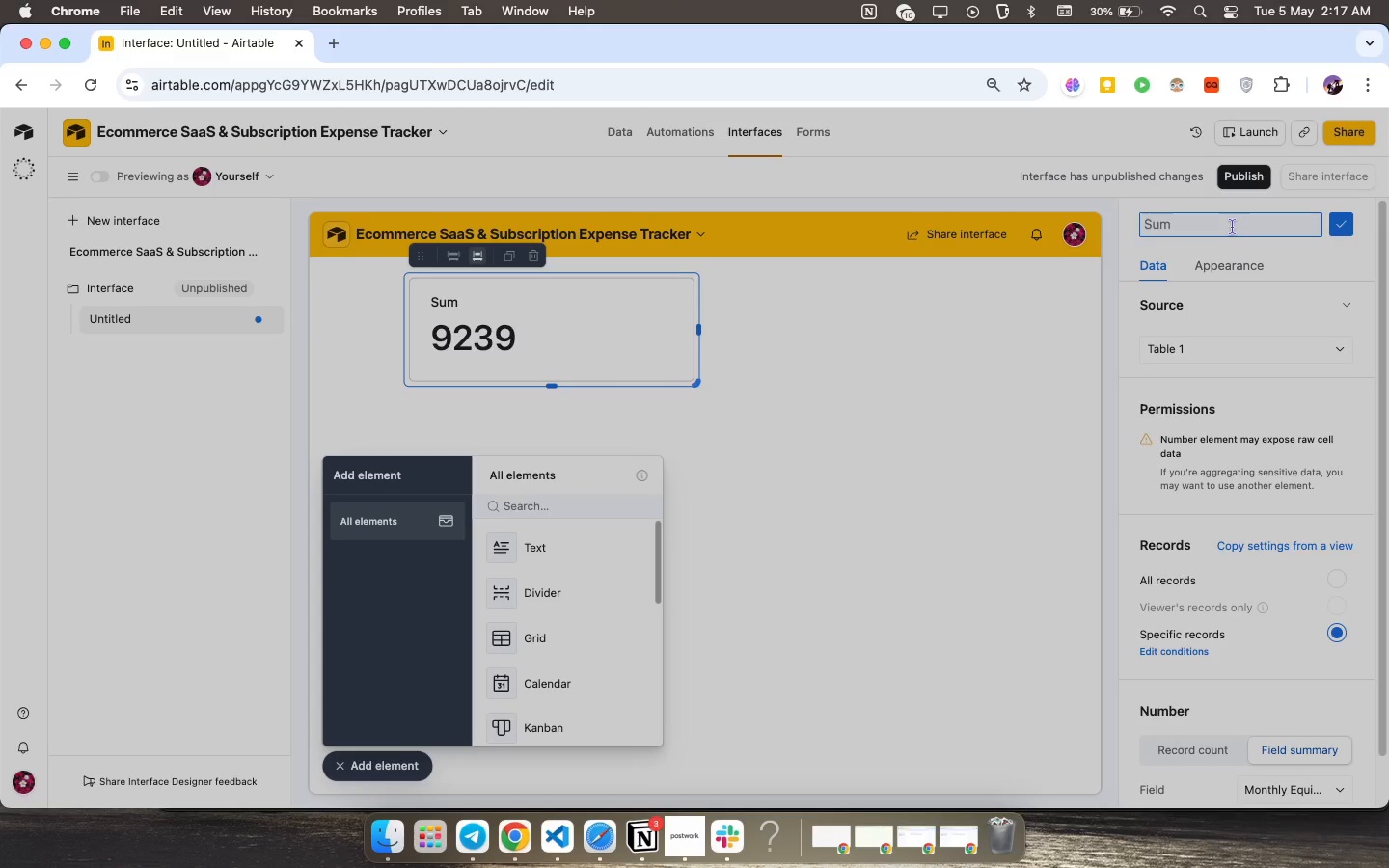 
type(TO)
key(Backspace)
type(Oo)
key(Backspace)
key(Backspace)
type(otal Monthly Spend)
 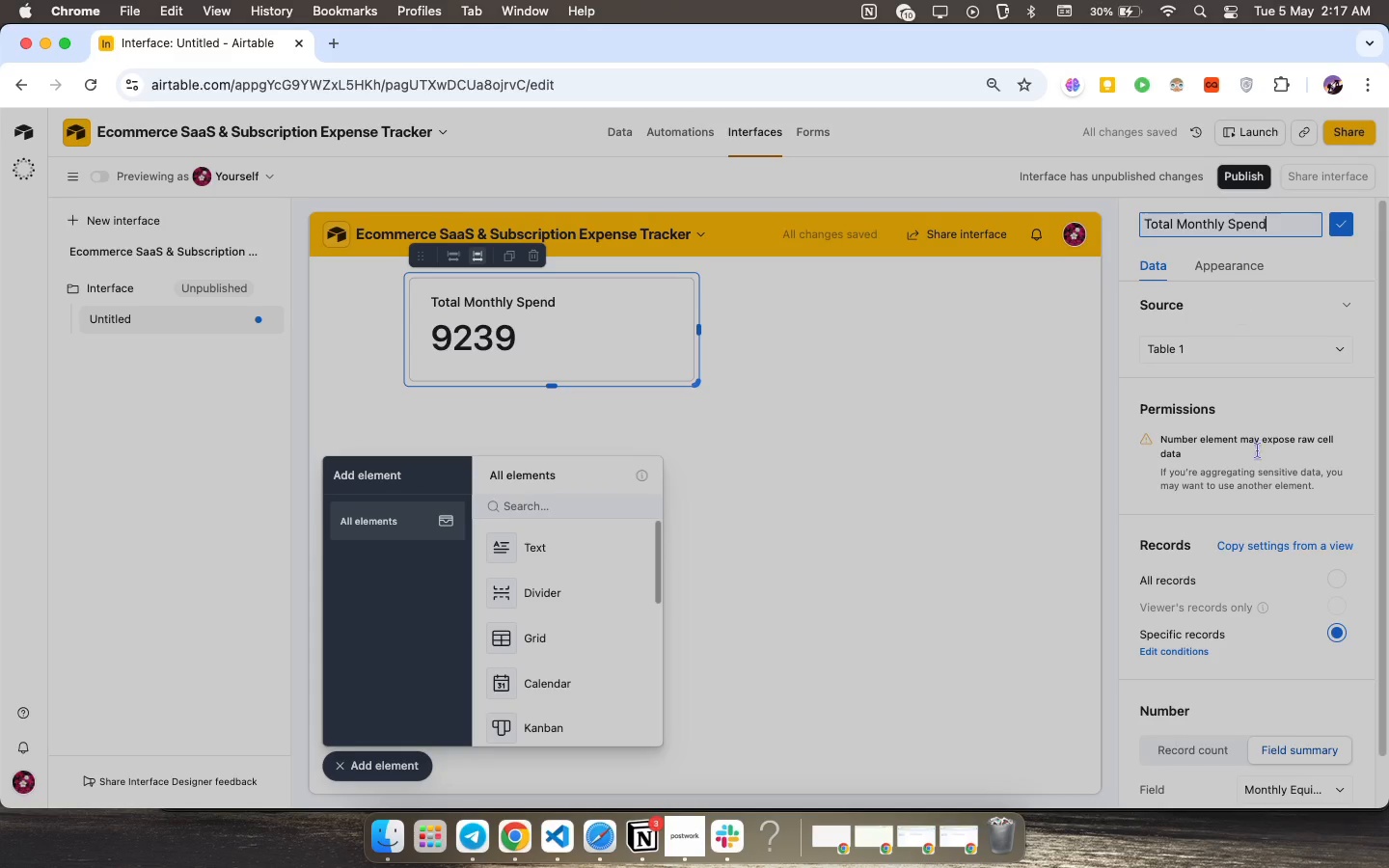 
wait(5.22)
 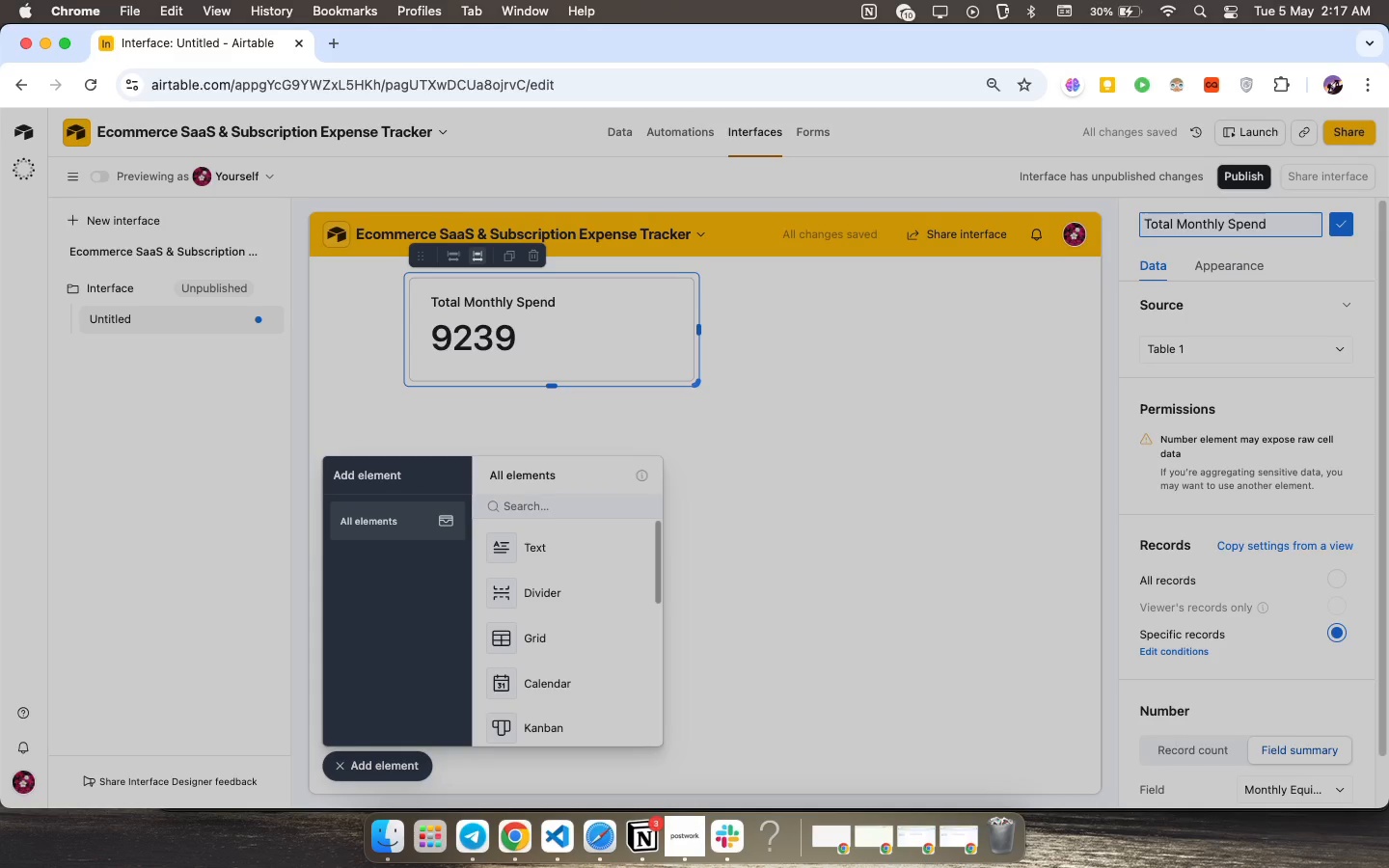 
left_click([1350, 219])
 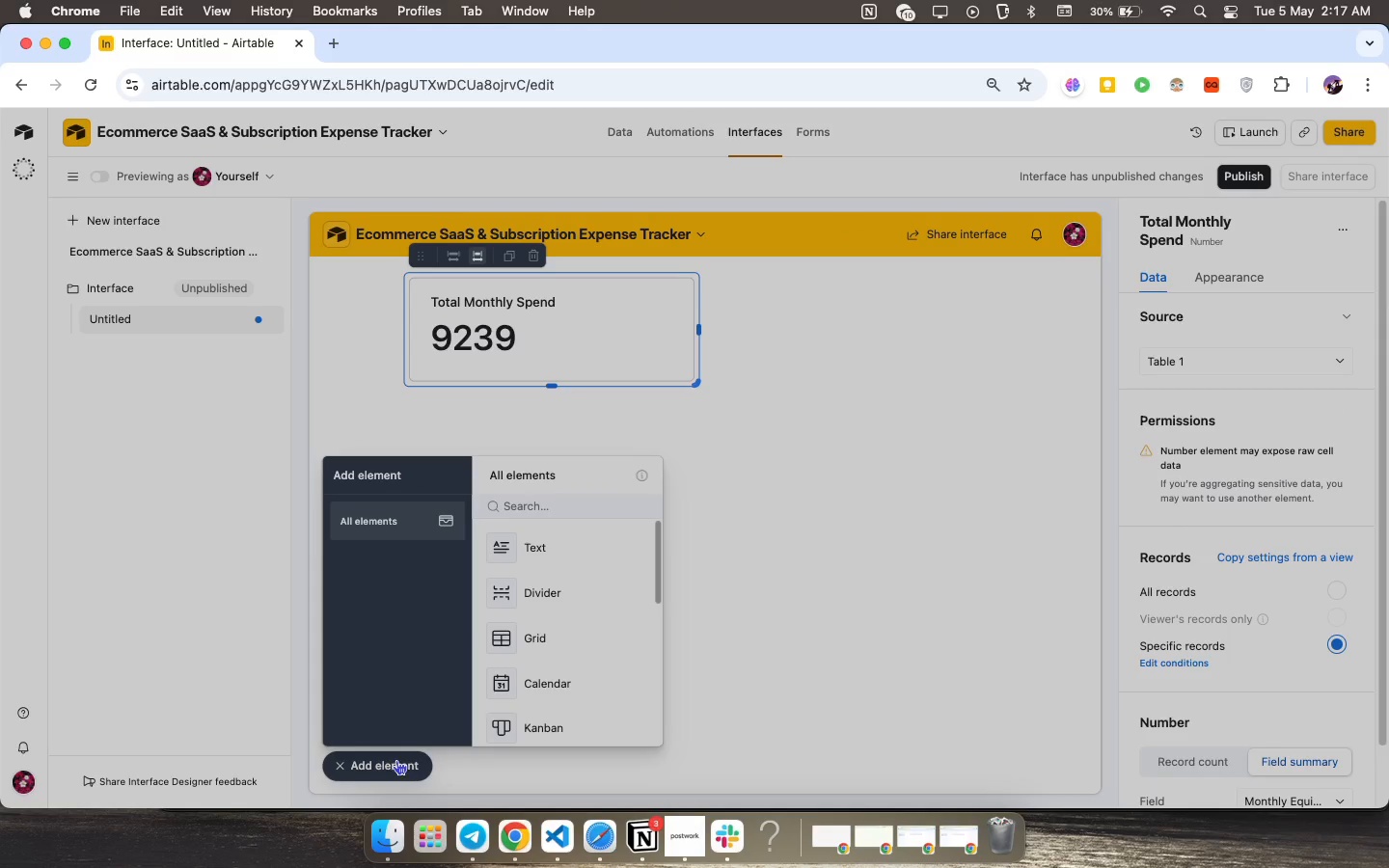 
left_click([391, 766])
 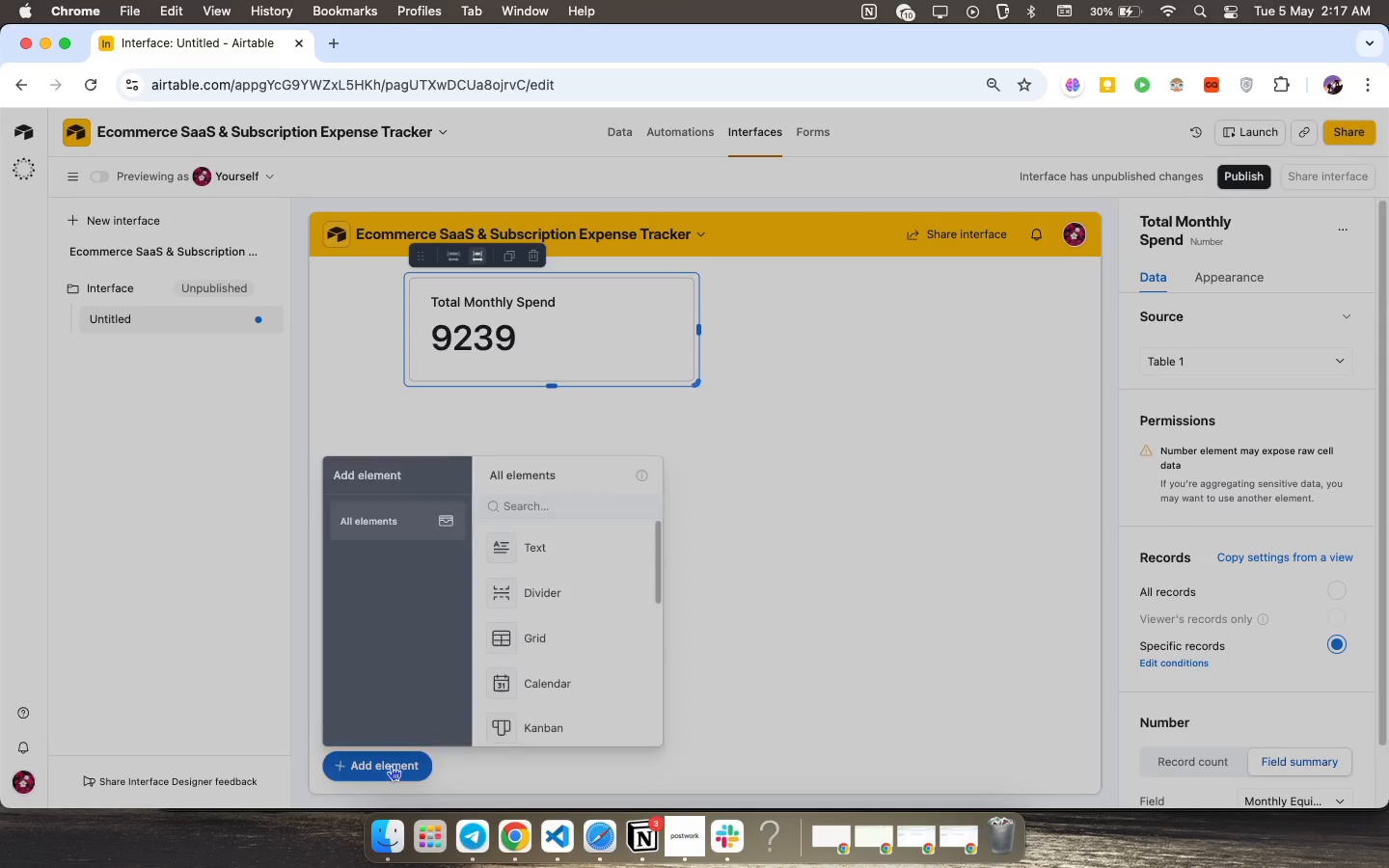 
left_click([391, 766])
 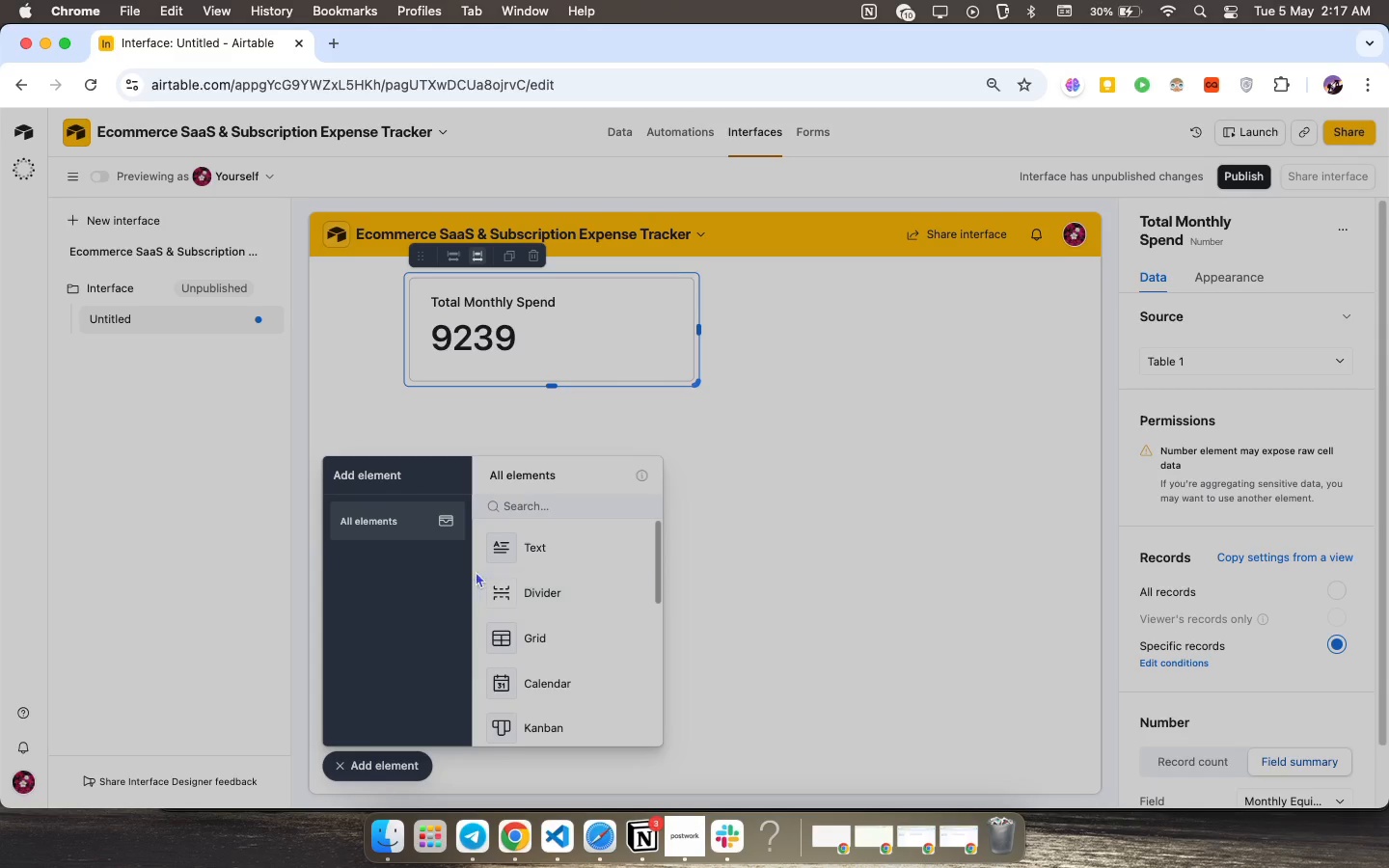 
wait(10.48)
 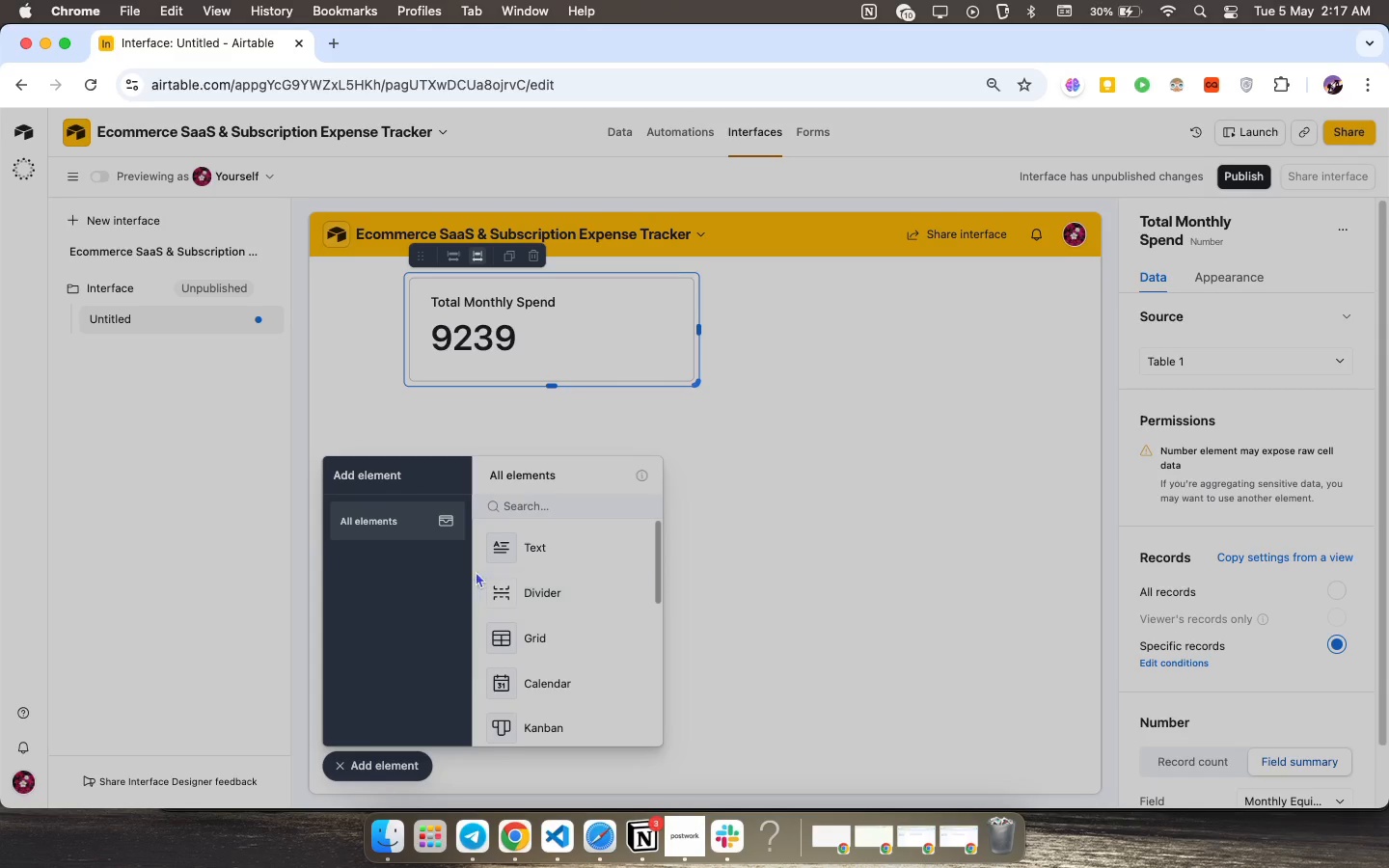 
scroll: coordinate [500, 647], scroll_direction: down, amount: 6.0
 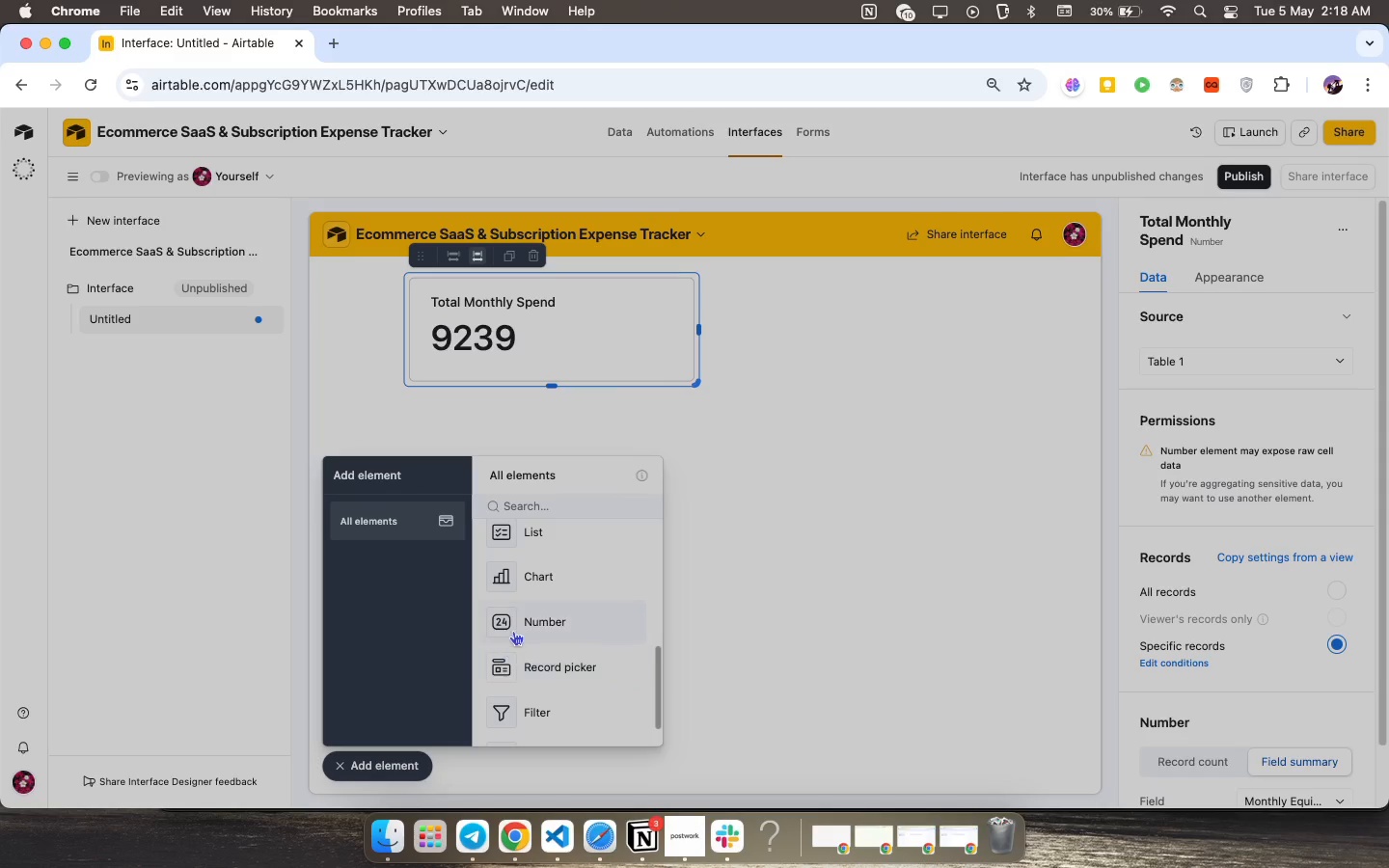 
left_click([538, 578])
 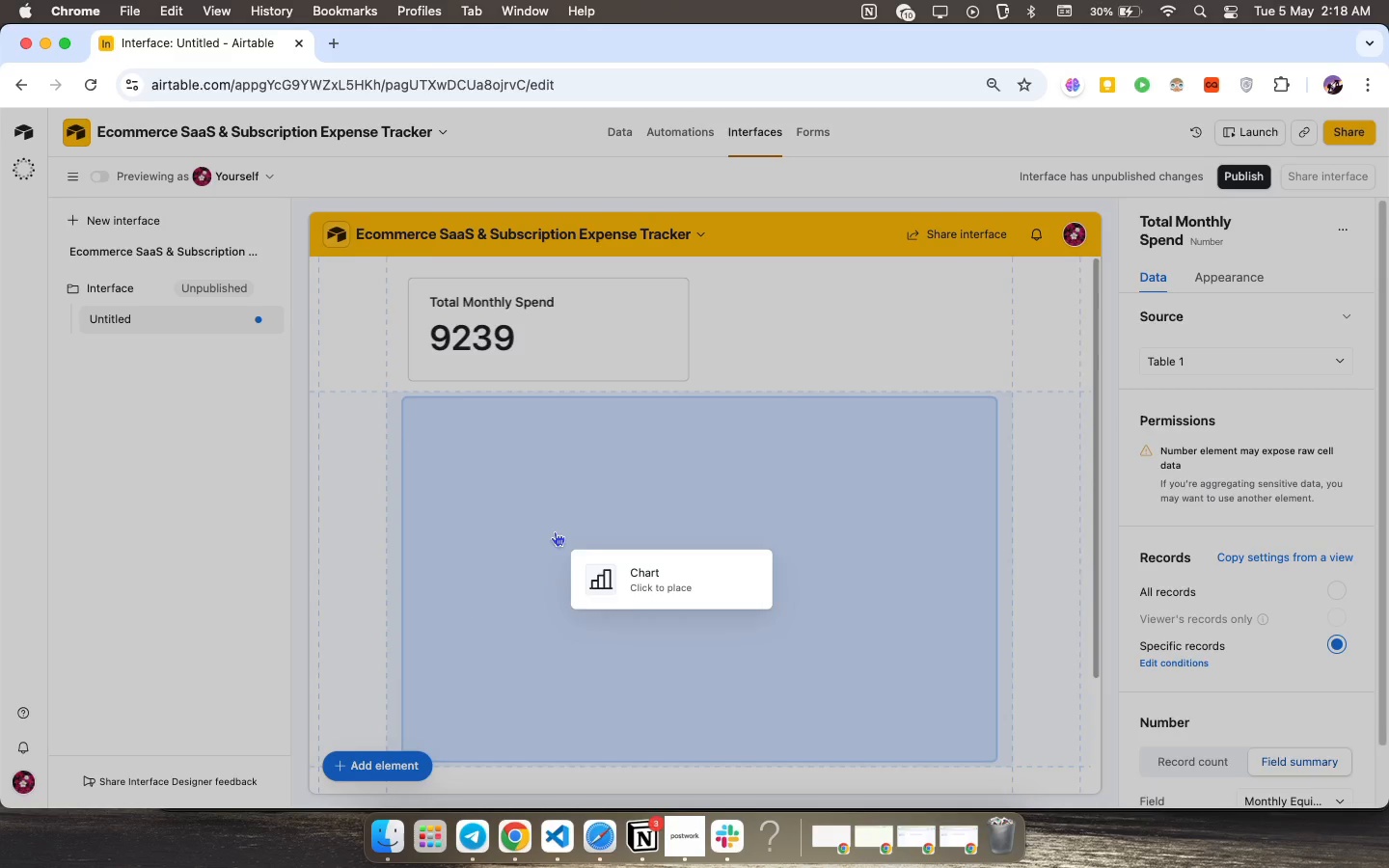 
left_click([555, 531])
 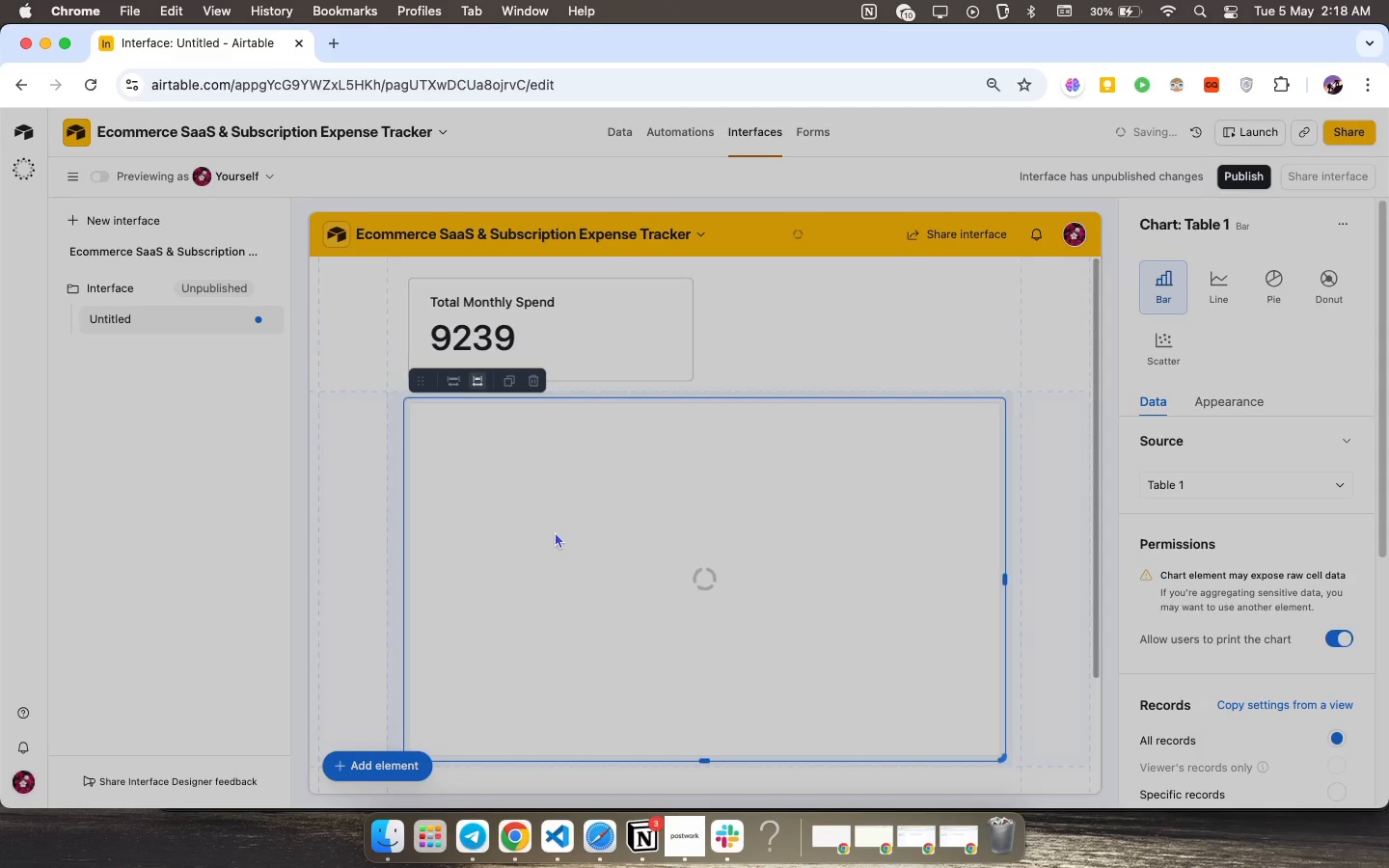 
mouse_move([573, 516])
 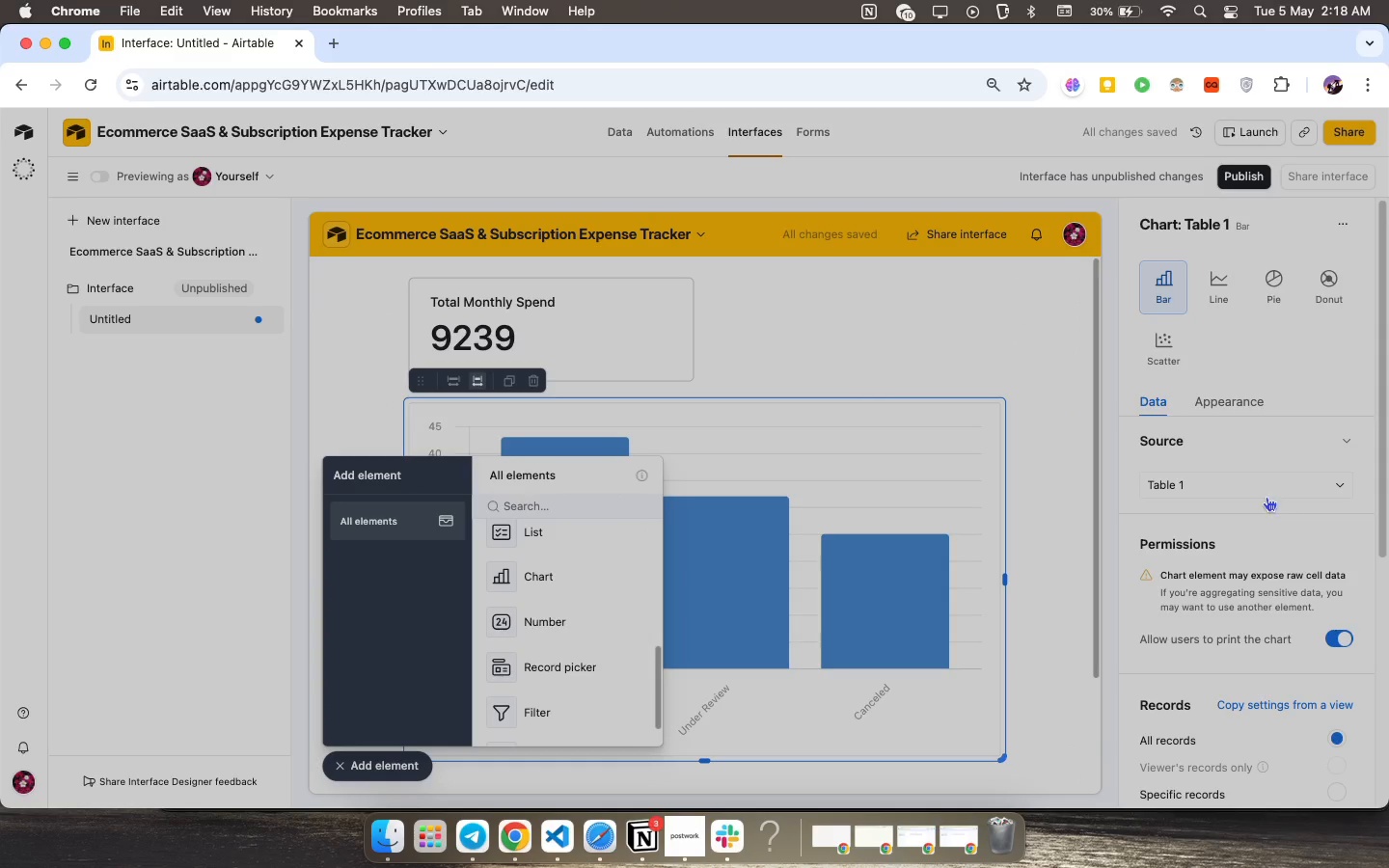 
left_click([1261, 491])
 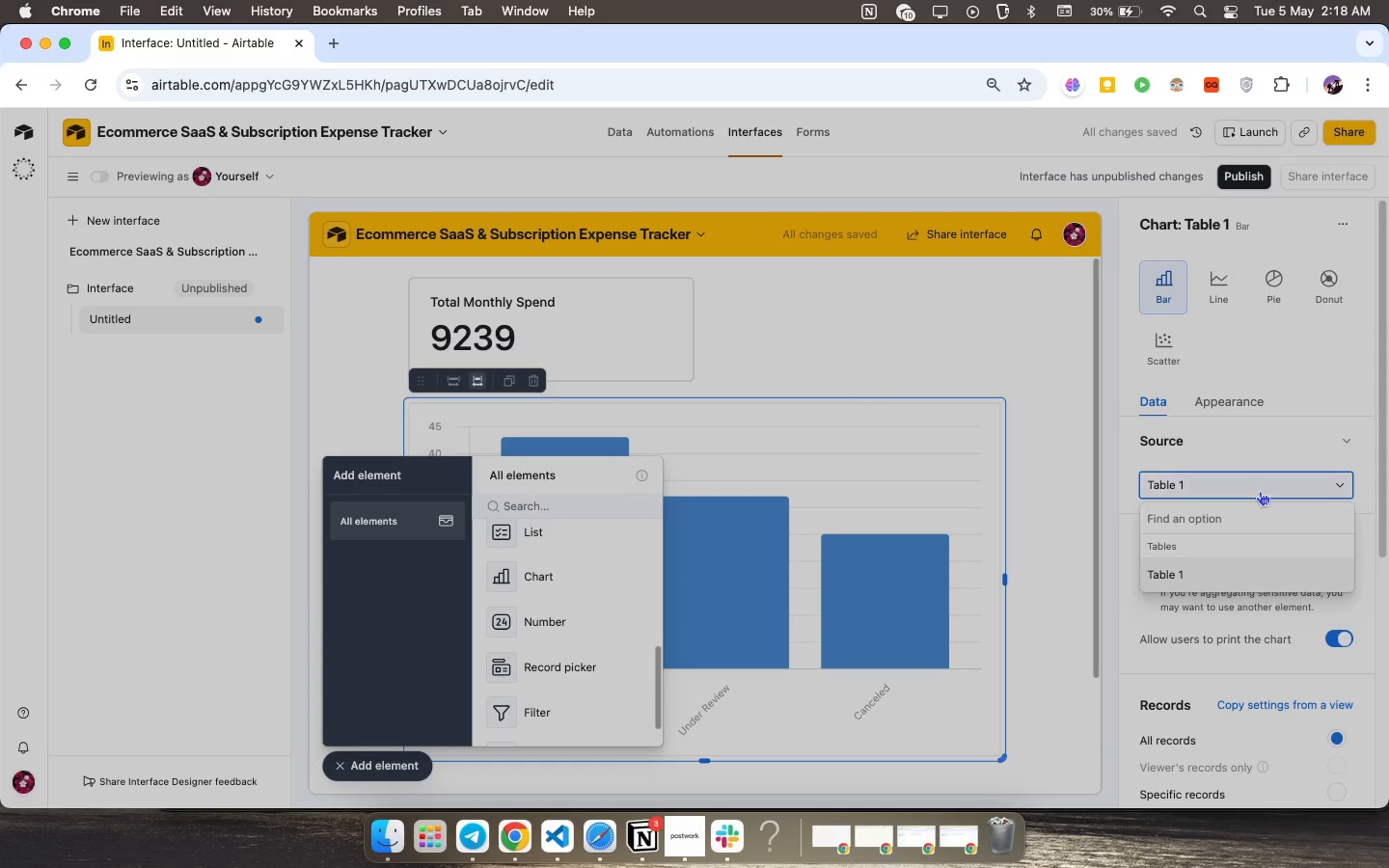 
left_click([1260, 491])
 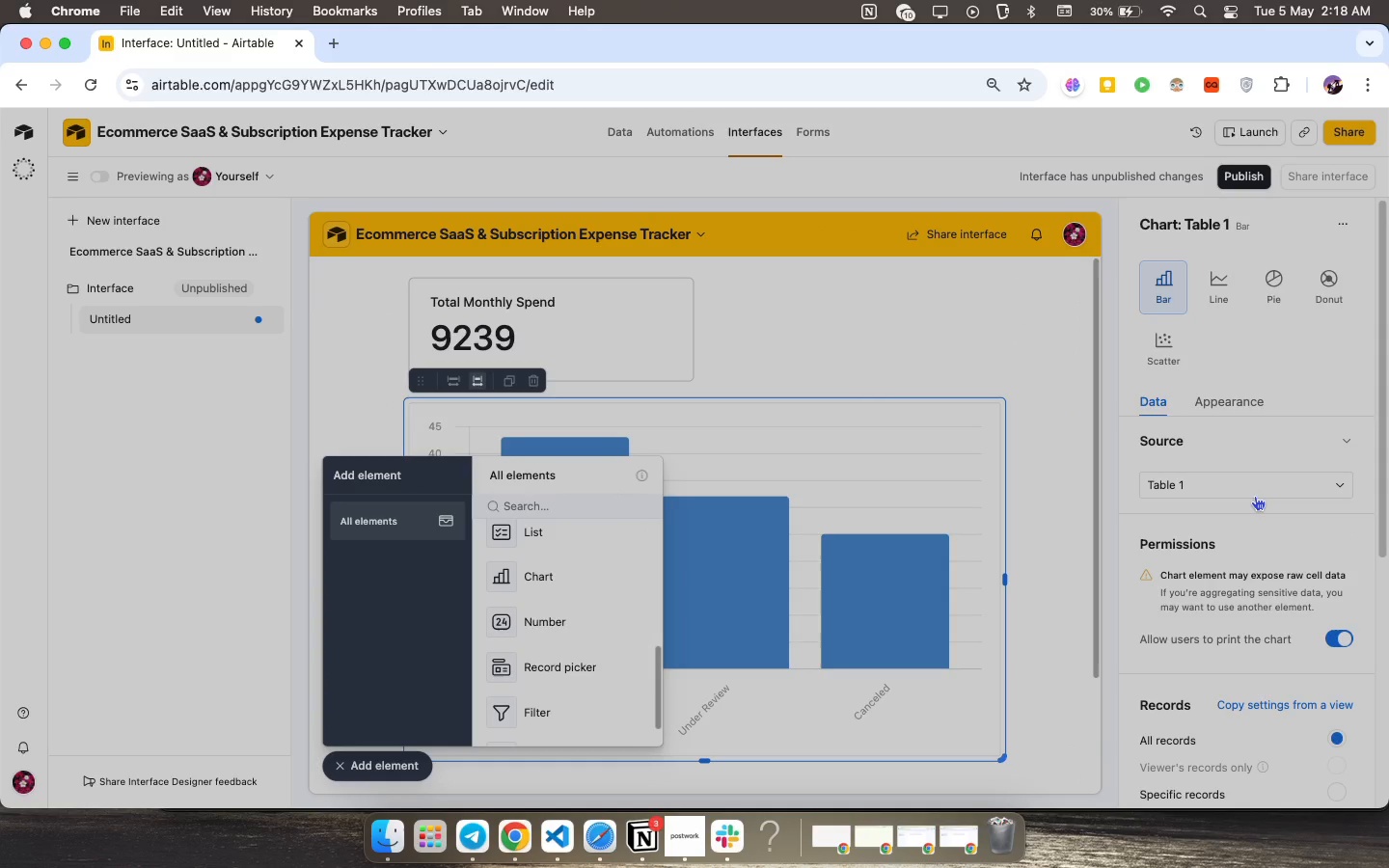 
left_click([1255, 496])
 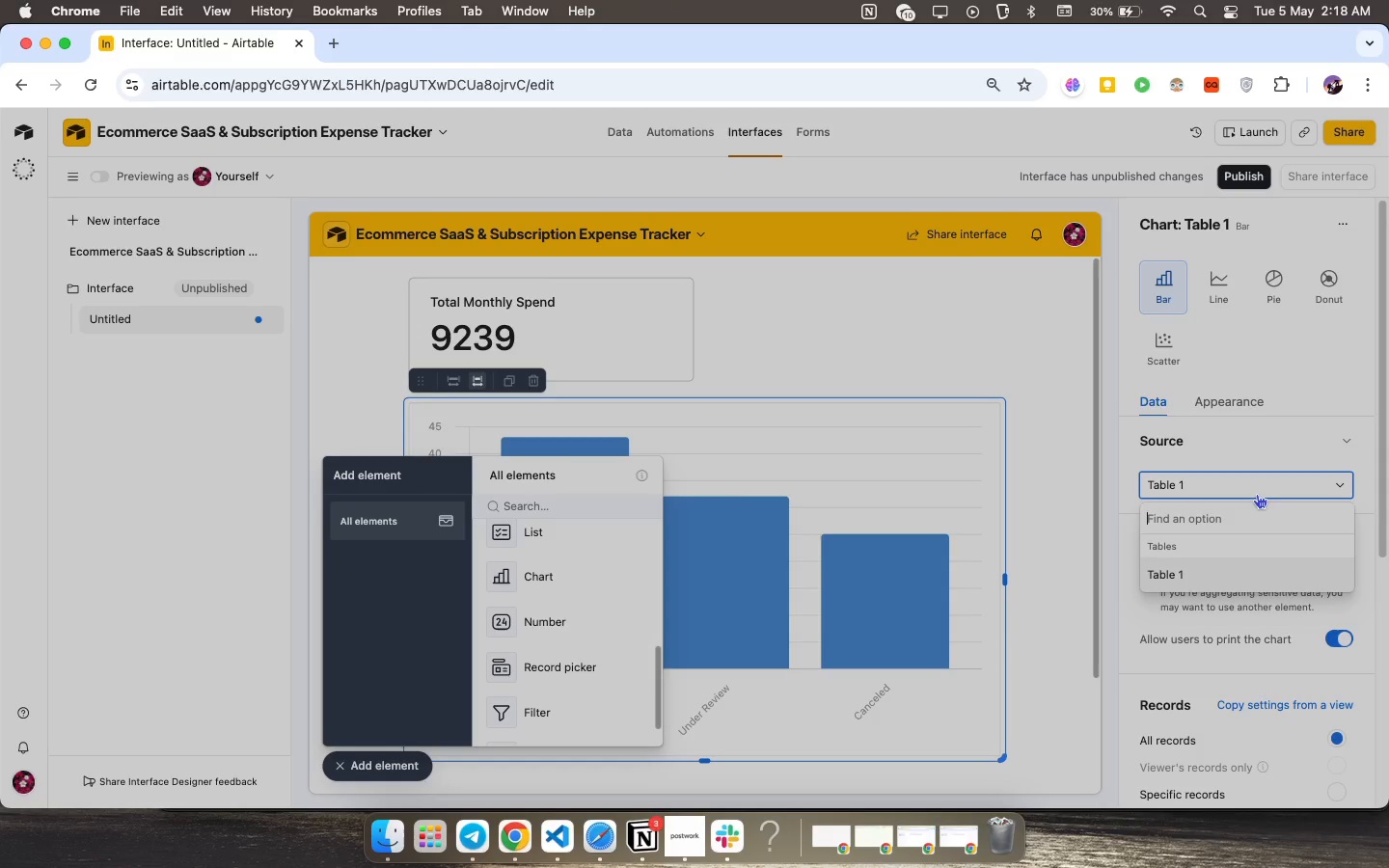 
left_click([1257, 494])
 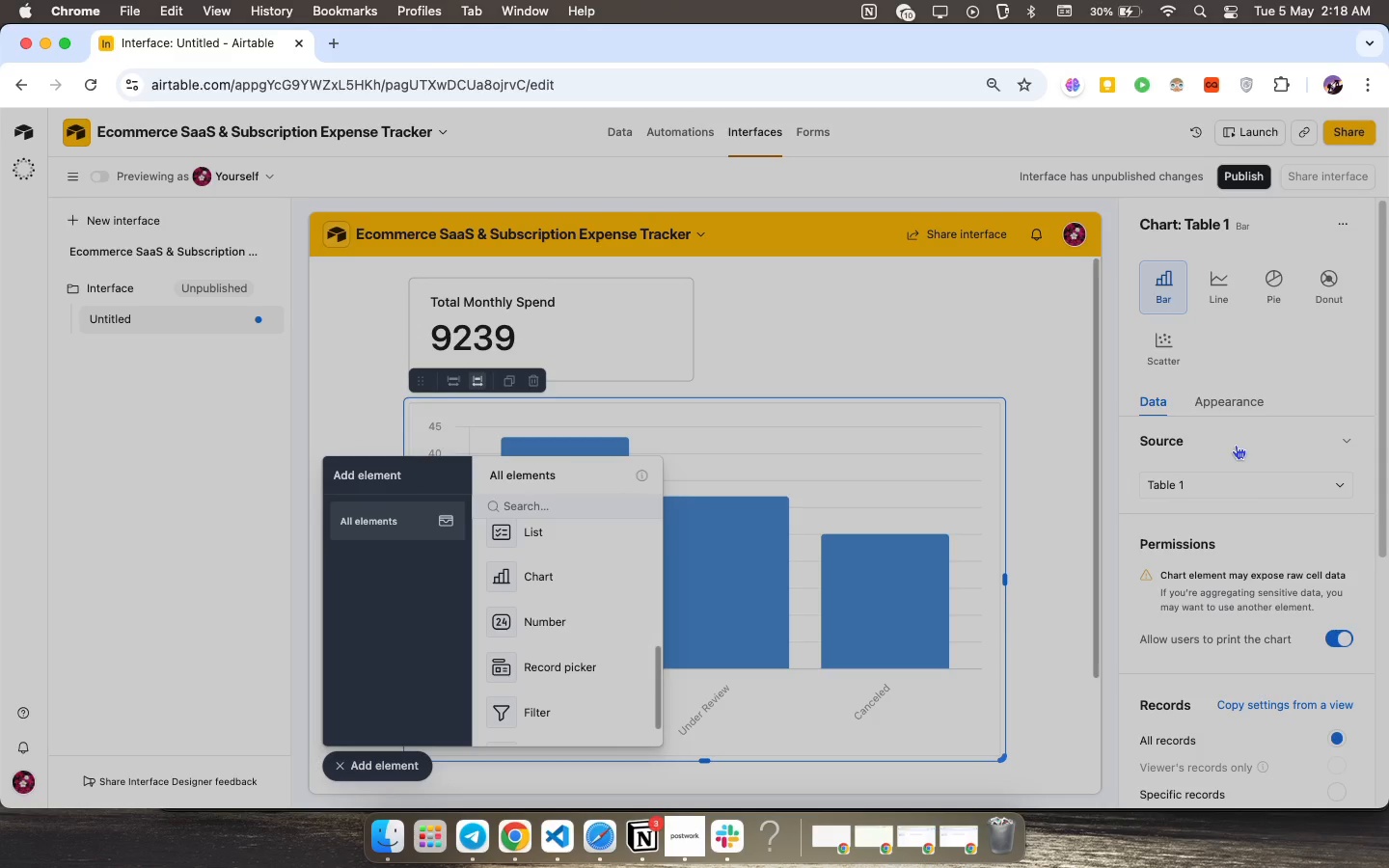 
mouse_move([1228, 475])
 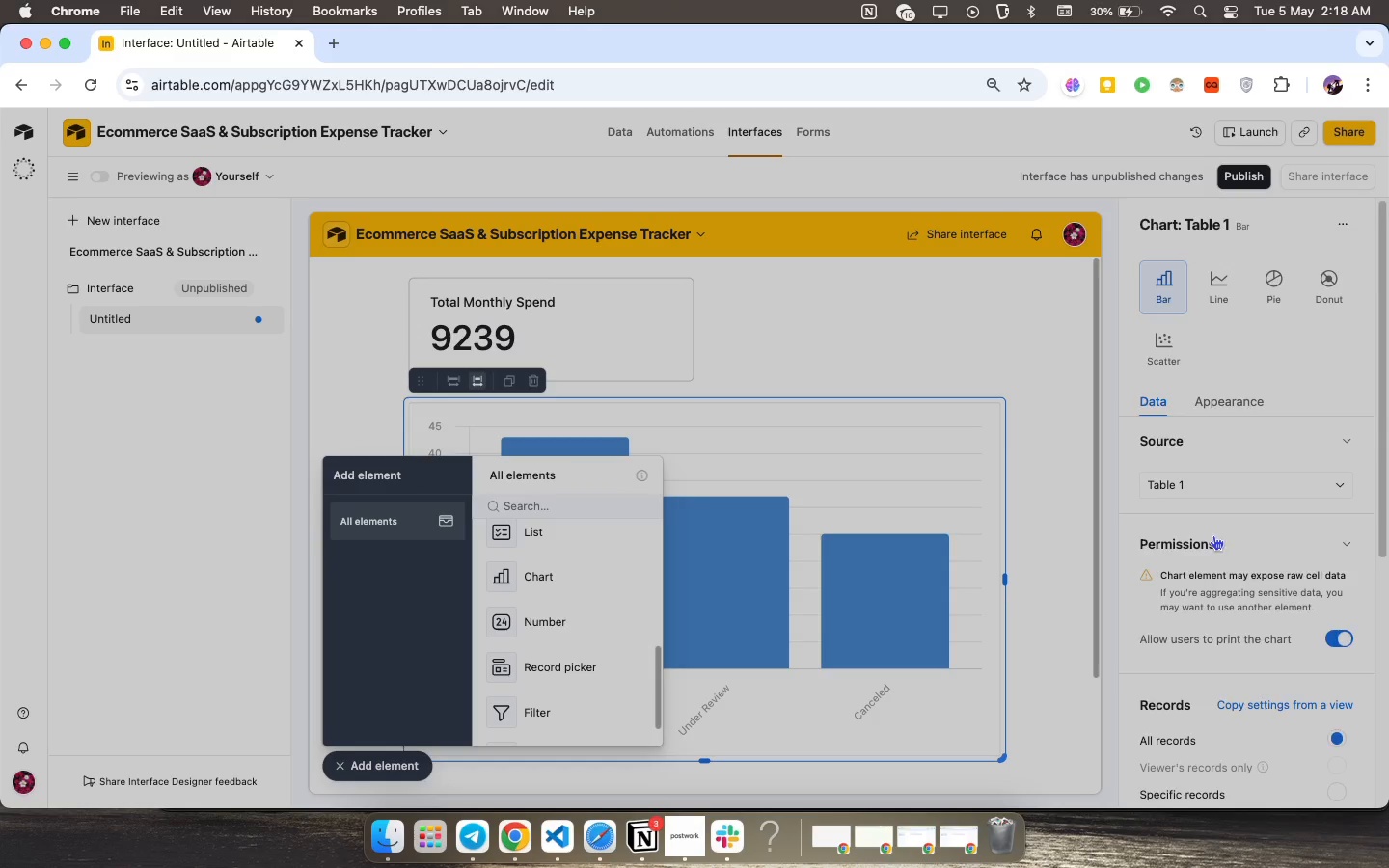 
scroll: coordinate [1294, 575], scroll_direction: down, amount: 18.0
 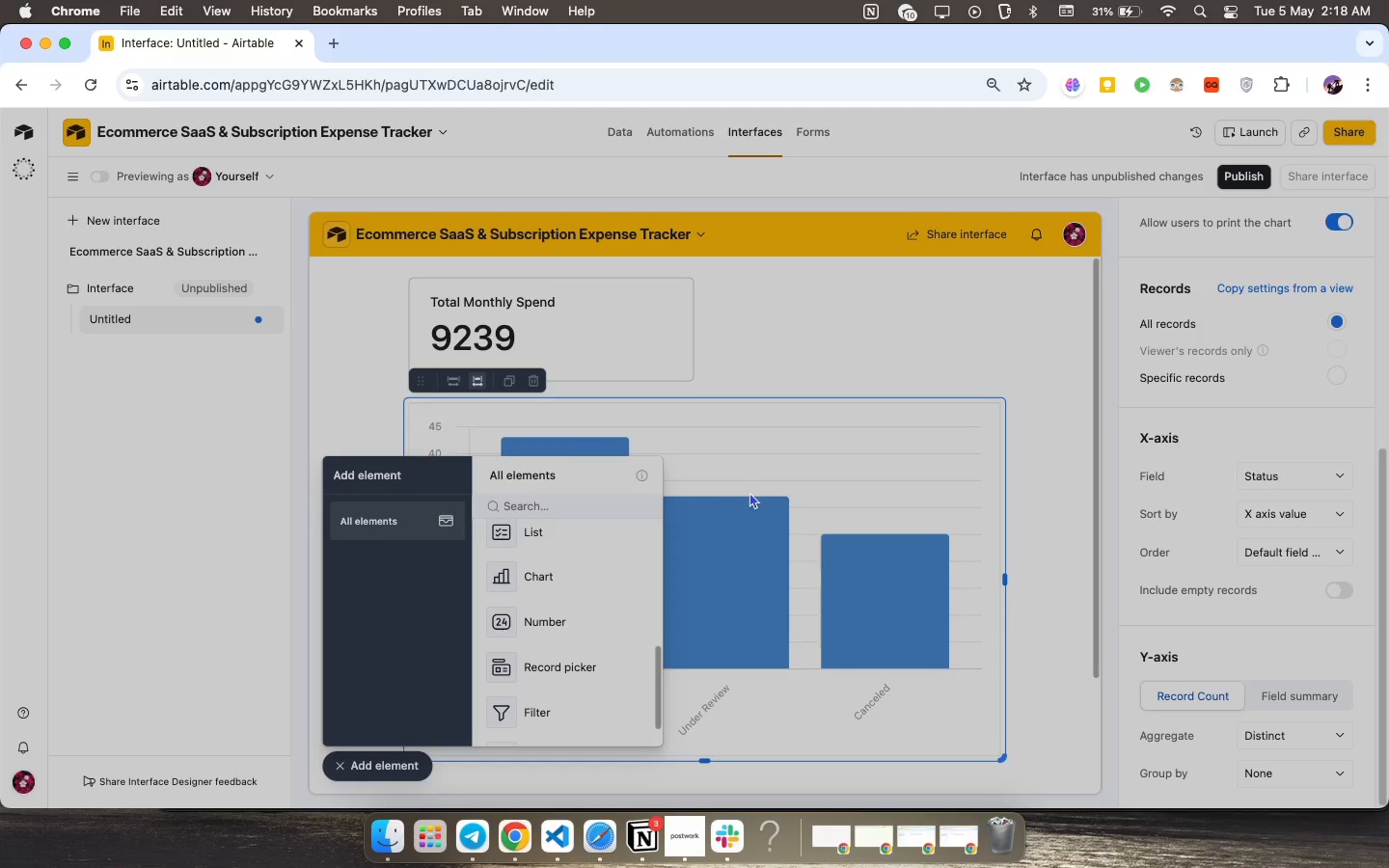 
wait(5.3)
 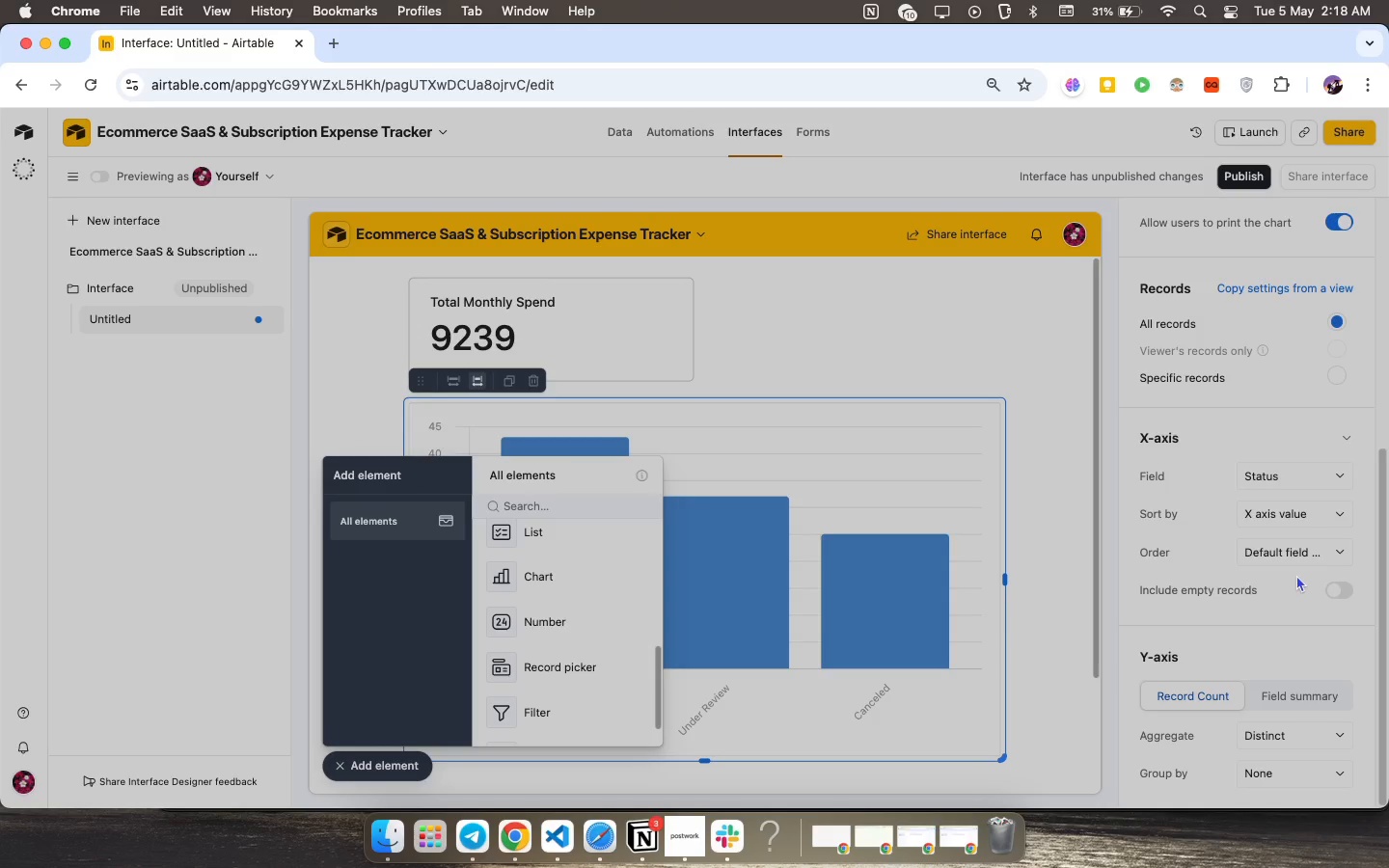 
left_click([395, 760])
 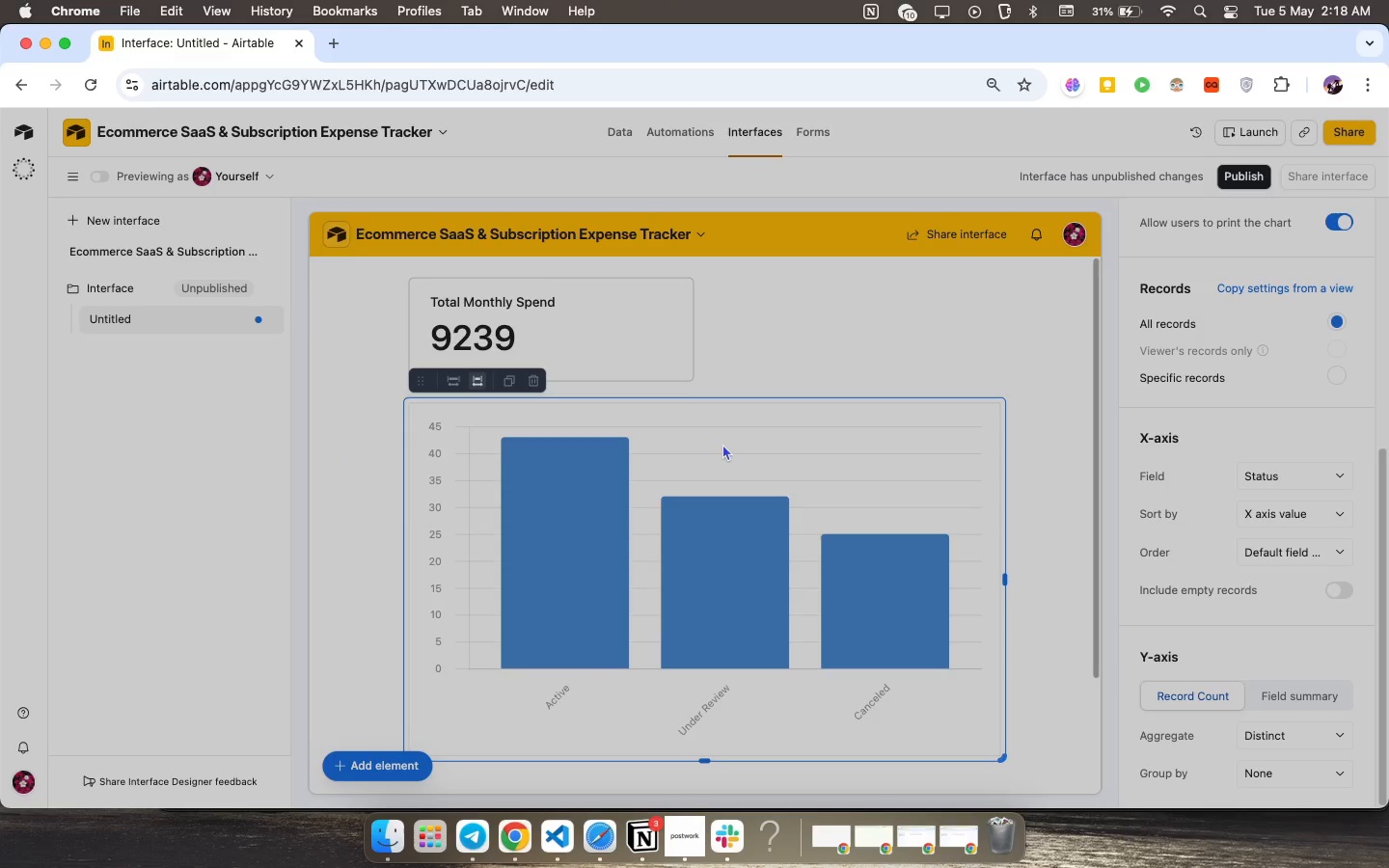 
left_click([722, 444])
 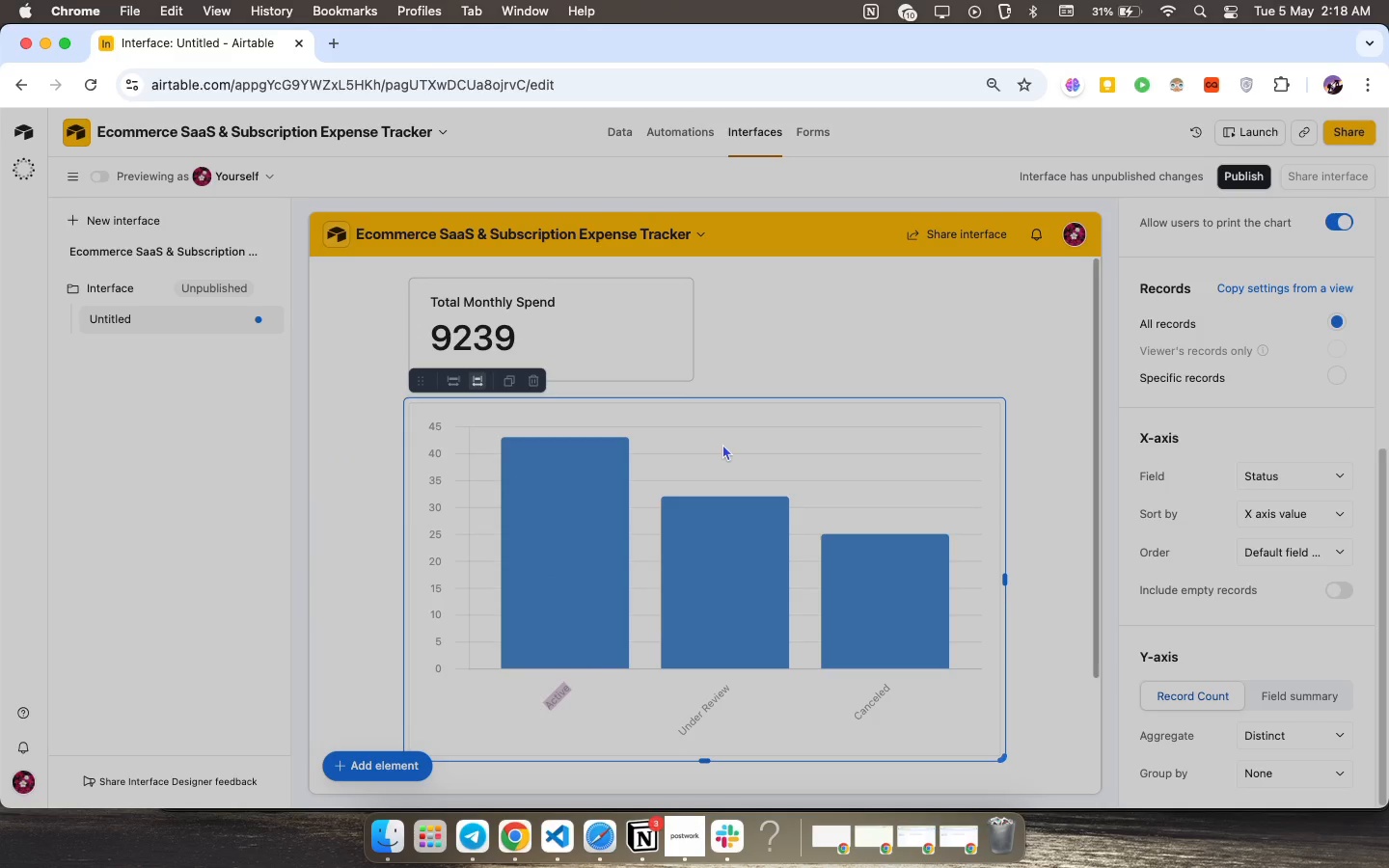 
double_click([722, 444])
 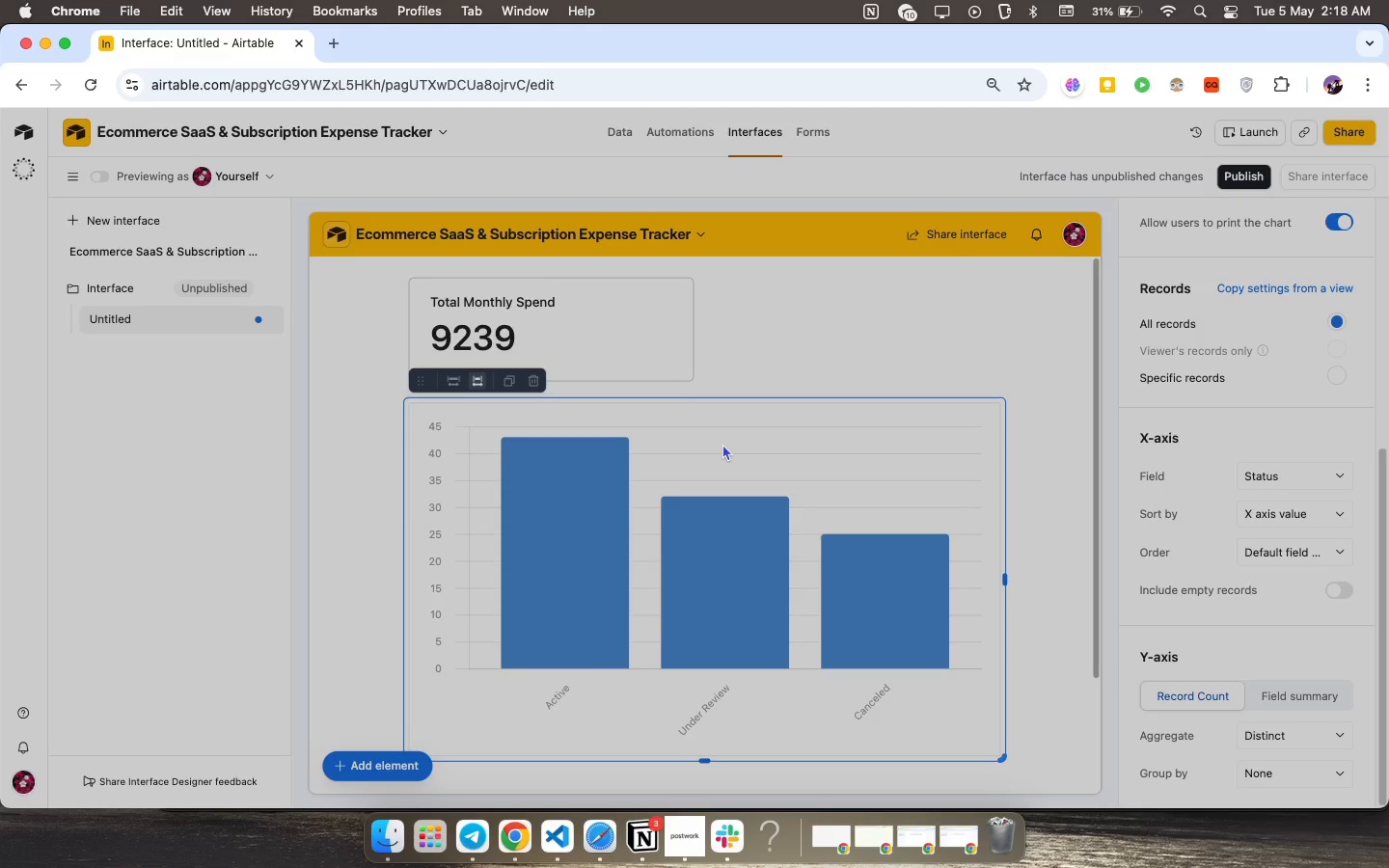 
left_click([722, 444])
 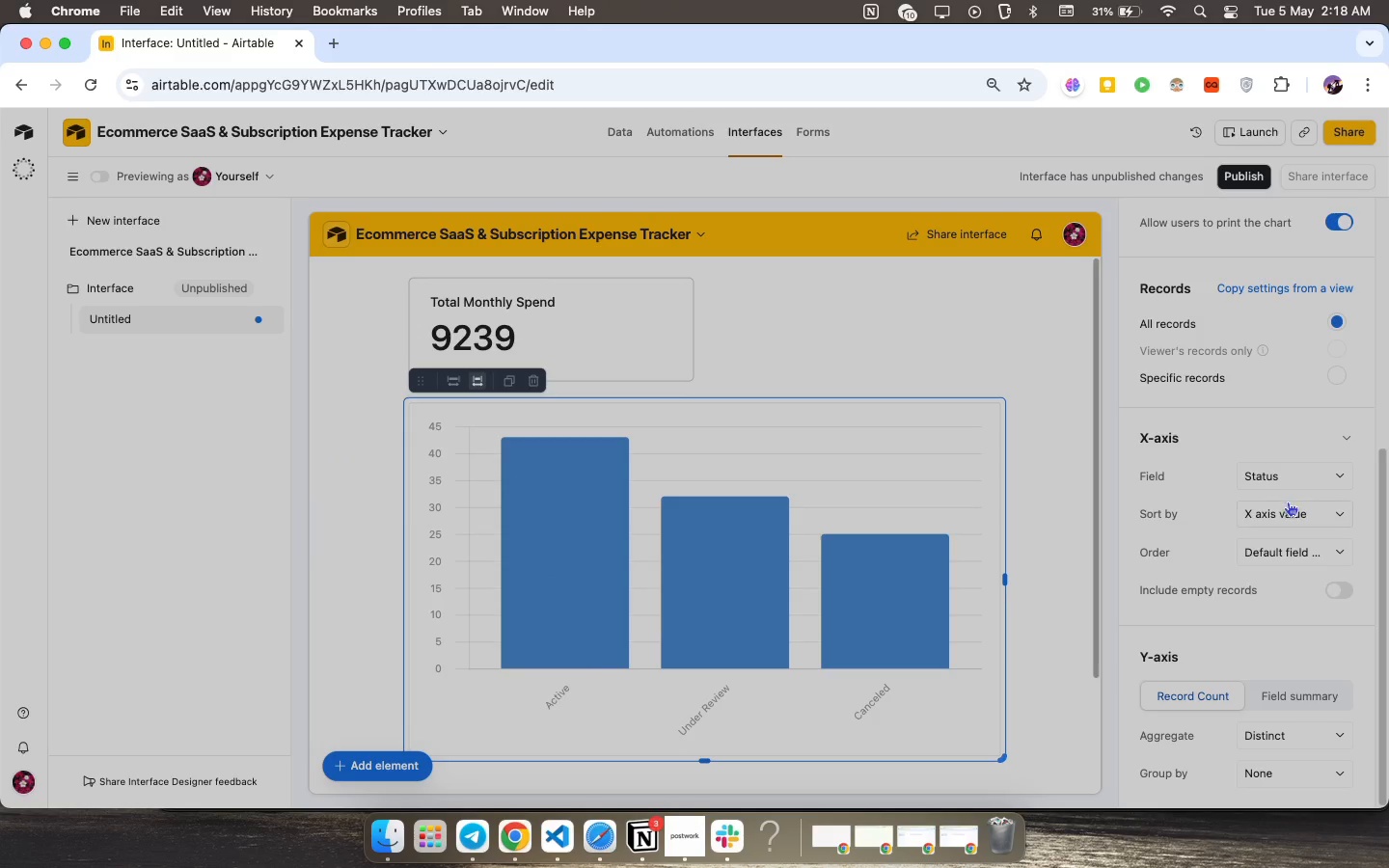 
scroll: coordinate [1288, 502], scroll_direction: down, amount: 10.0
 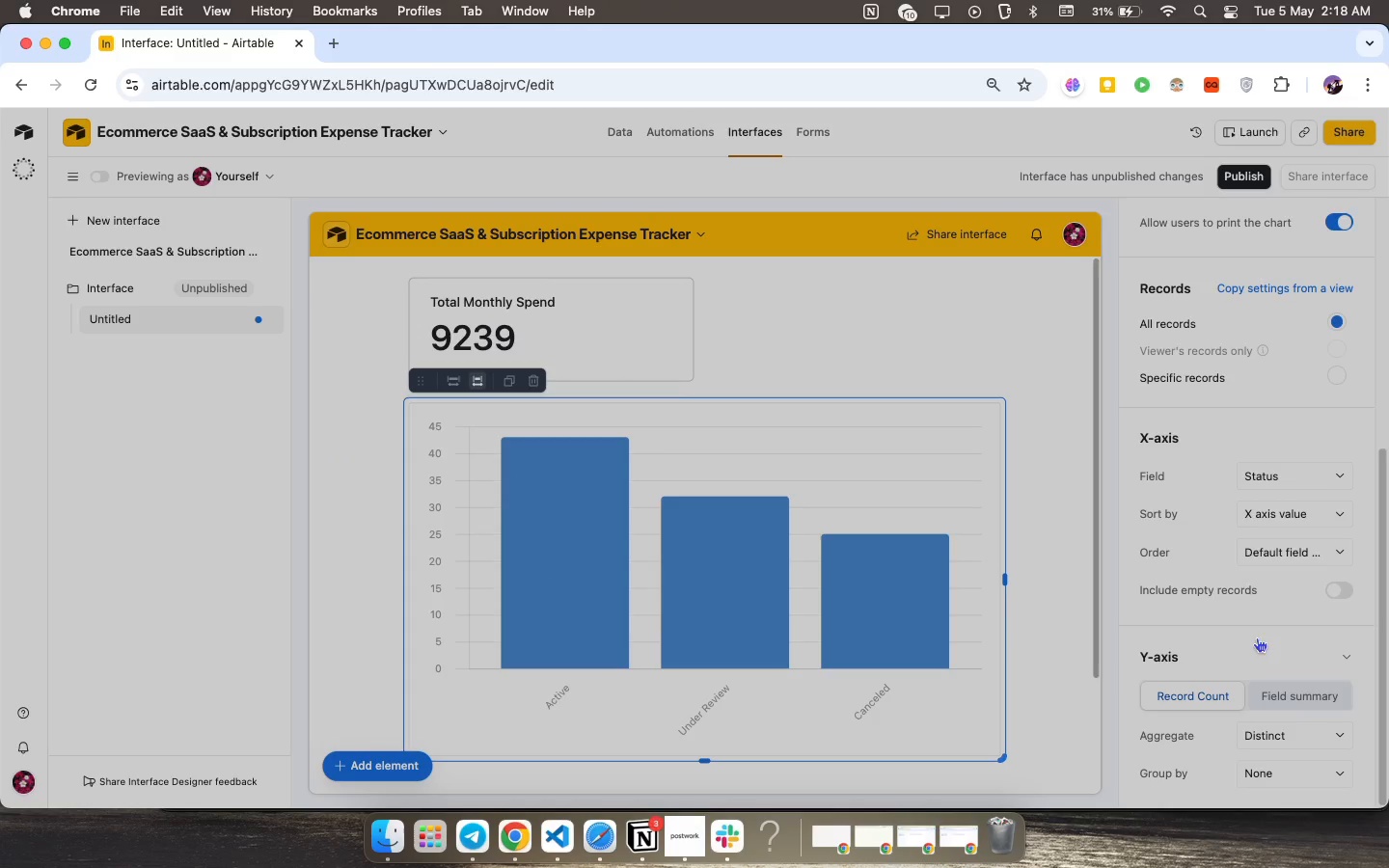 
scroll: coordinate [1257, 628], scroll_direction: up, amount: 16.0
 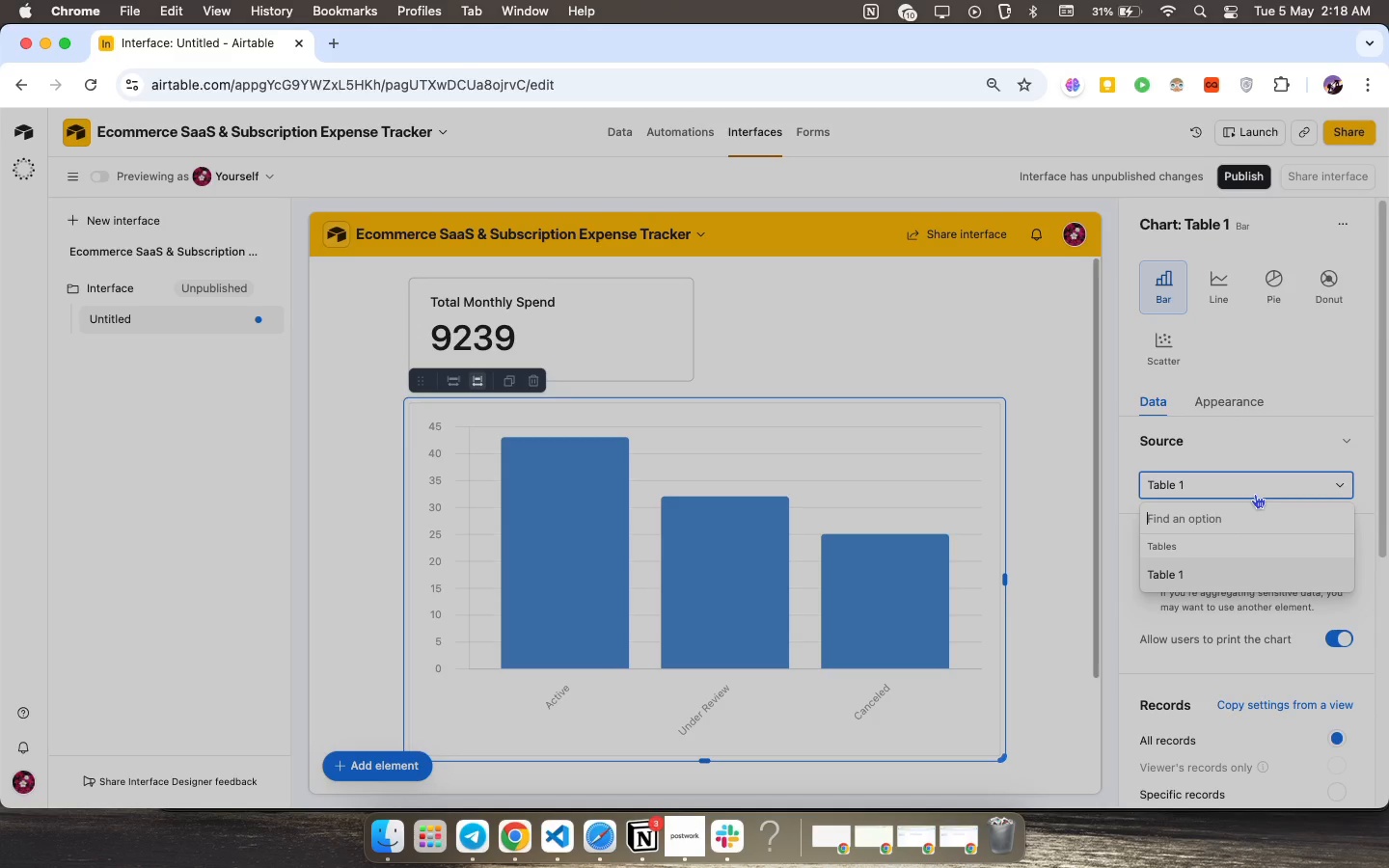 
double_click([1255, 494])
 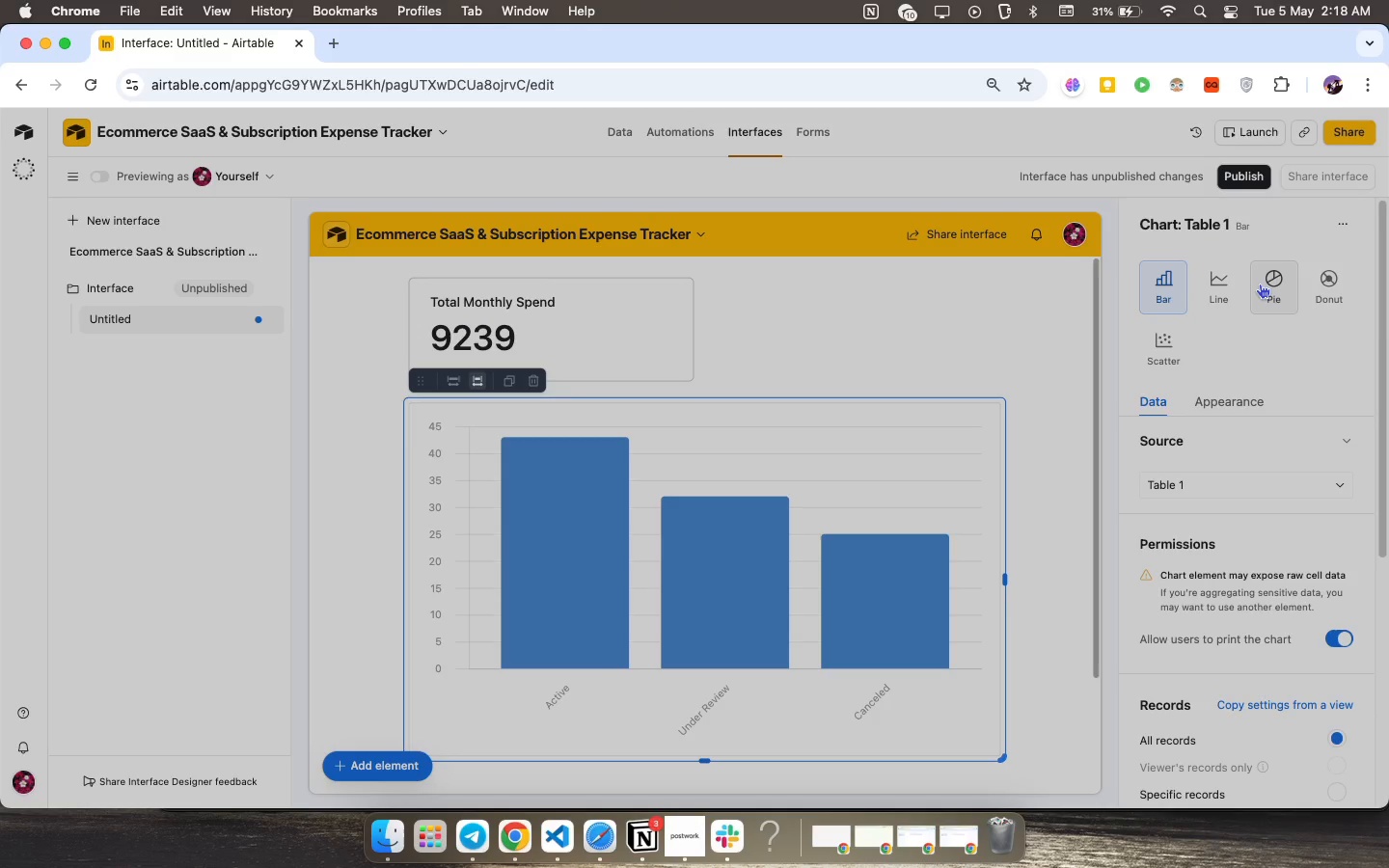 
left_click([1262, 283])
 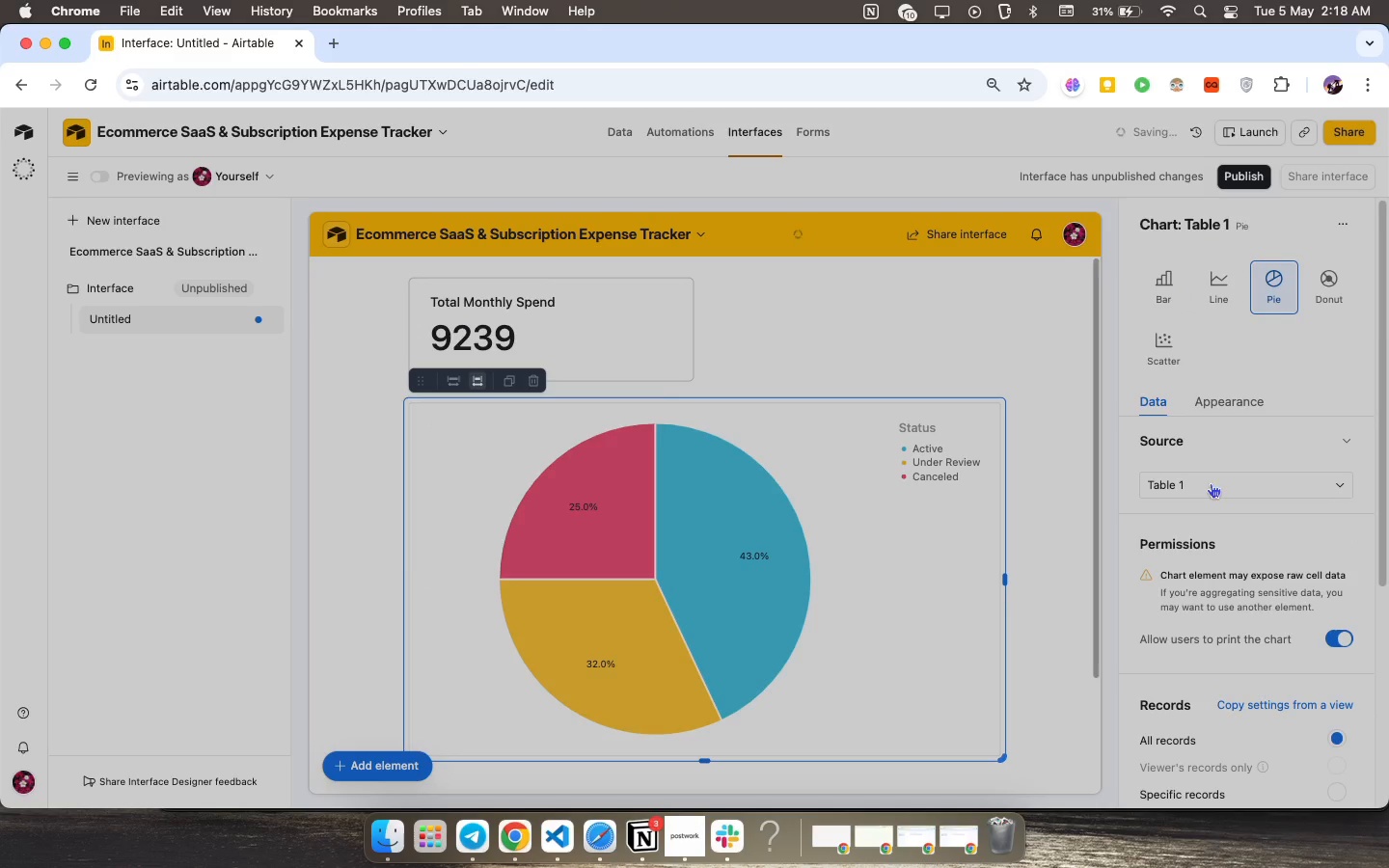 
scroll: coordinate [1209, 584], scroll_direction: down, amount: 10.0
 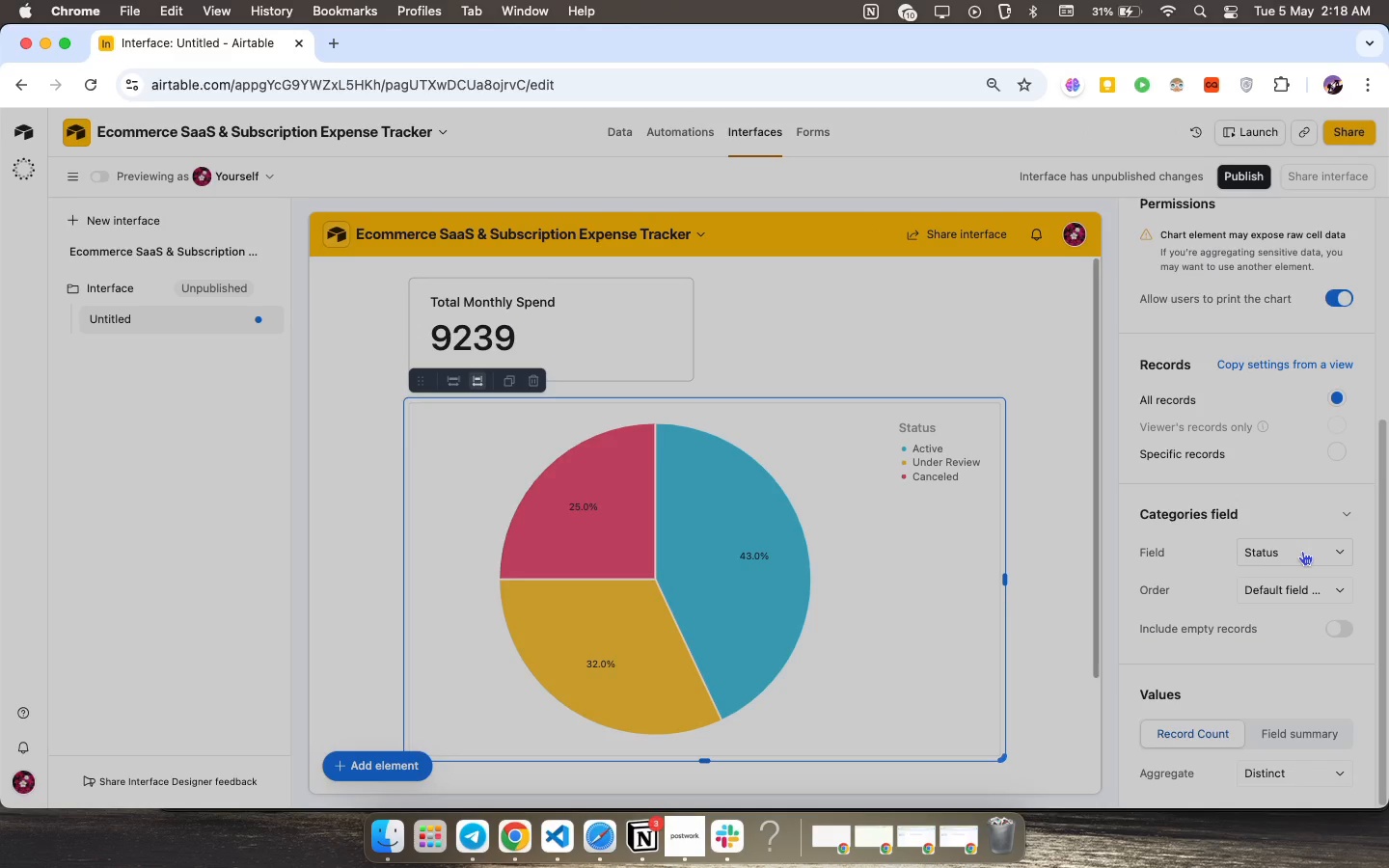 
wait(13.27)
 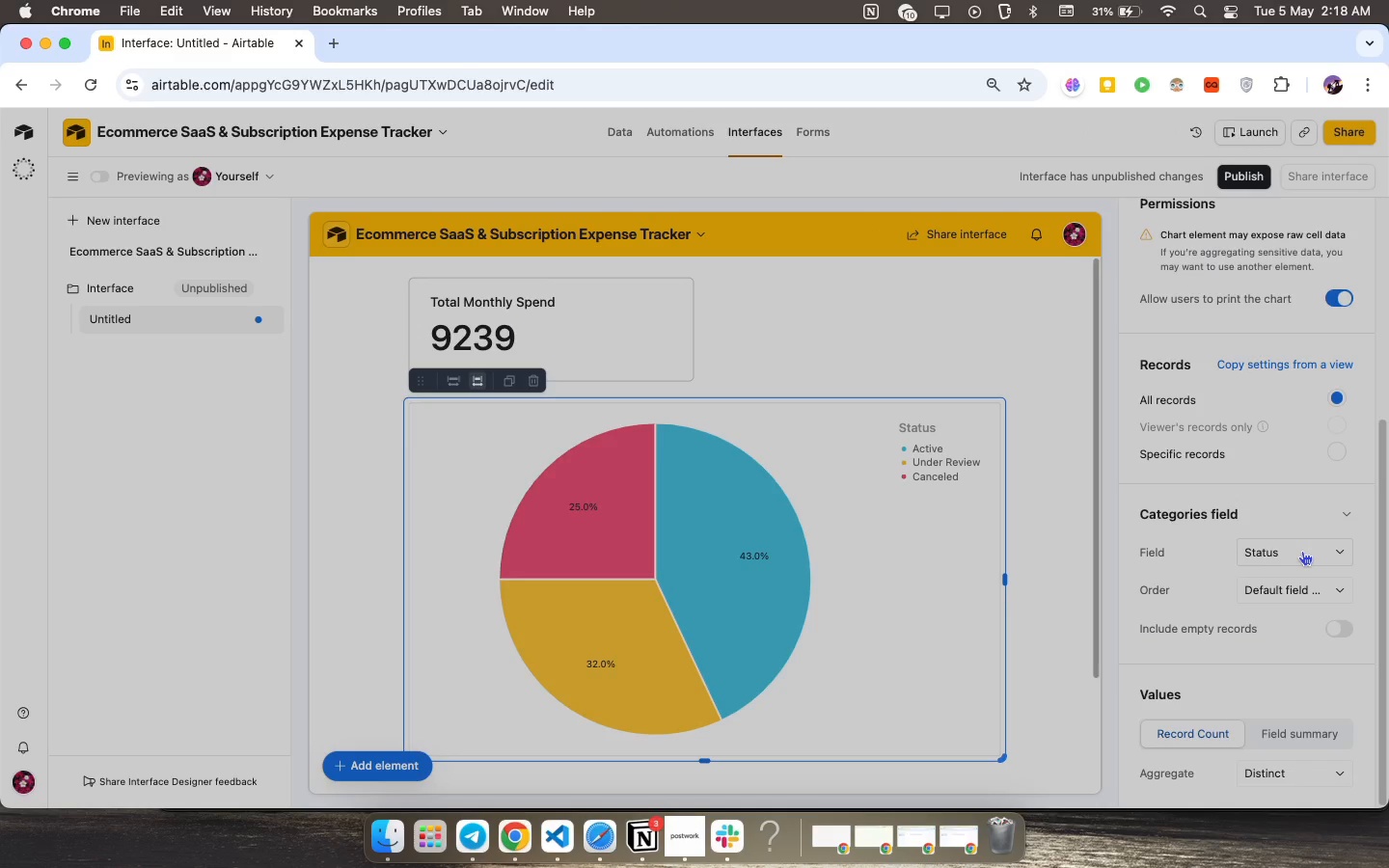 
left_click([1337, 586])
 